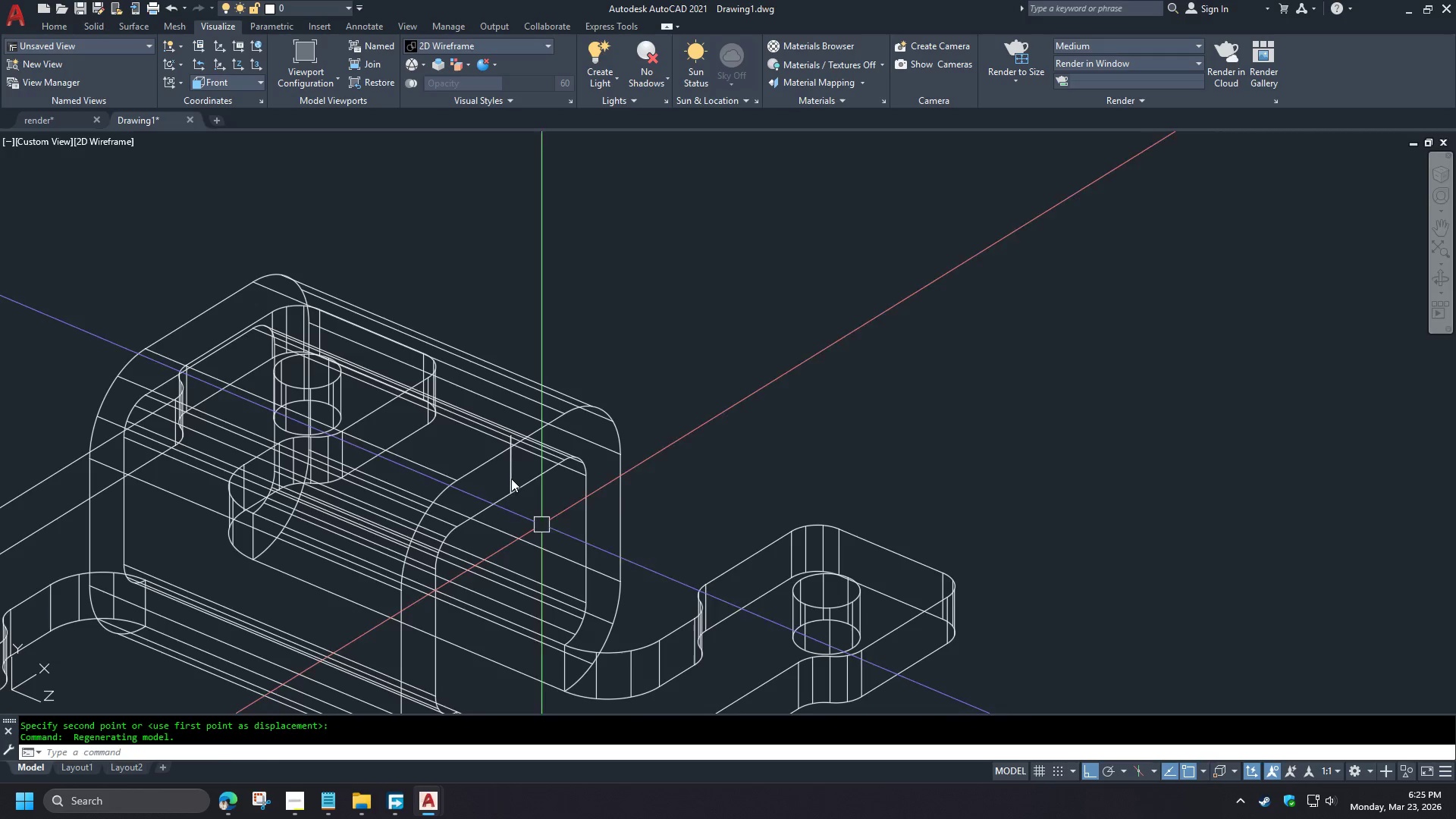 
left_click([511, 479])
 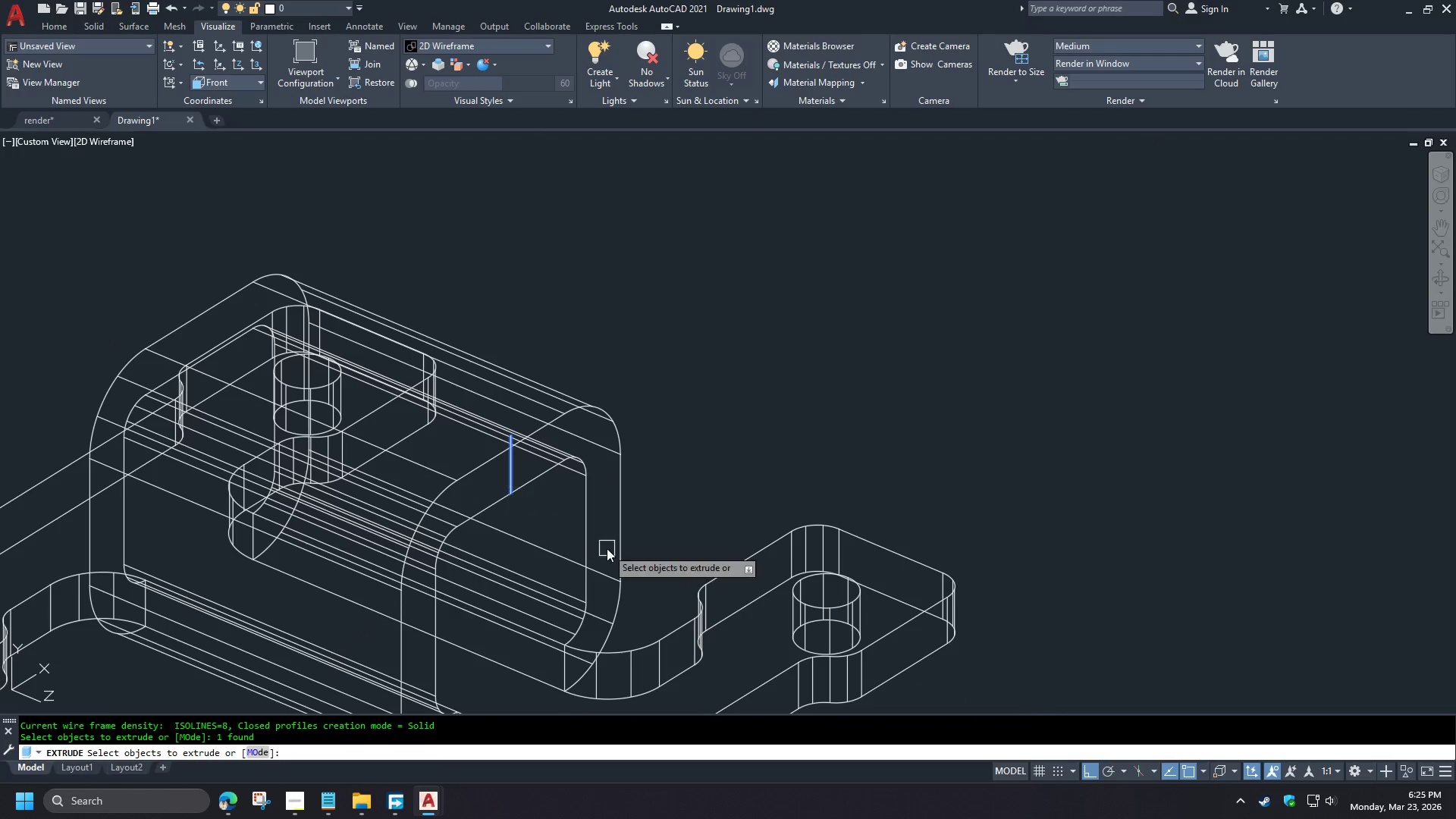 
key(Space)
 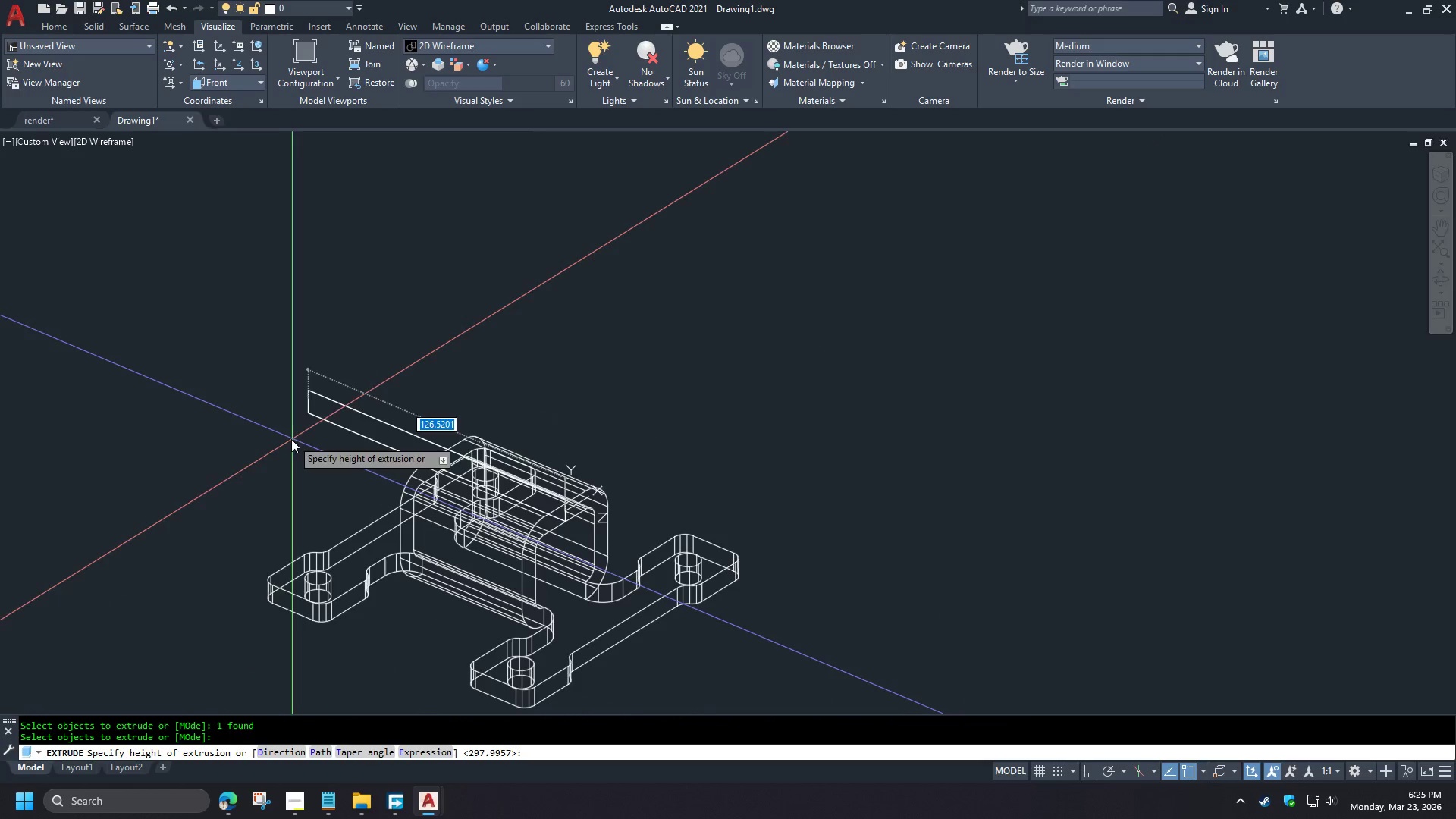 
left_click([288, 439])
 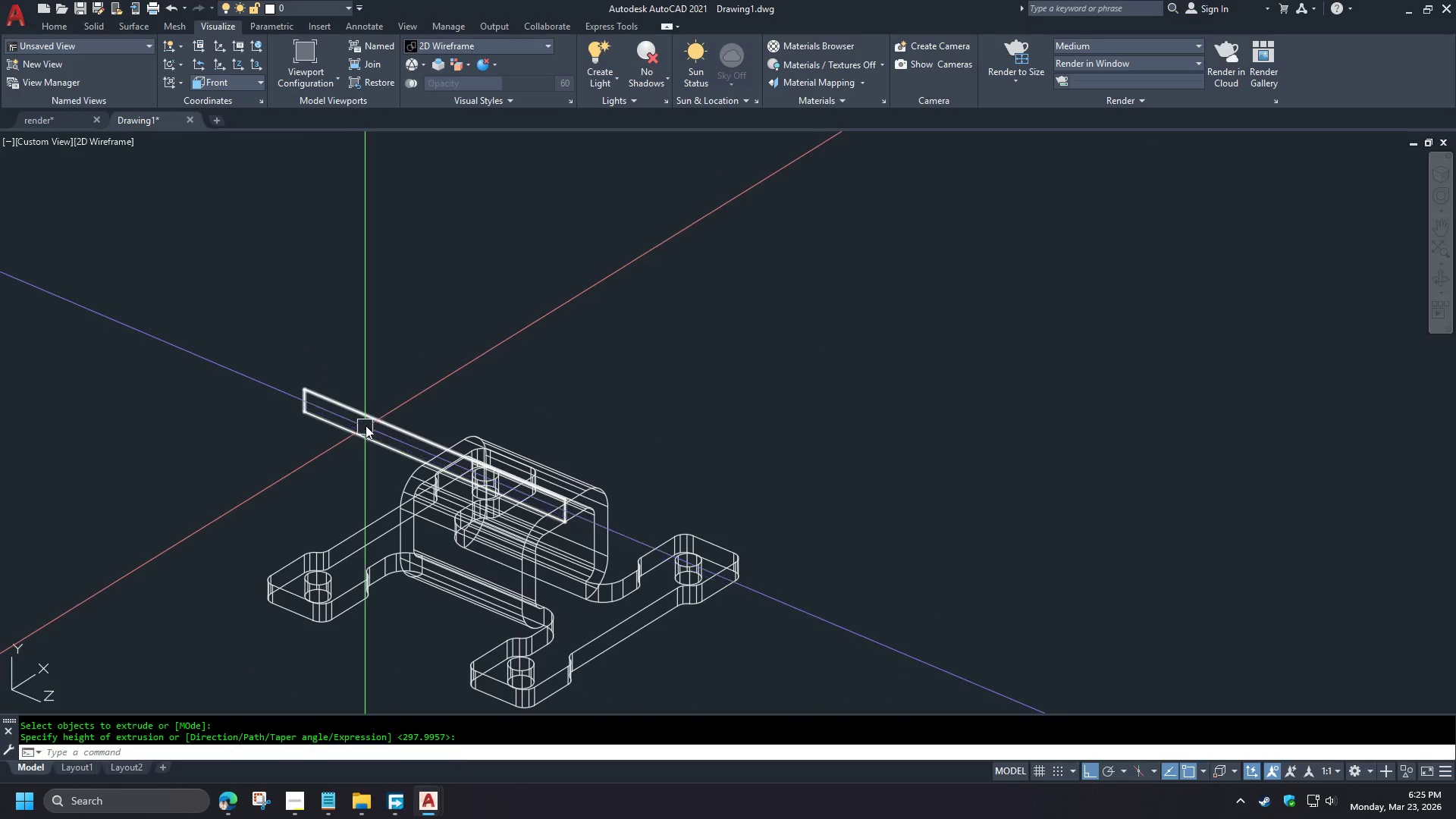 
scroll: coordinate [447, 700], scroll_direction: up, amount: 3.0
 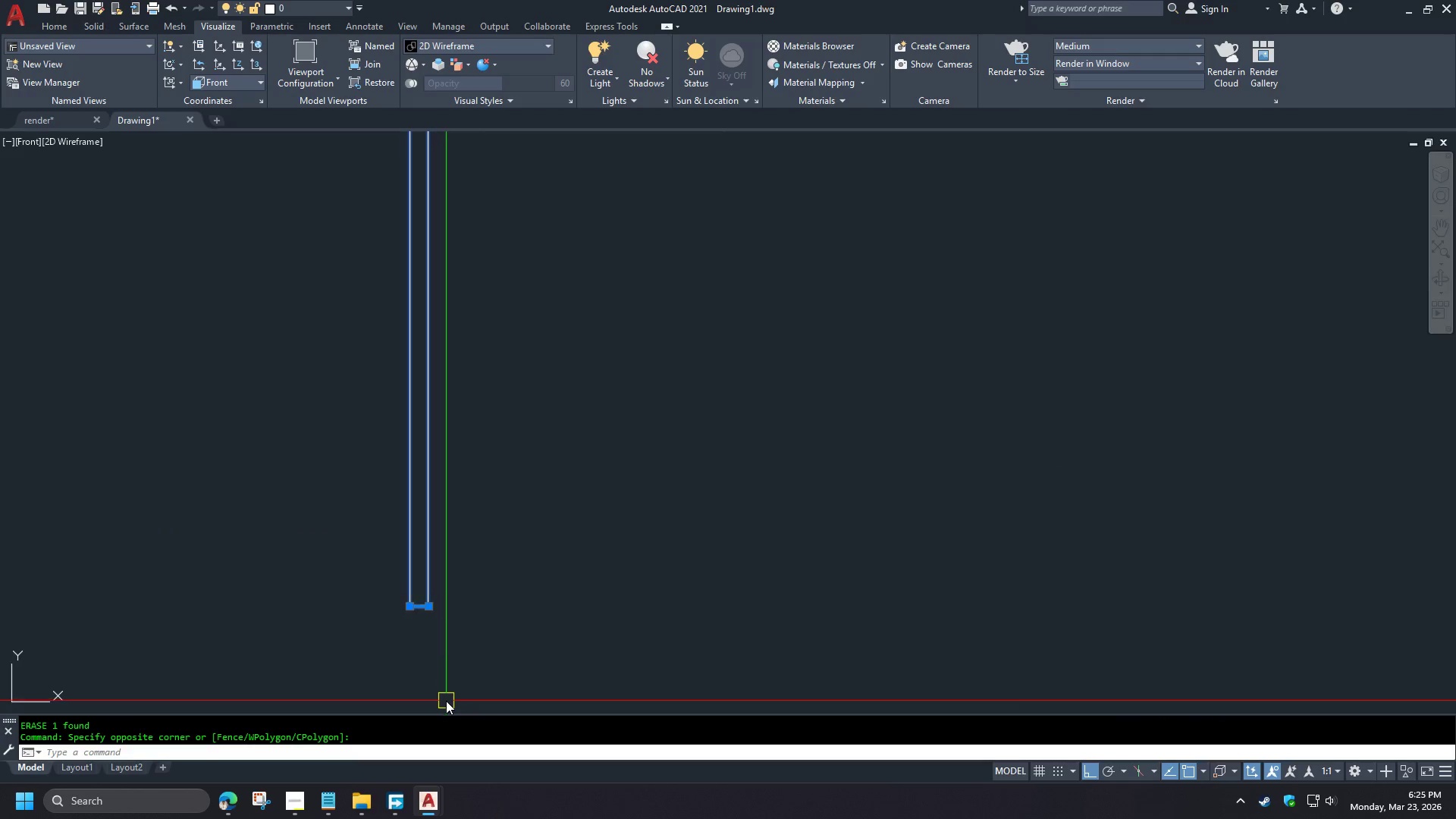 
double_click([369, 419])
 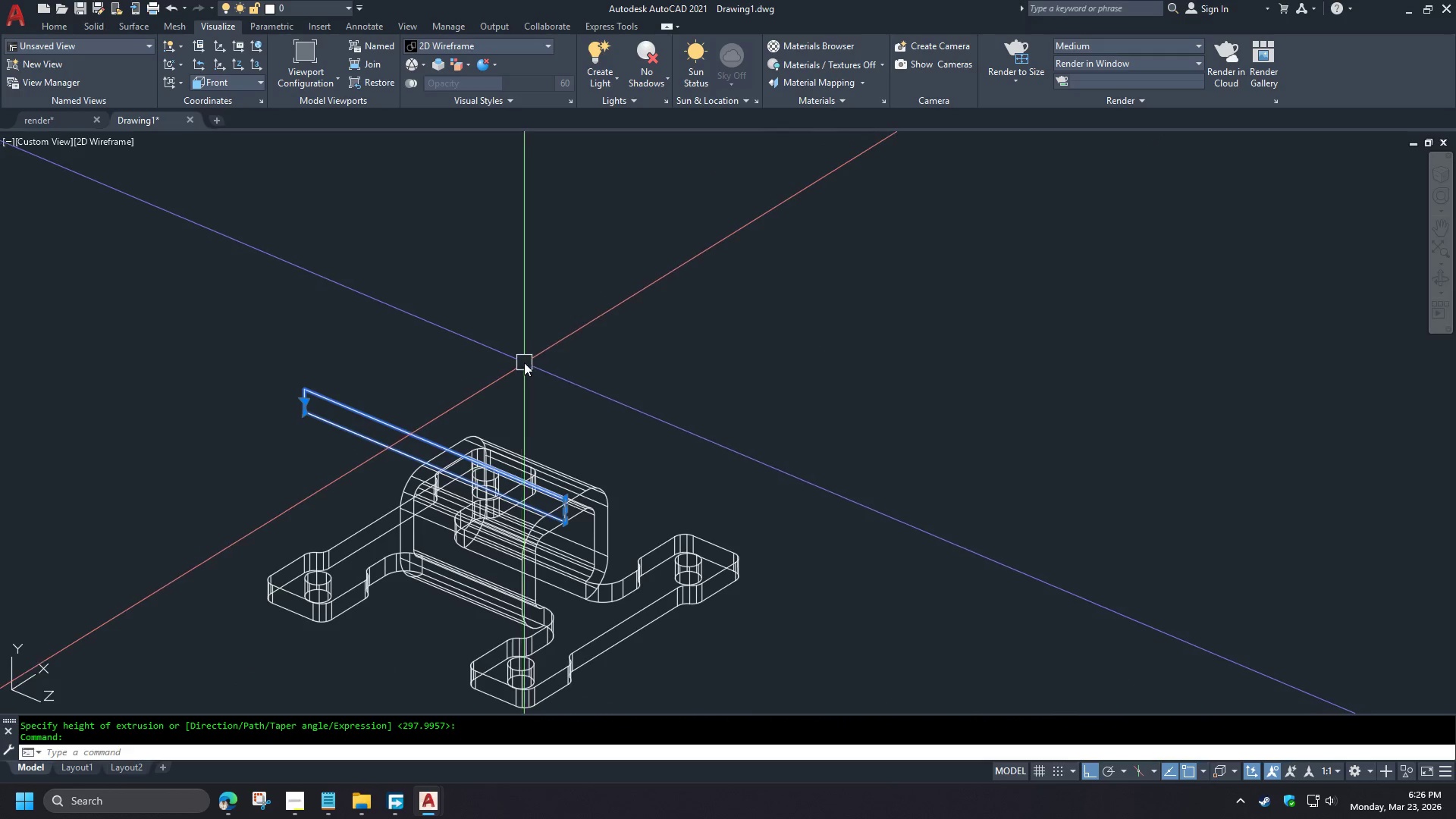 
key(M)
 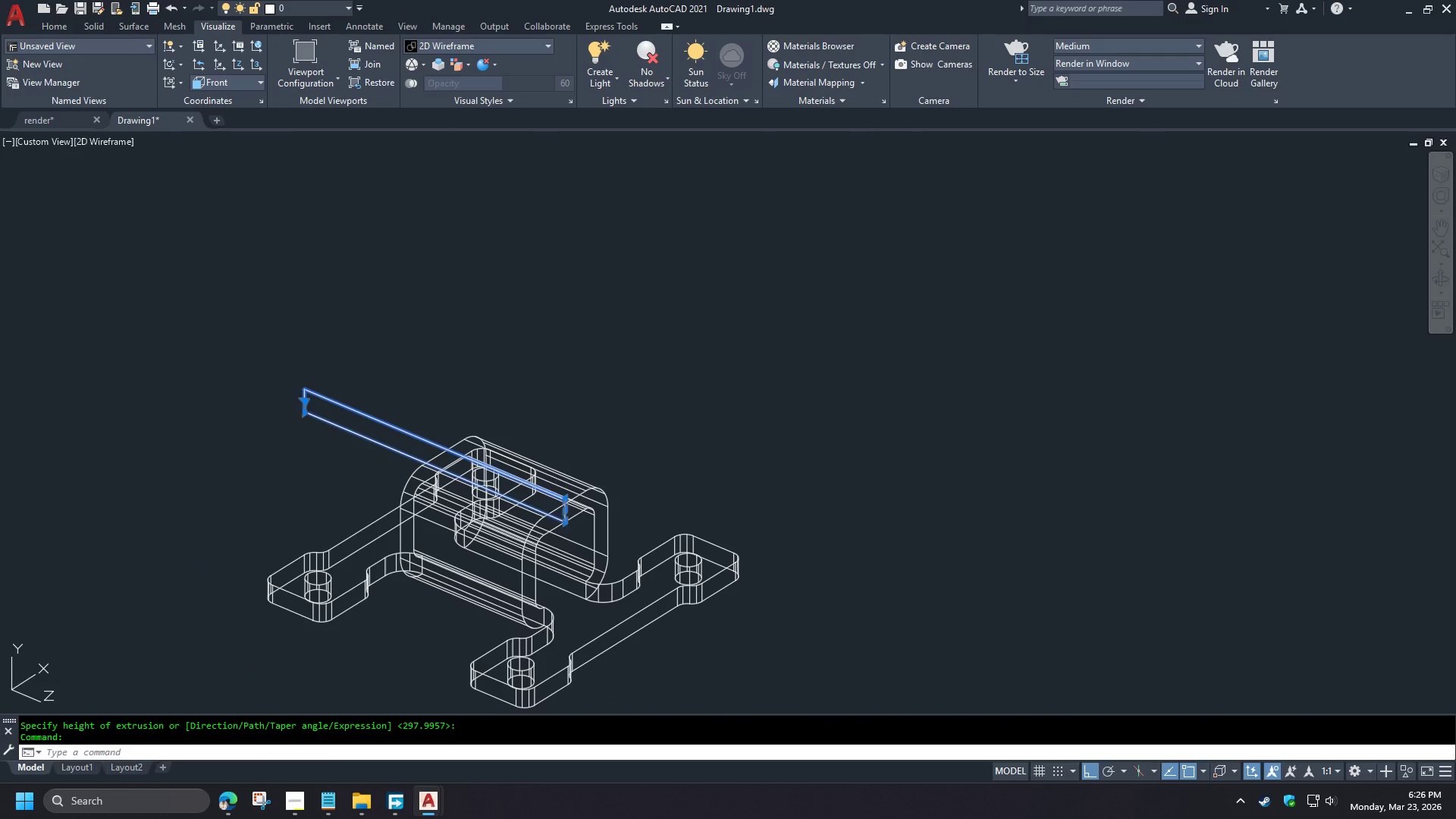 
key(Space)
 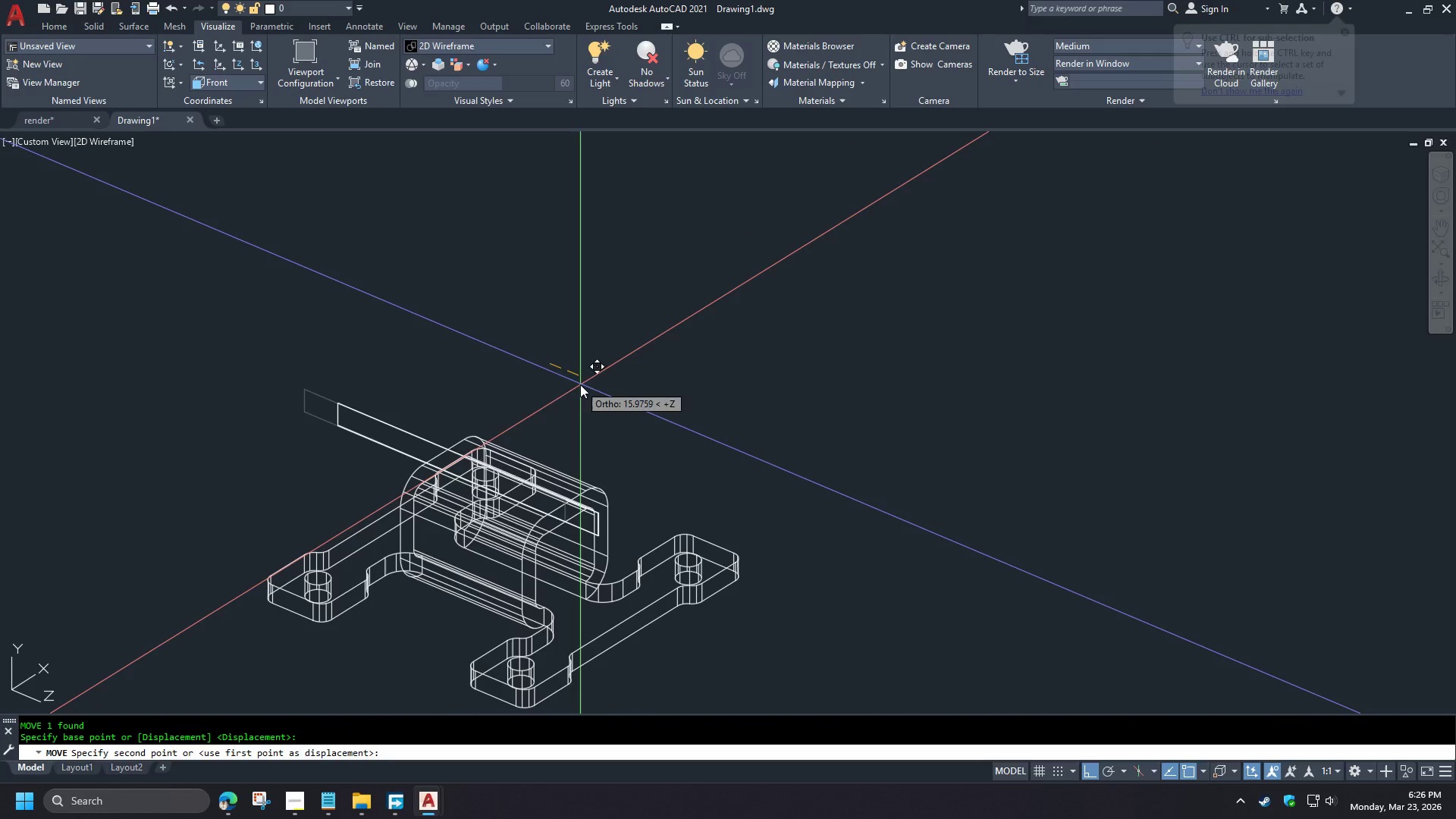 
double_click([580, 384])
 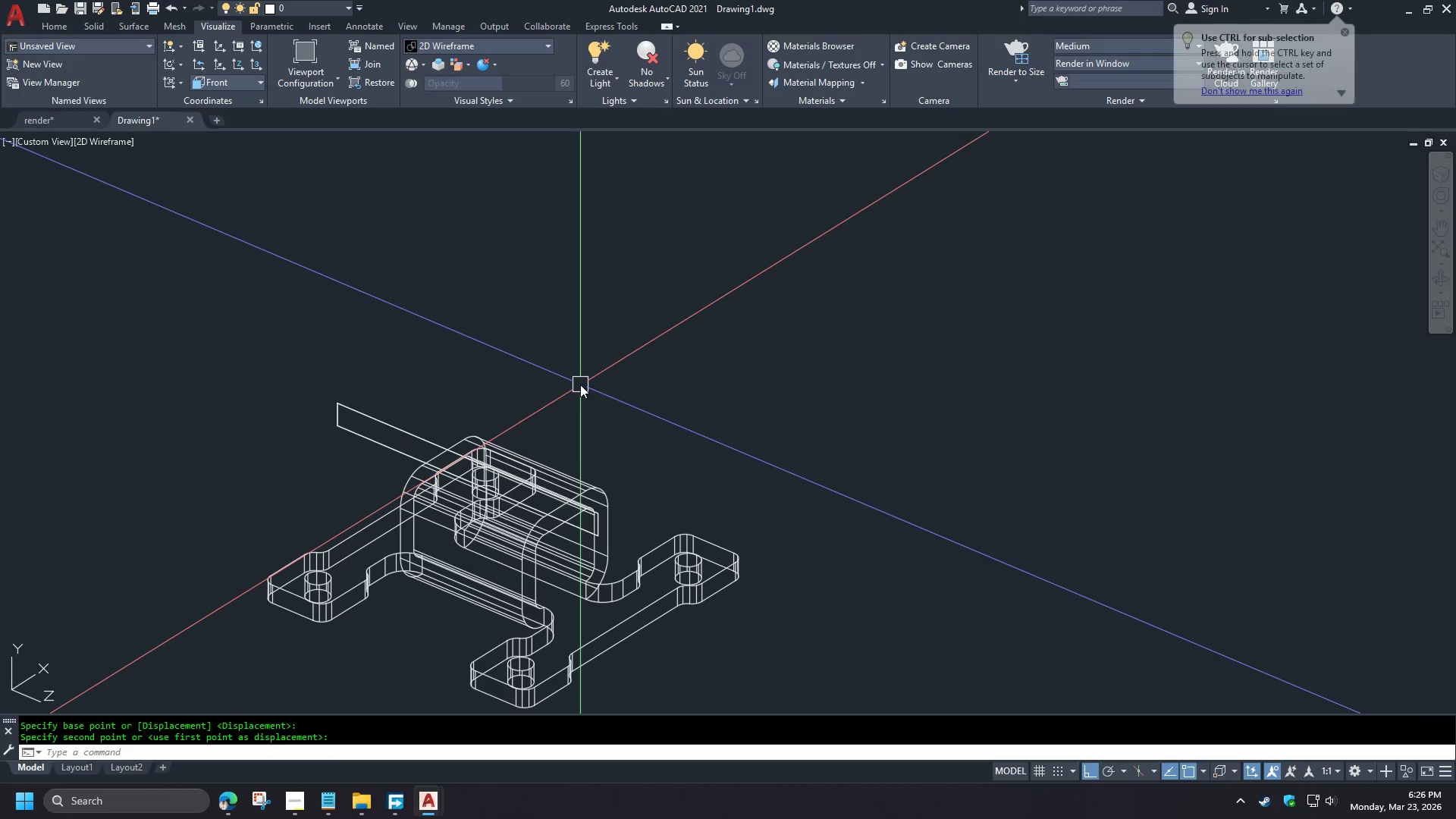 
scroll: coordinate [419, 602], scroll_direction: down, amount: 6.0
 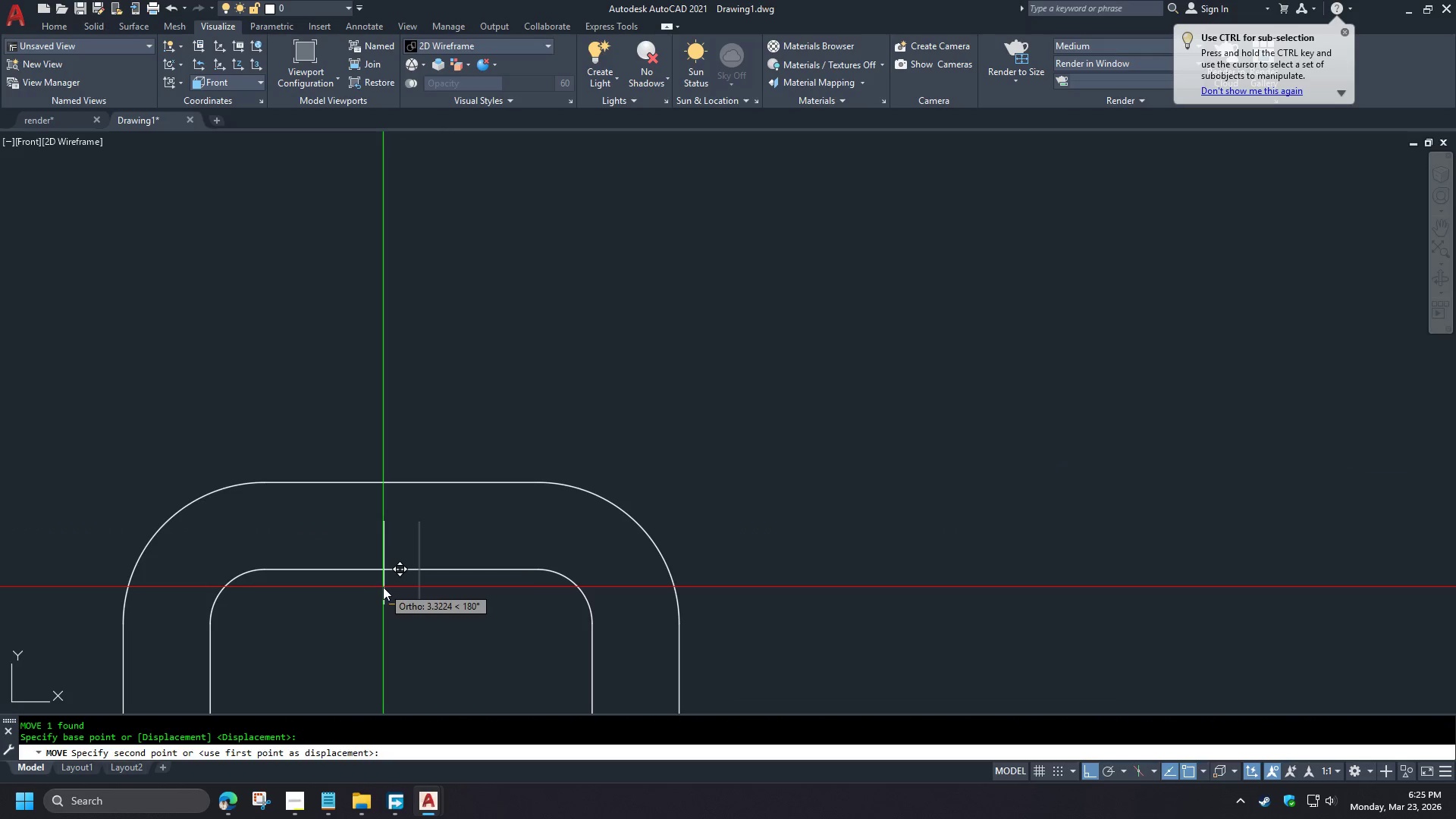 
type(su )
 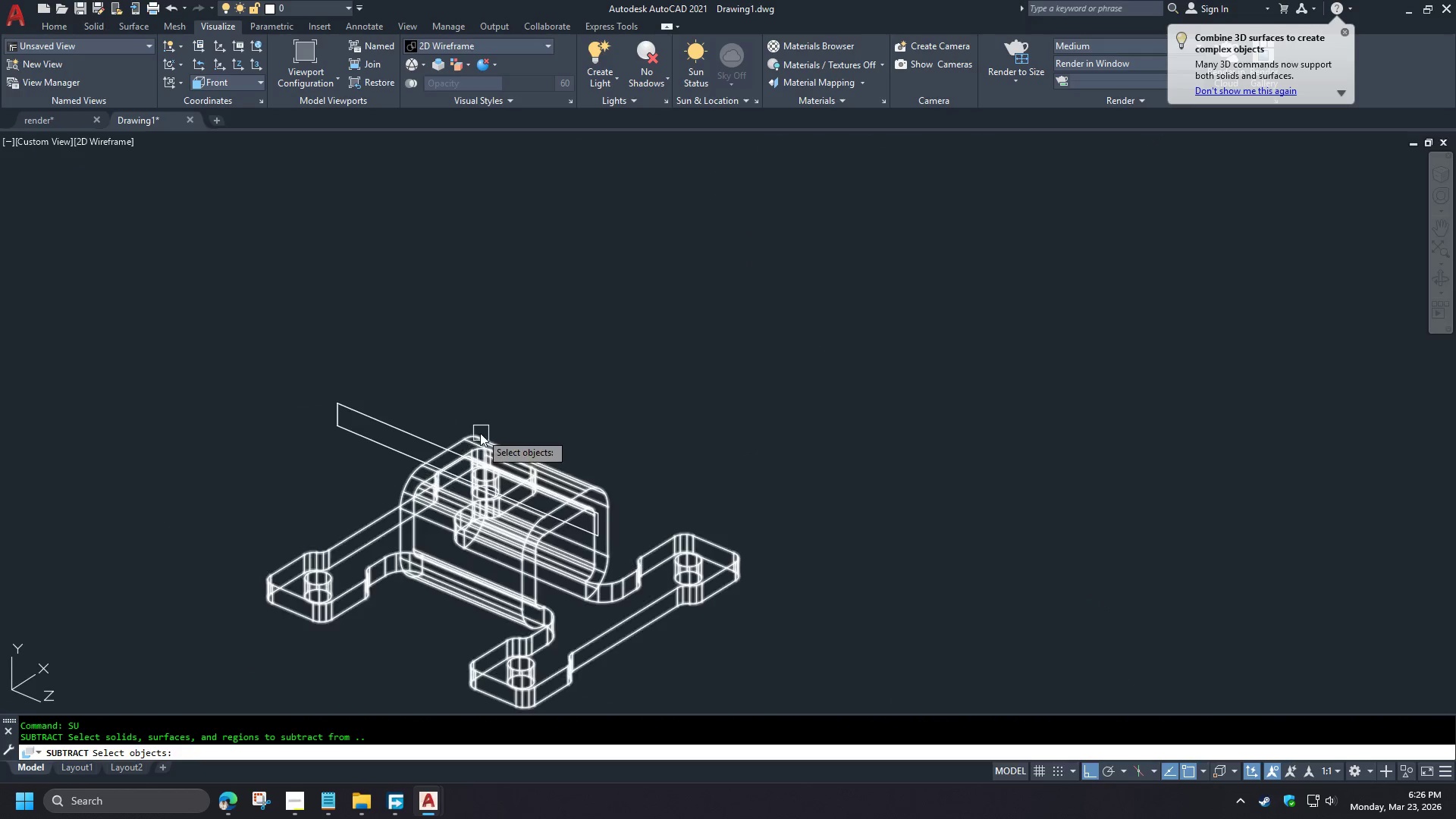 
left_click([480, 433])
 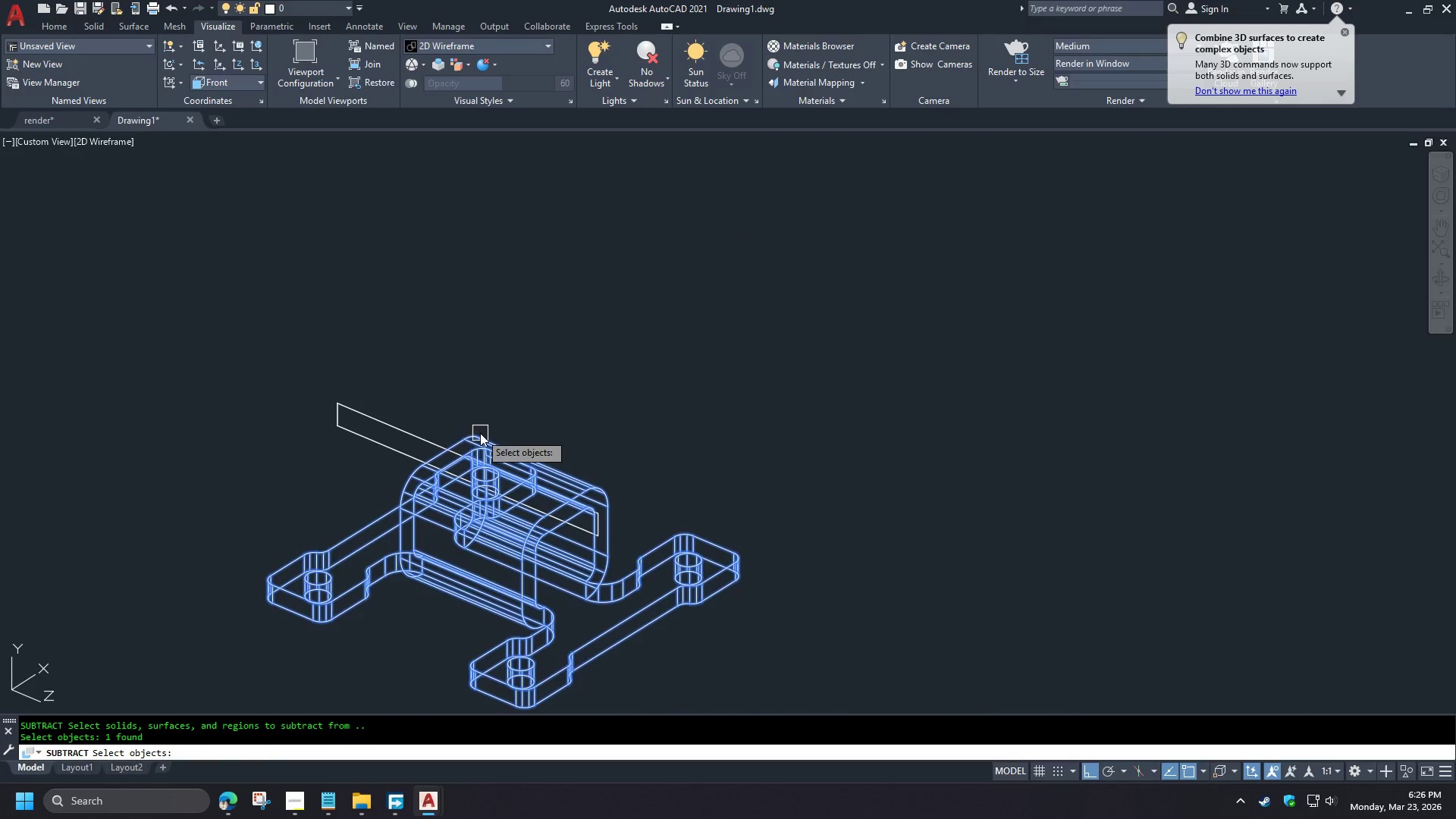 
key(Space)
 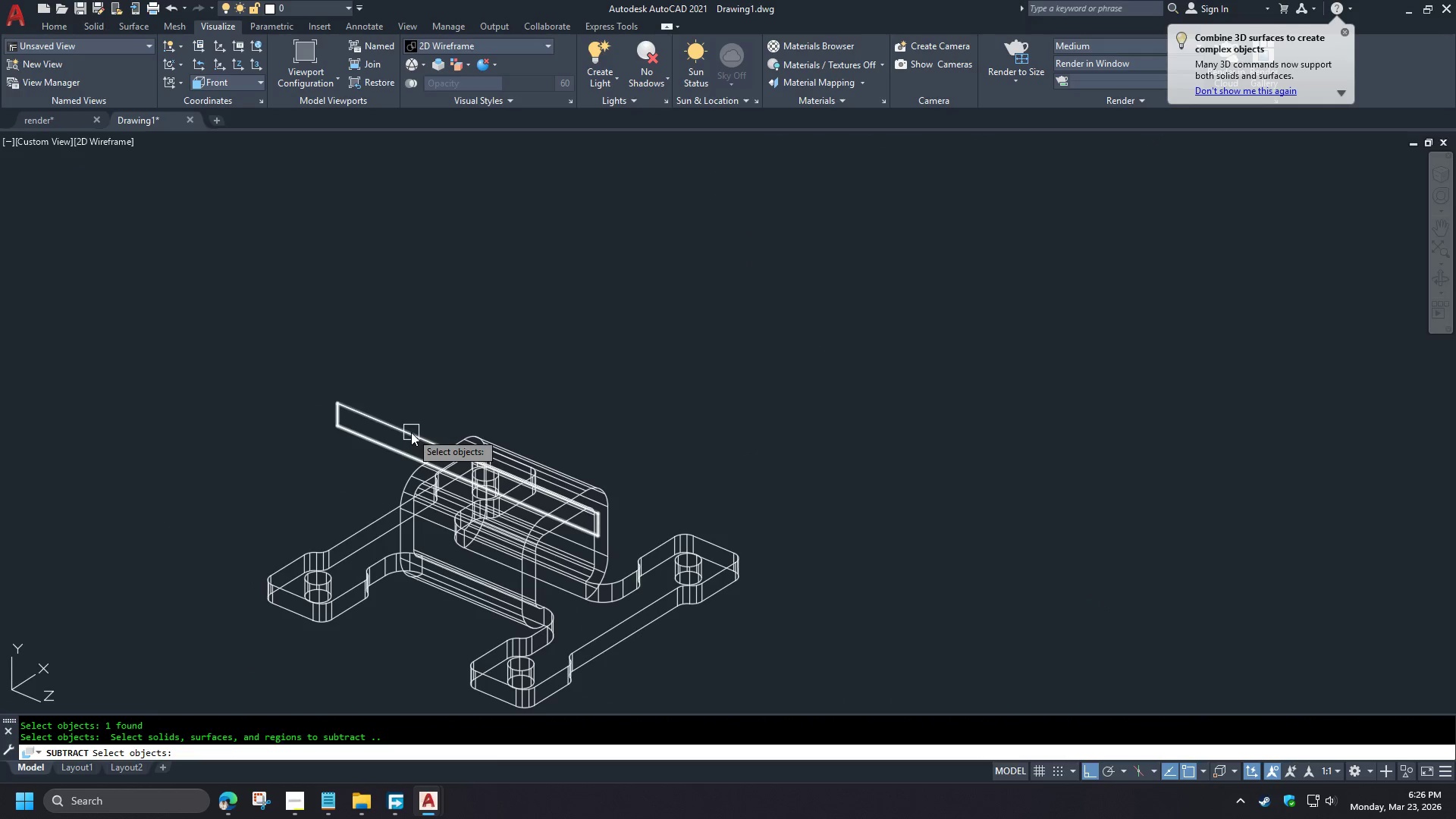 
double_click([411, 432])
 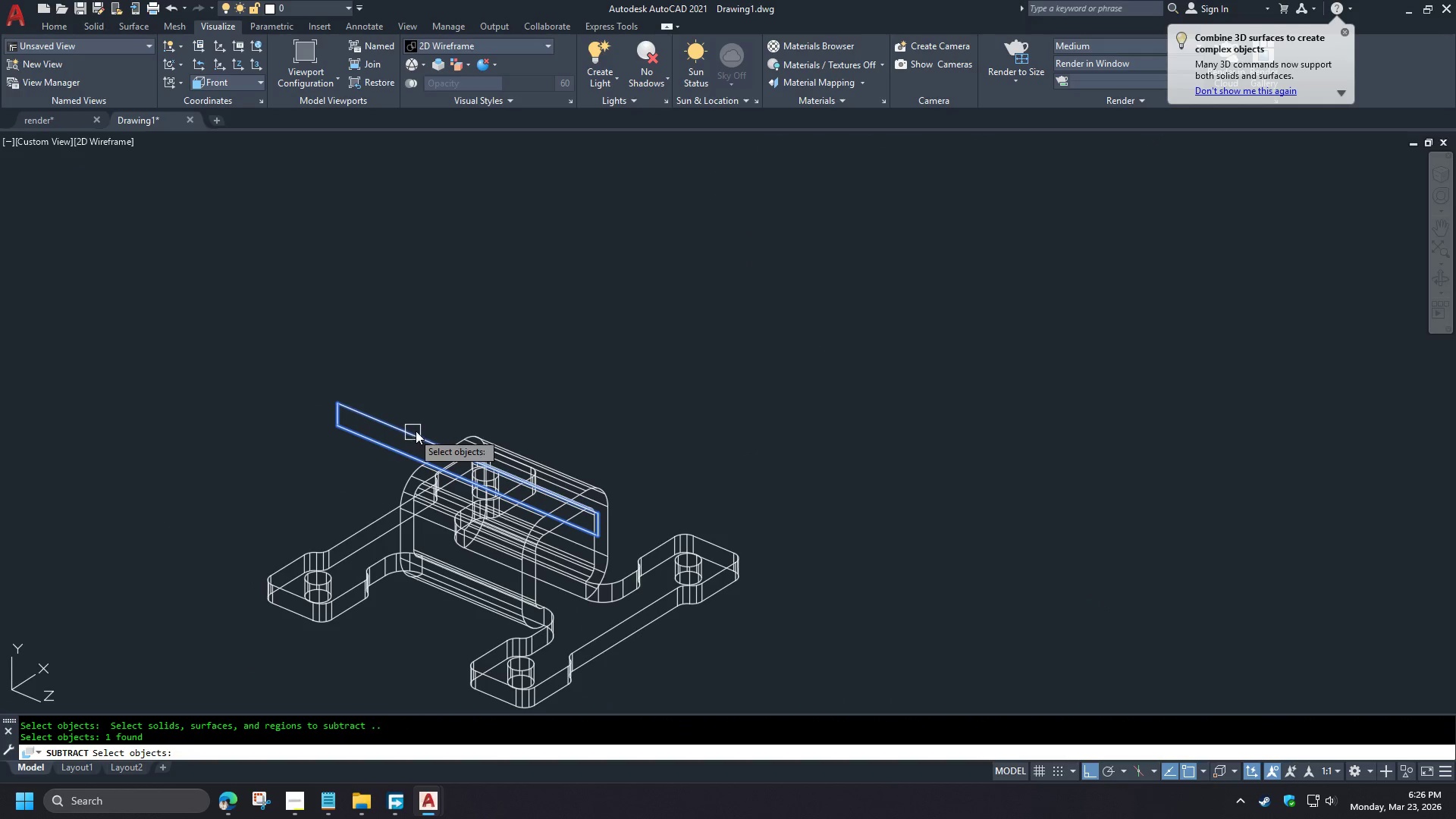 
key(Space)
 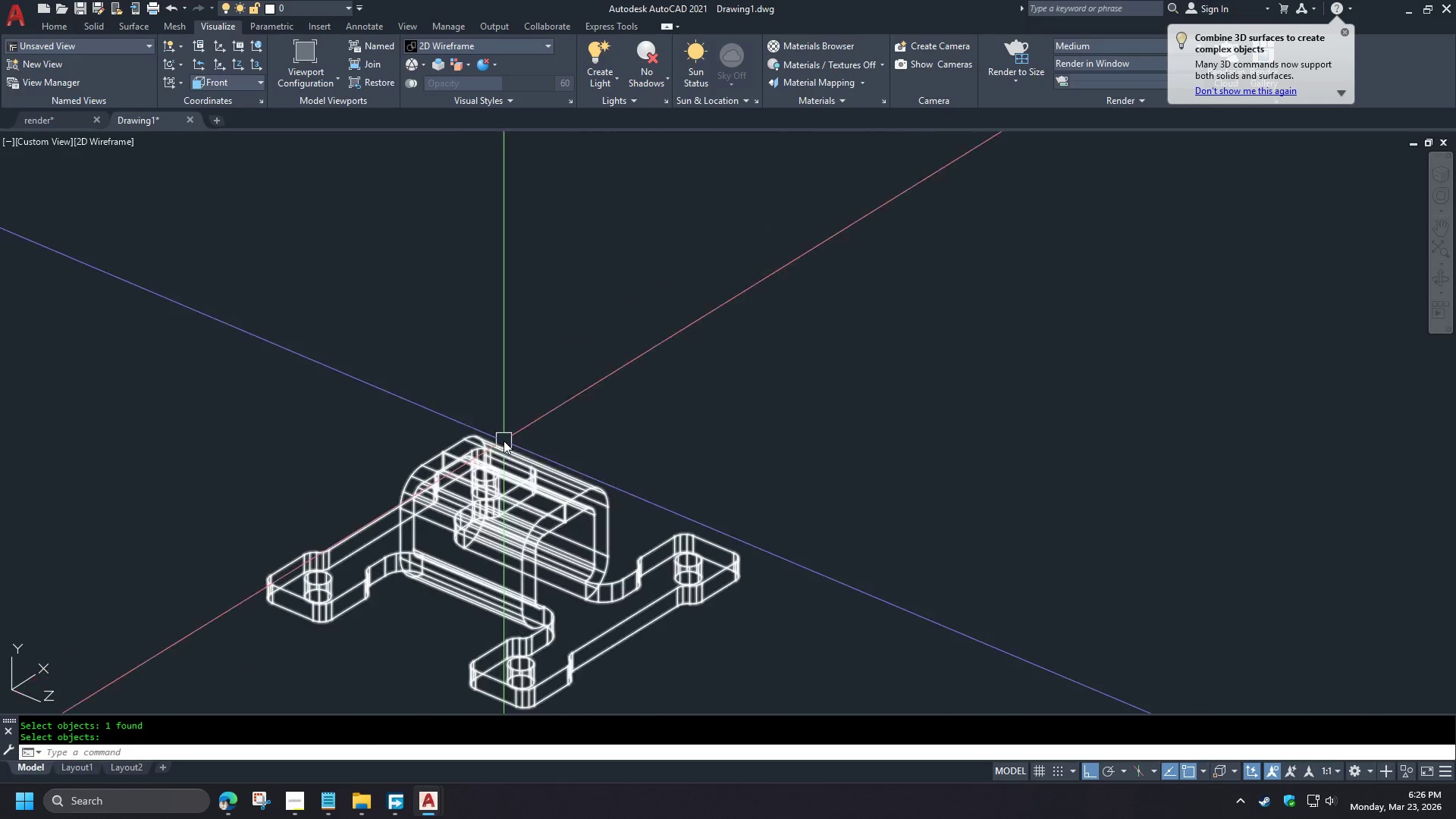 
hold_key(key=ShiftLeft, duration=1.5)
 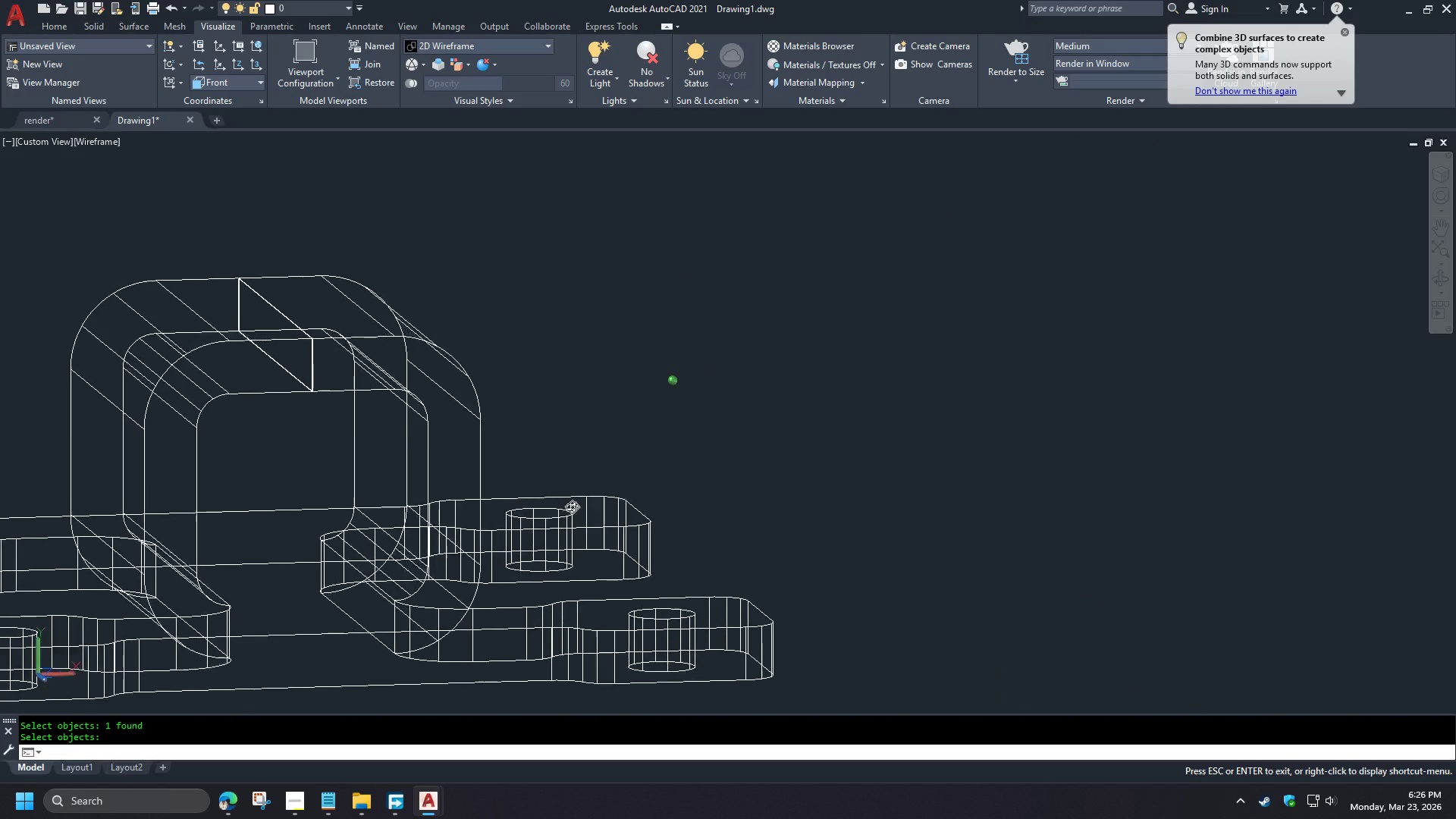 
scroll: coordinate [406, 504], scroll_direction: up, amount: 3.0
 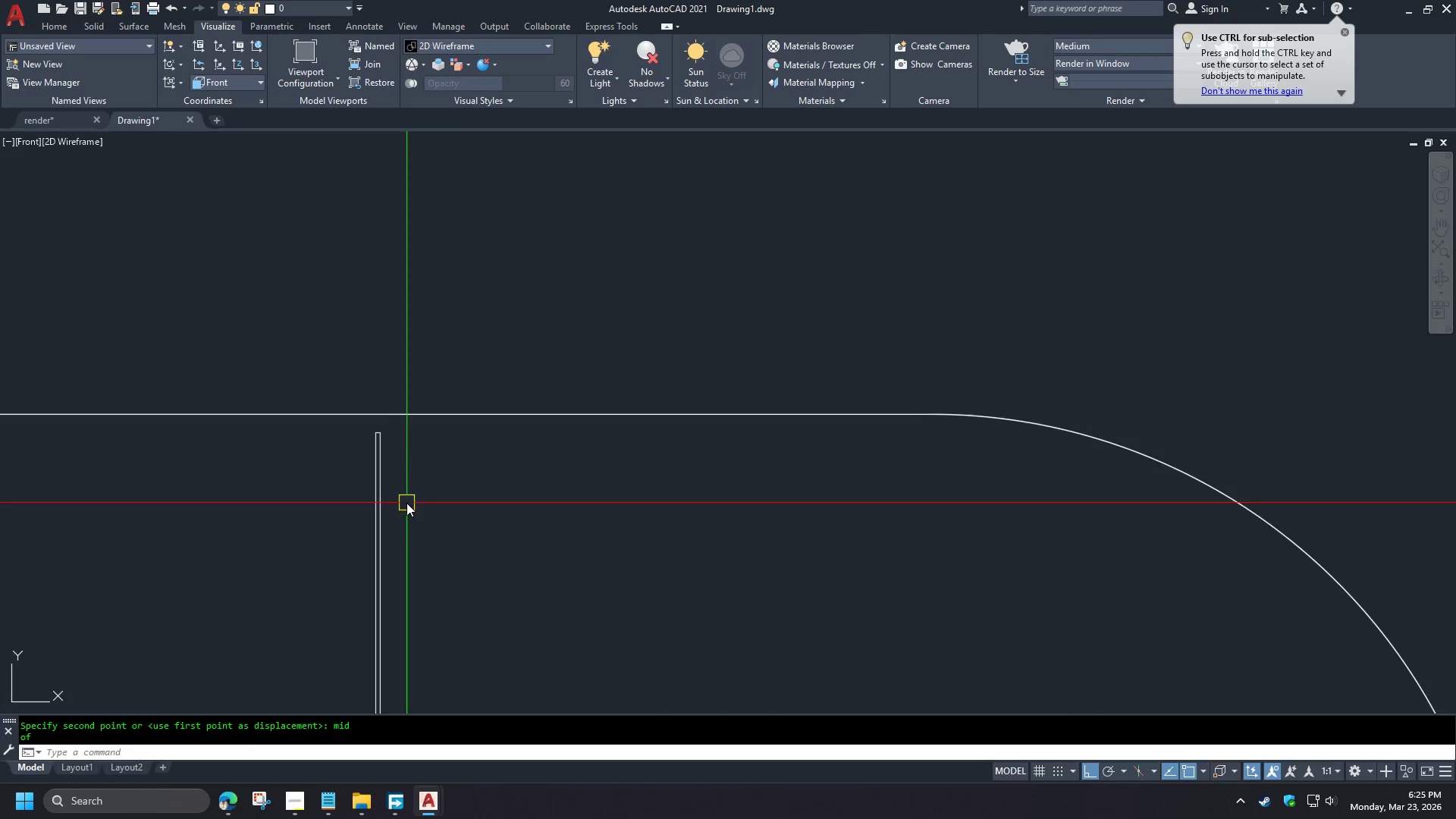 
hold_key(key=ShiftLeft, duration=1.3)
 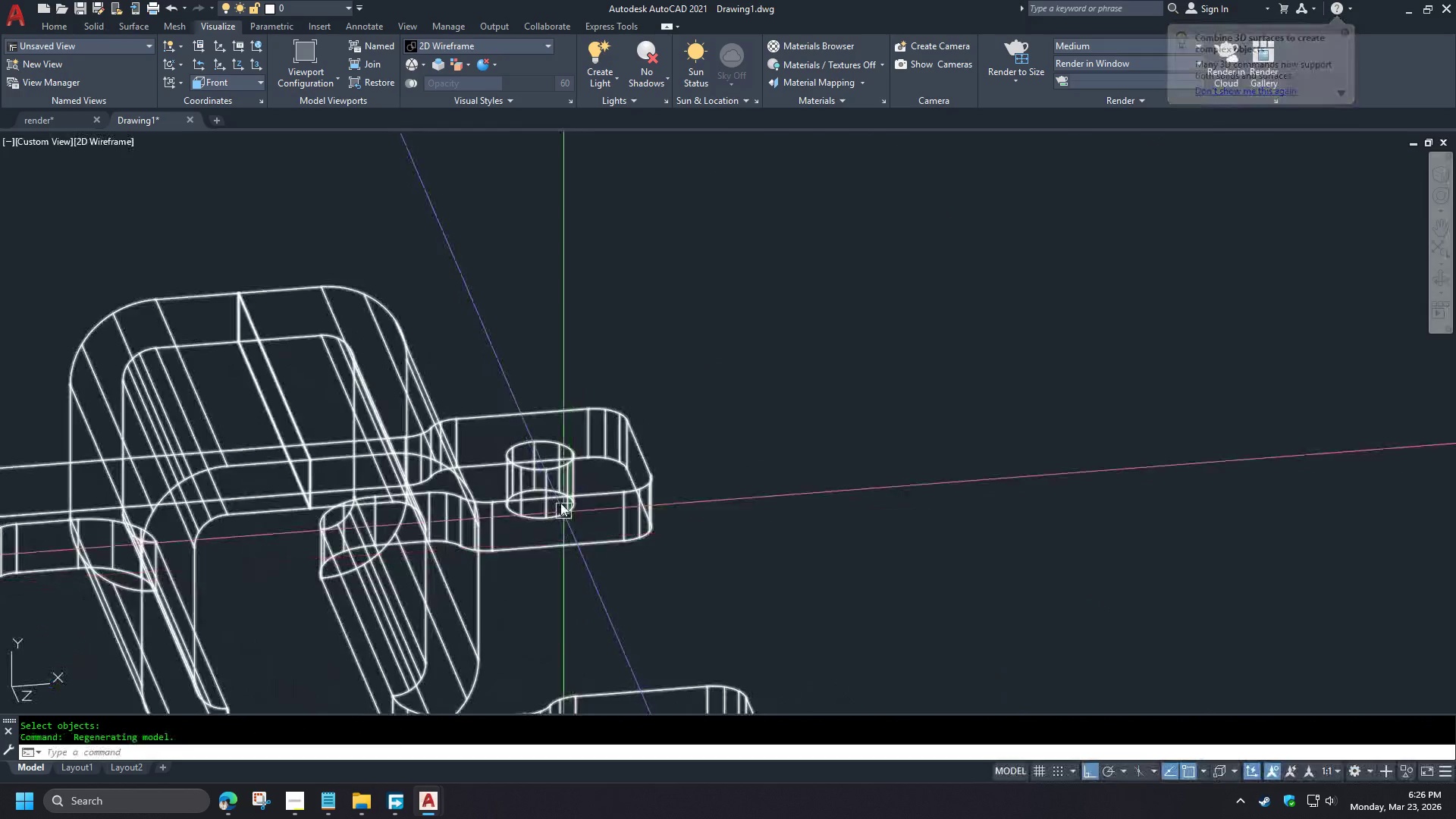 
scroll: coordinate [596, 538], scroll_direction: down, amount: 6.0
 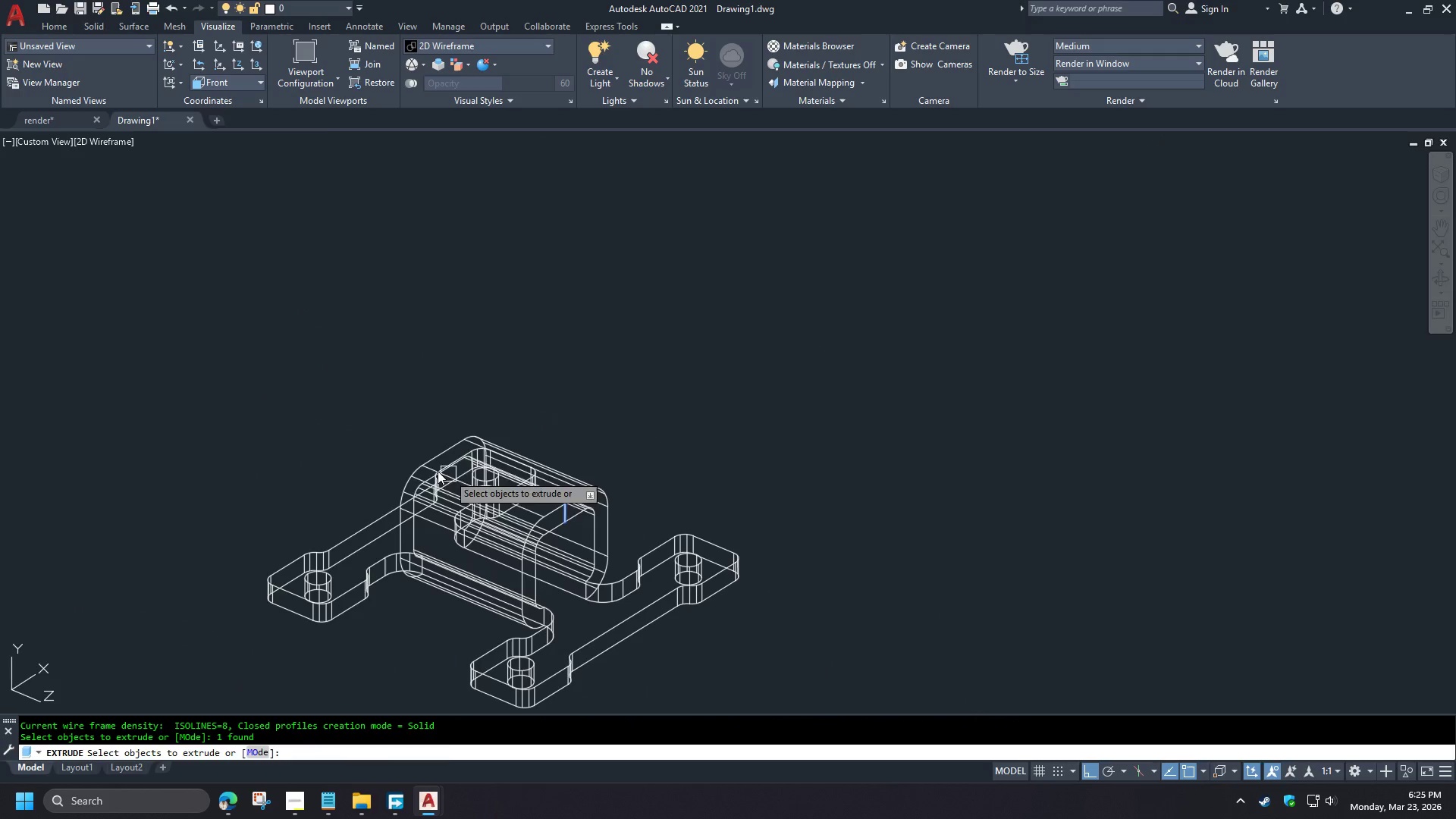 
hold_key(key=ShiftLeft, duration=1.5)
 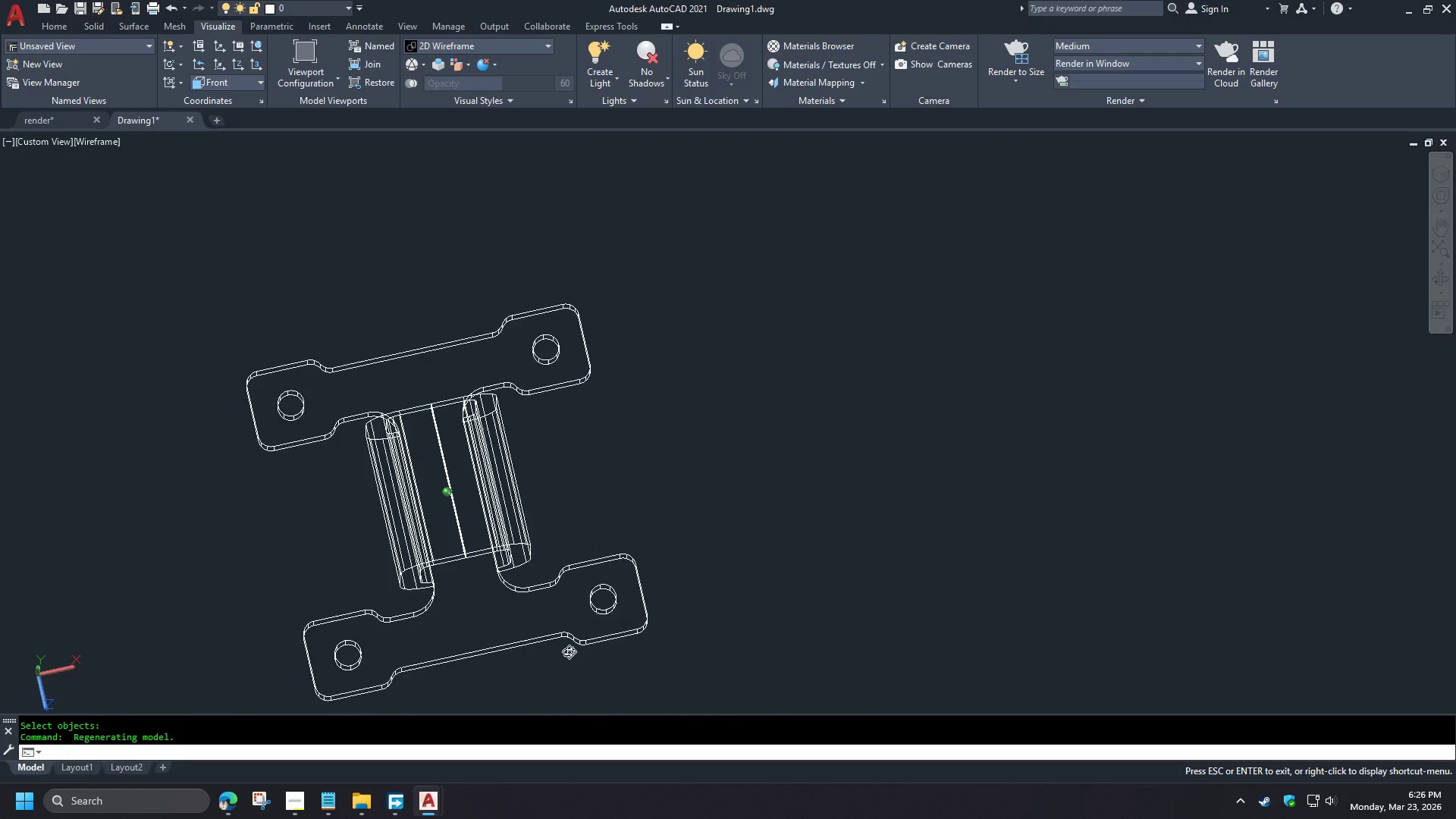 
hold_key(key=ShiftLeft, duration=1.51)
 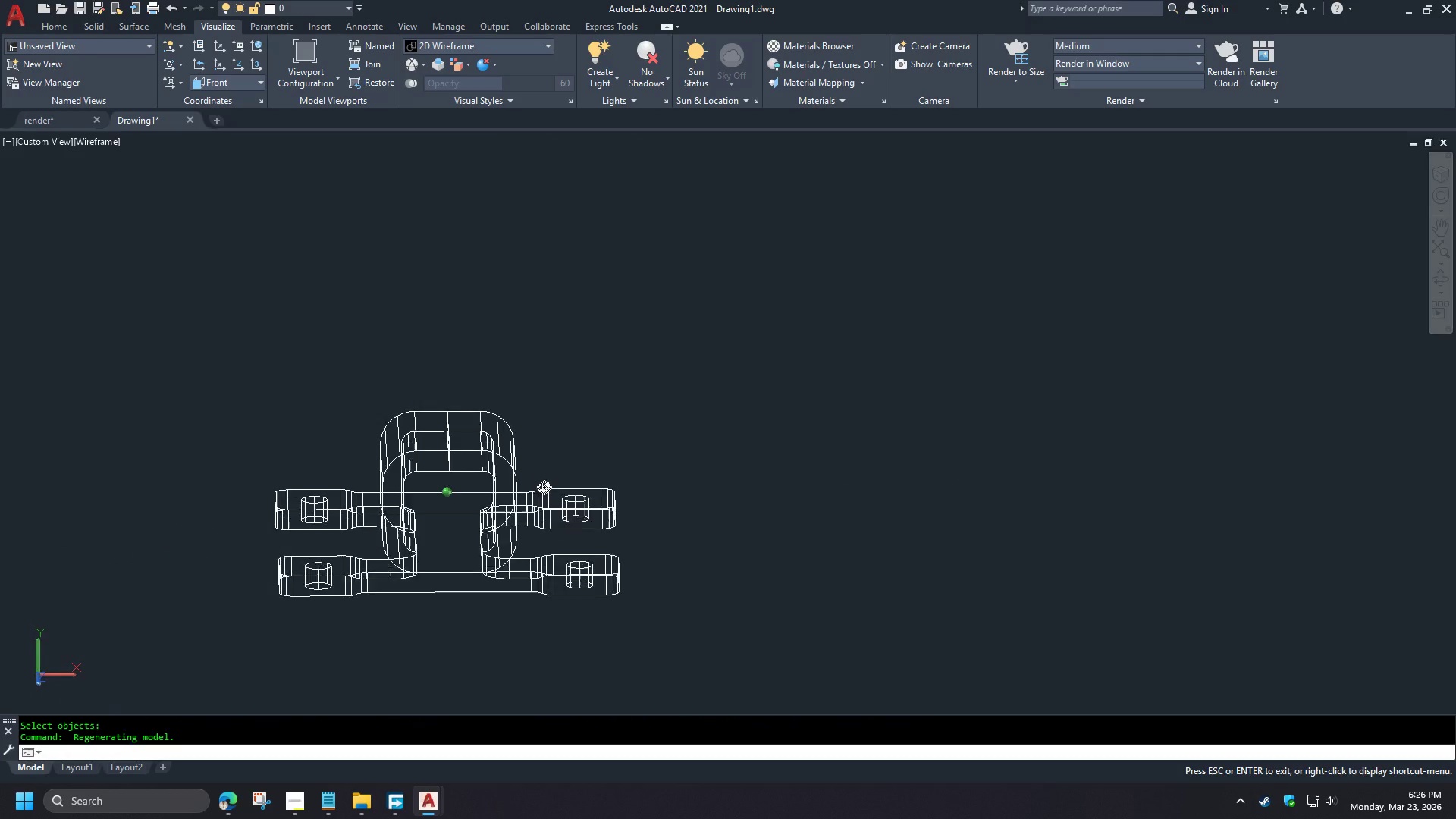 
hold_key(key=ShiftLeft, duration=1.49)
 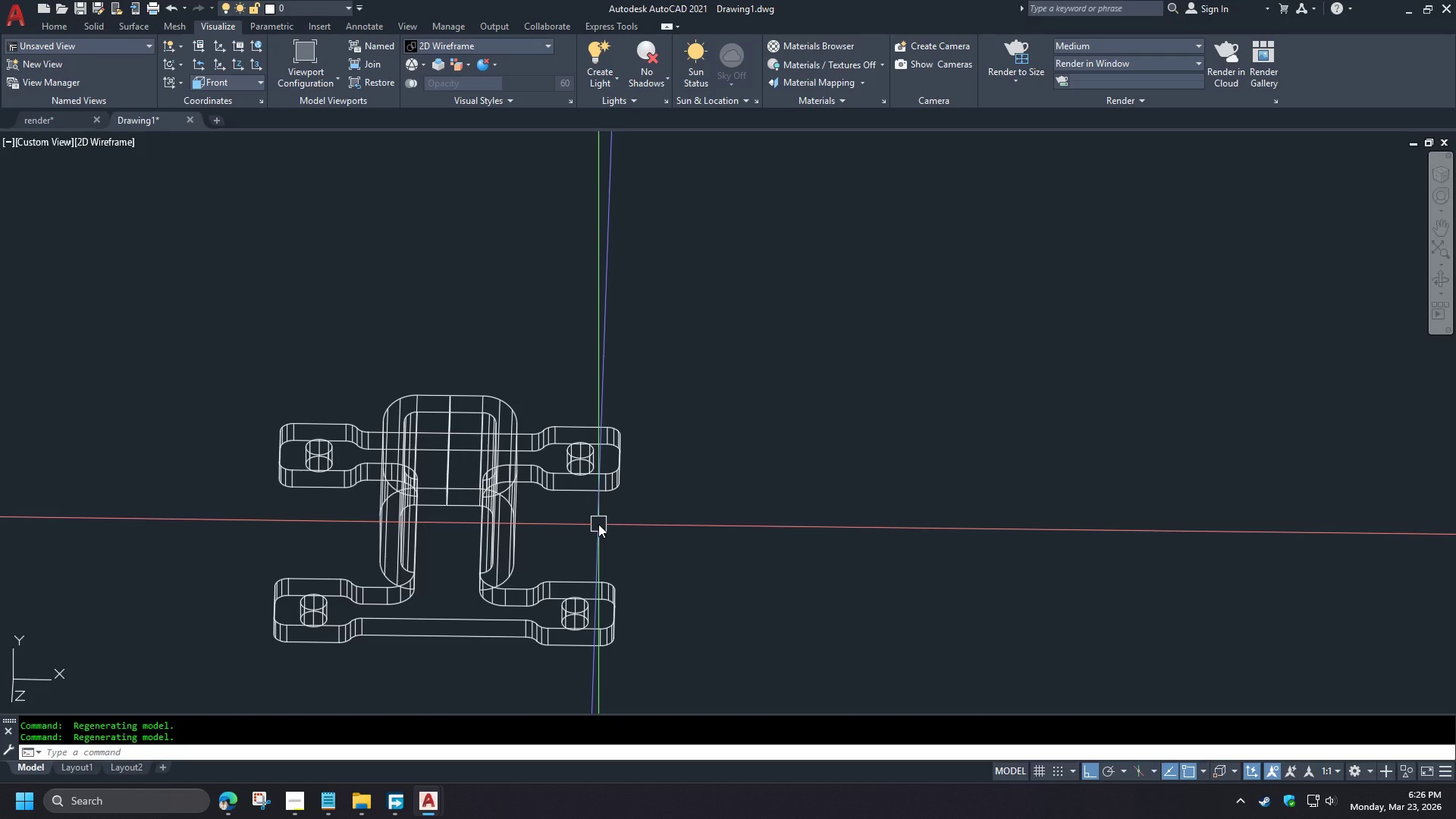 
scroll: coordinate [497, 466], scroll_direction: up, amount: 2.0
 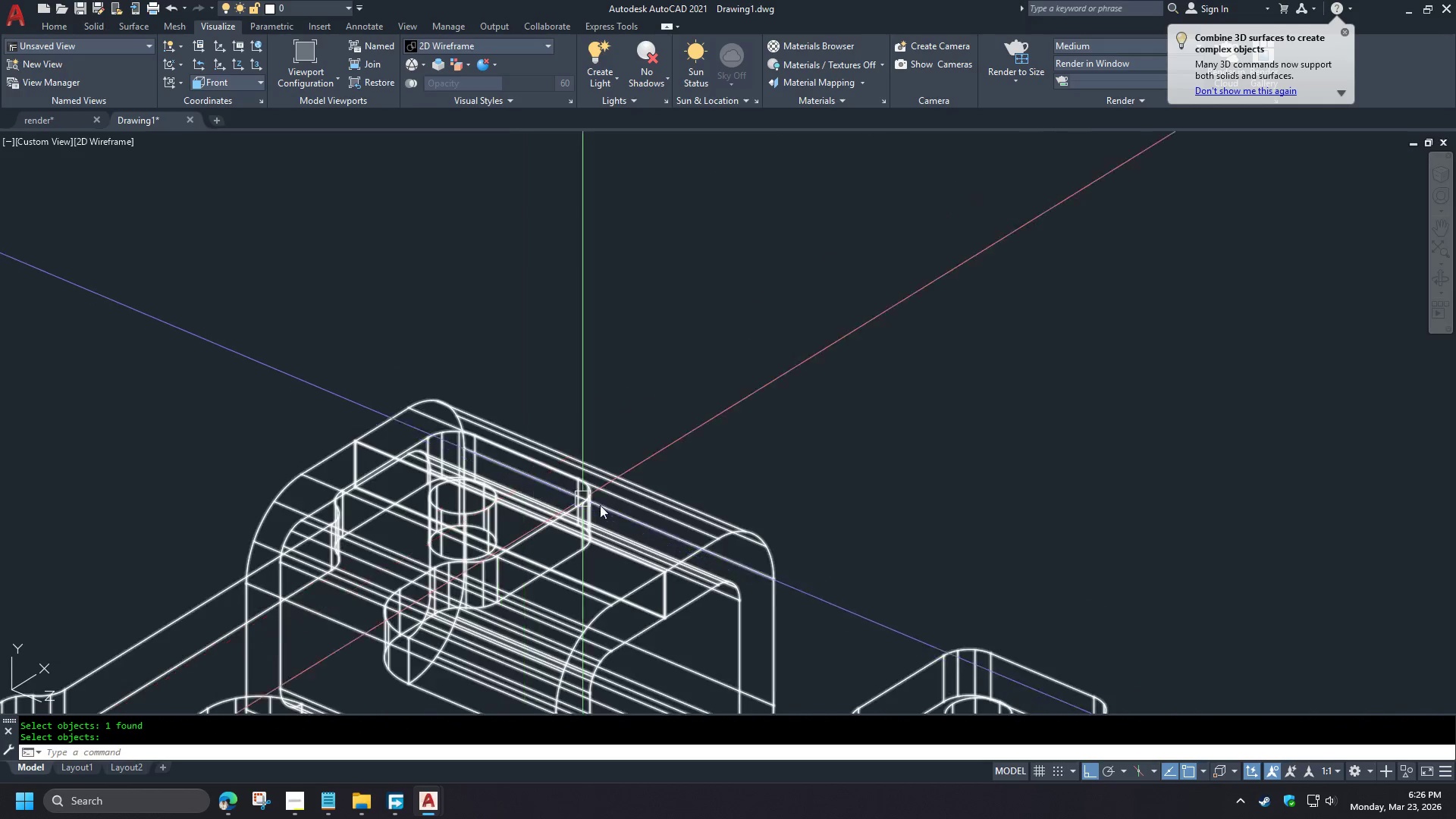 
scroll: coordinate [560, 470], scroll_direction: down, amount: 2.0
 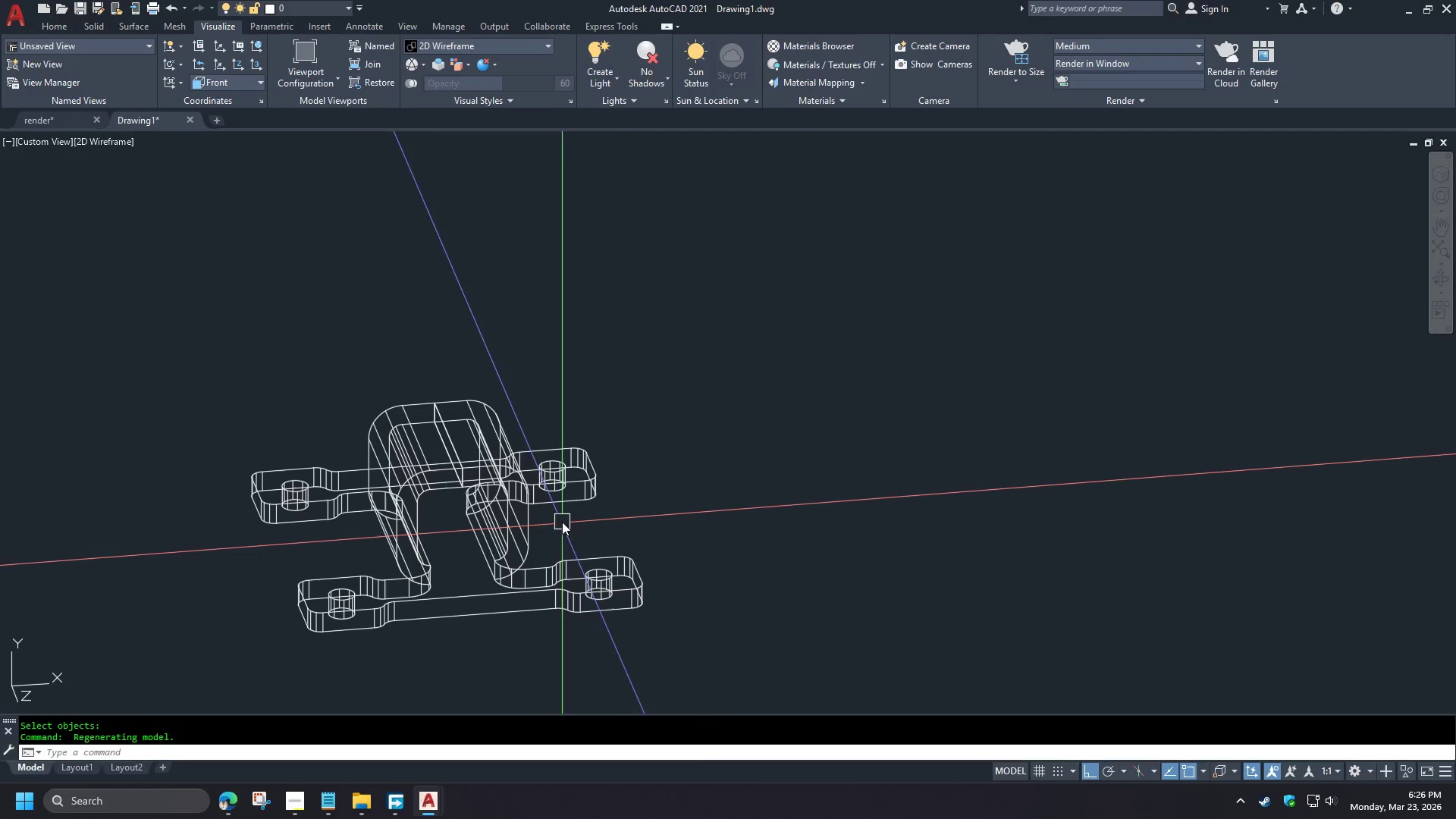 
wait(29.19)
 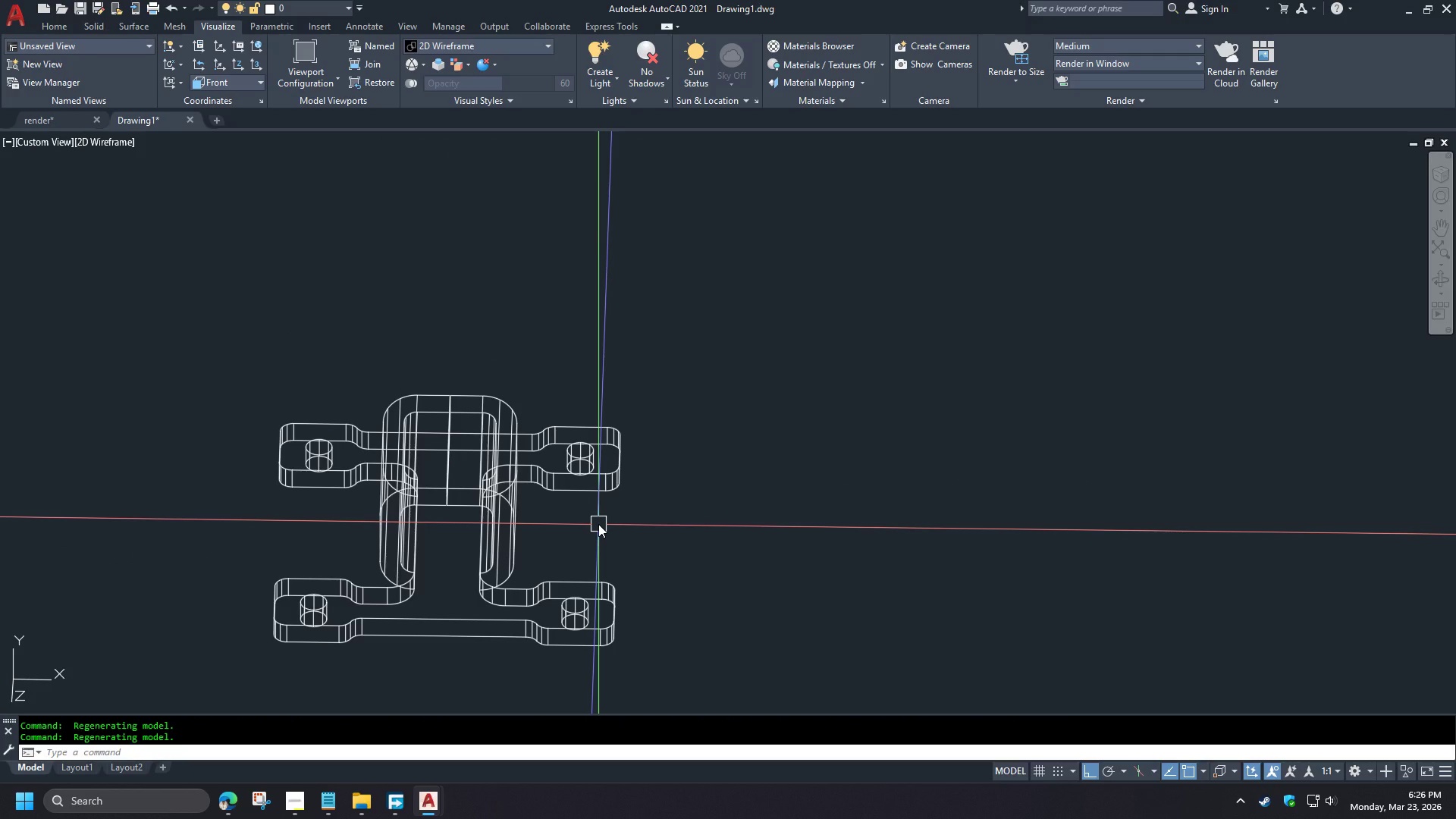 
hold_key(key=ShiftLeft, duration=1.03)
 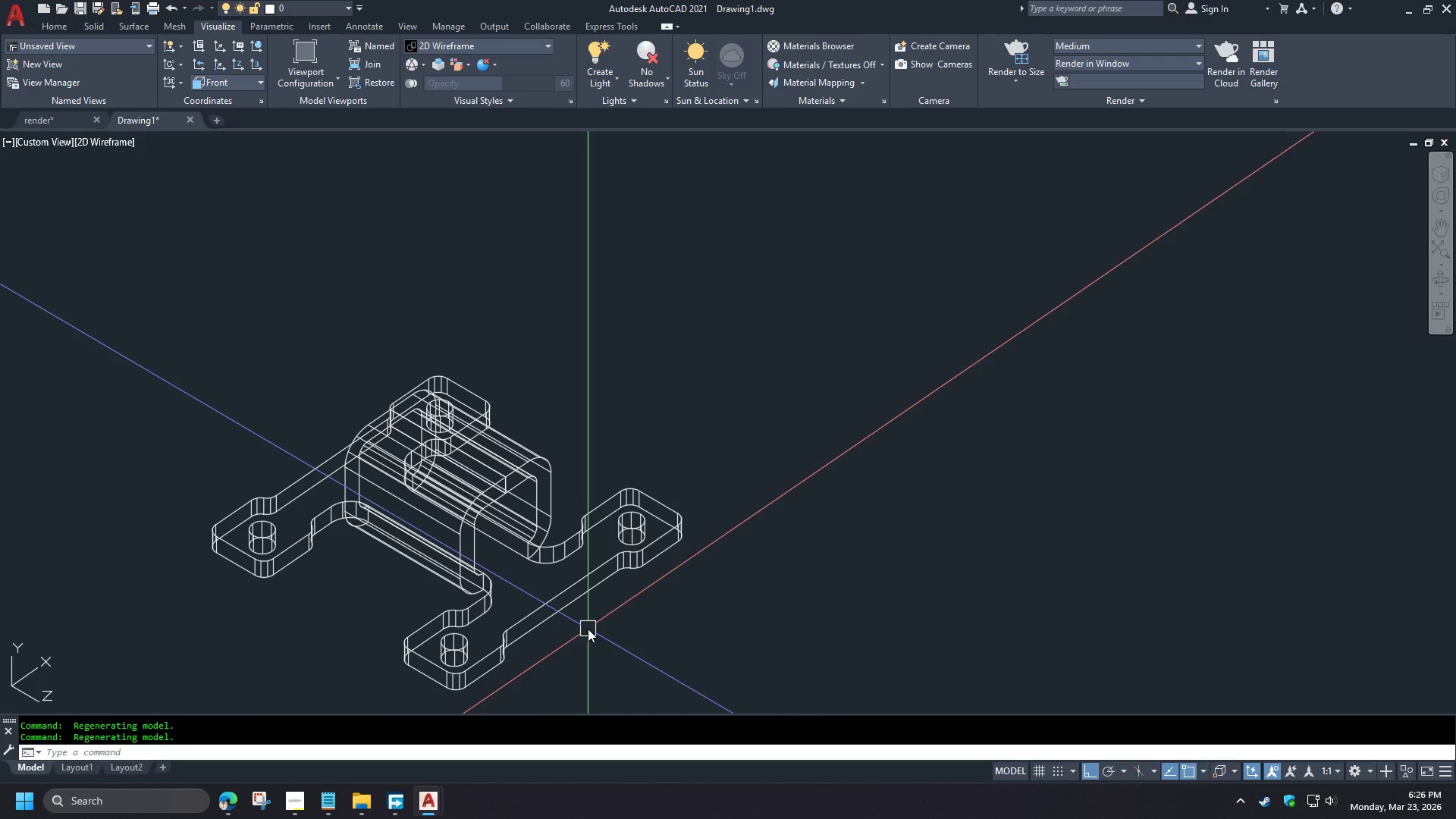 
type(c)
key(Escape)
type(fil)
 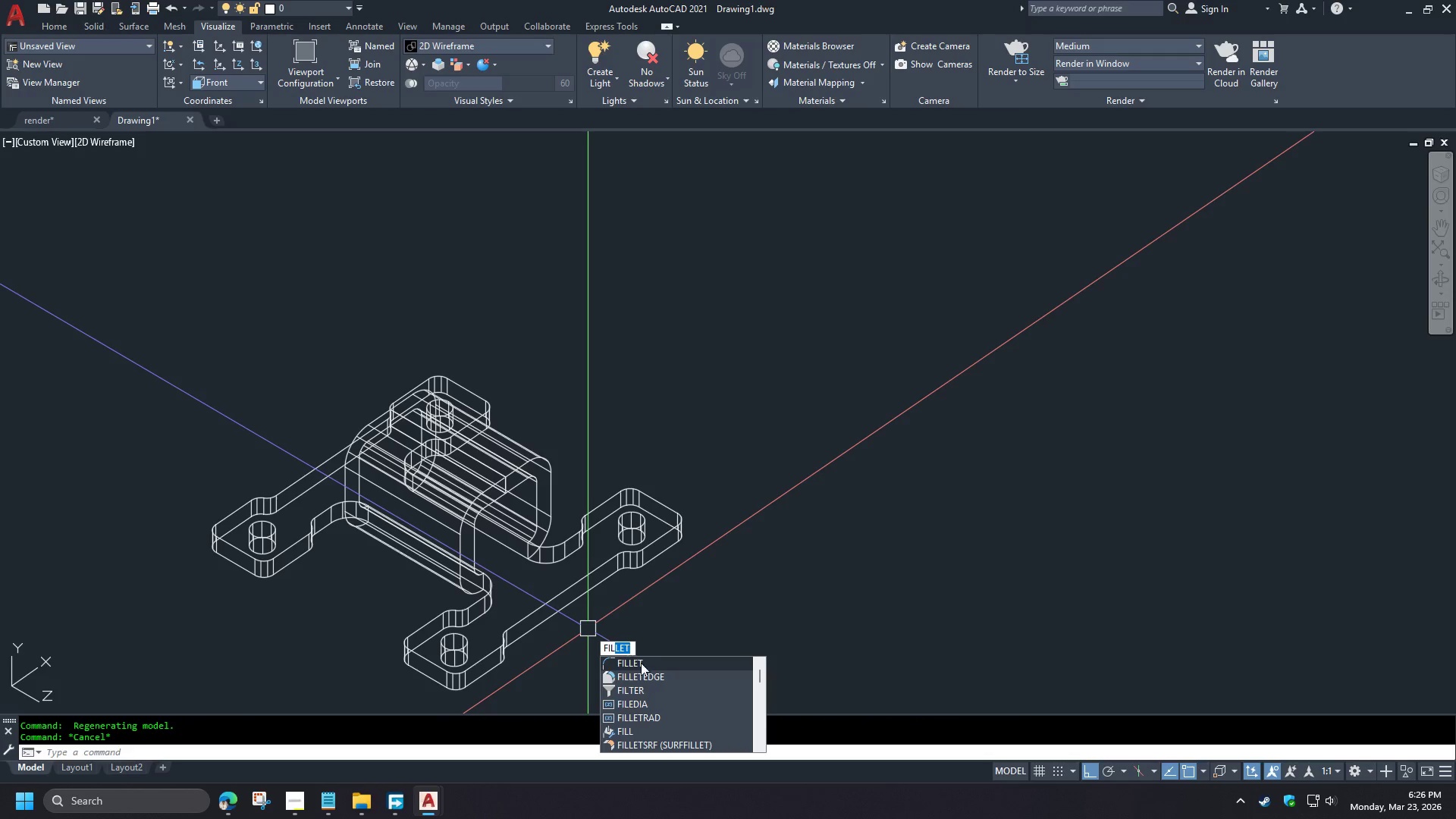 
left_click([650, 676])
 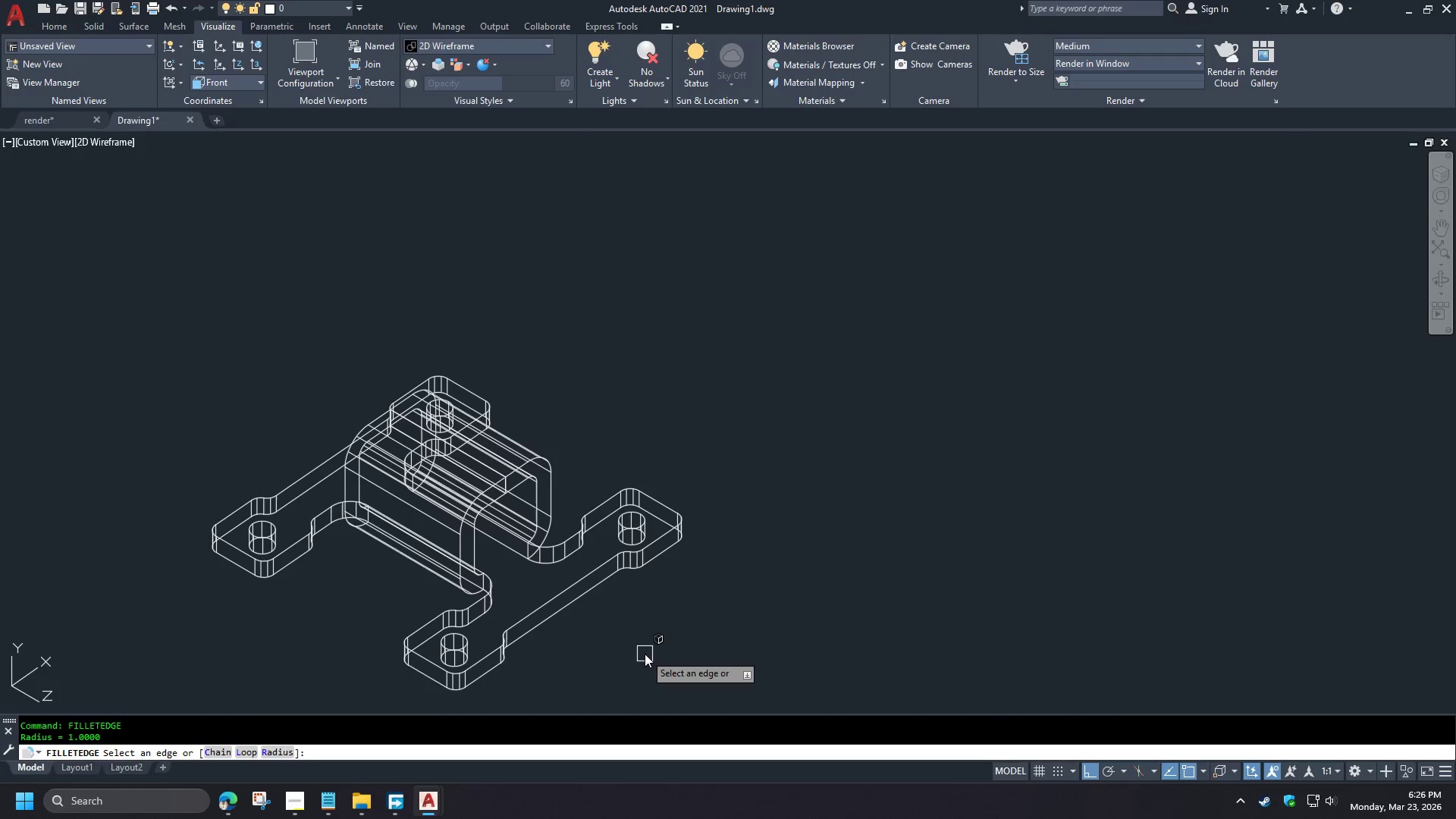 
key(R)
 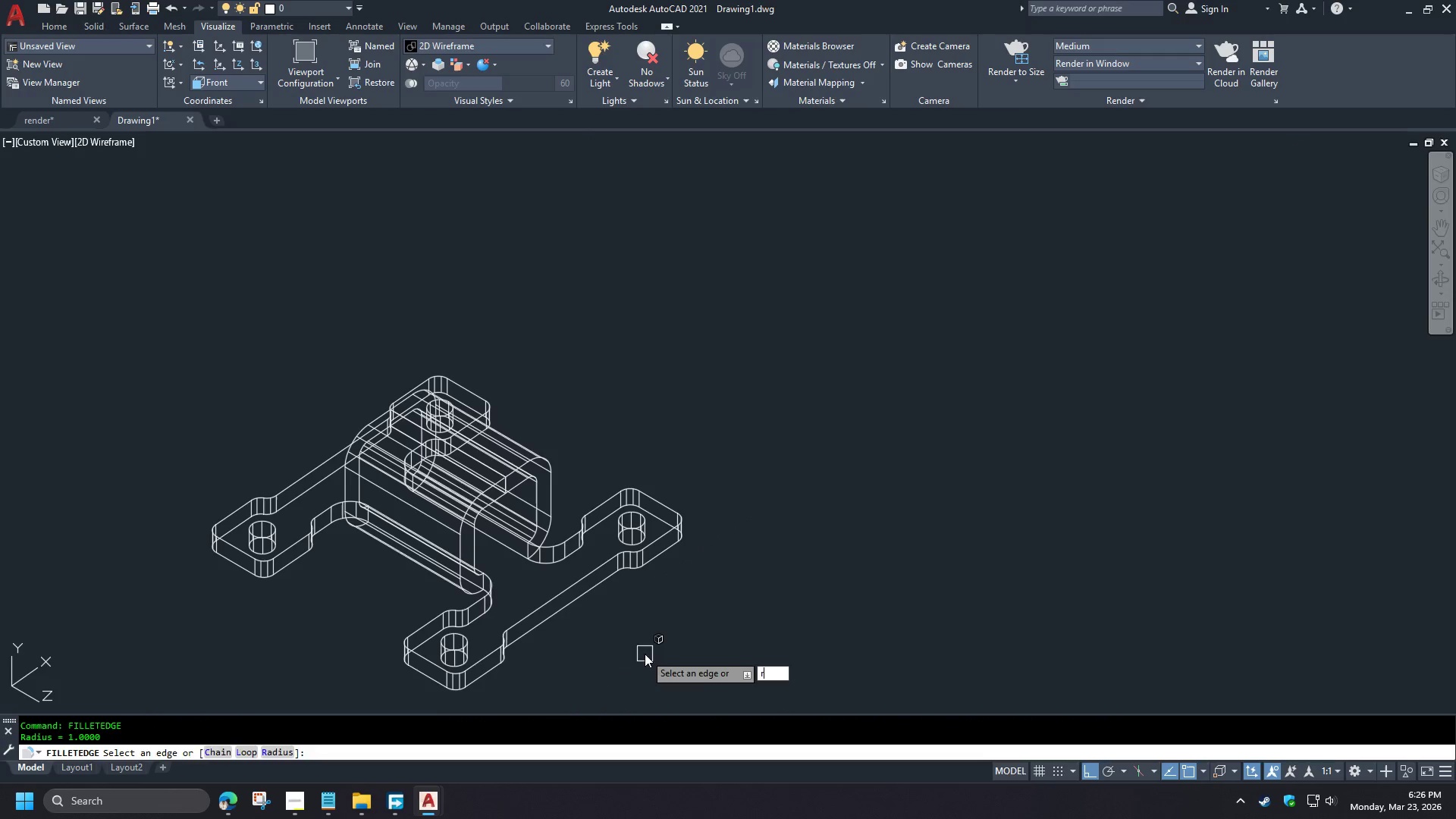 
key(Space)
 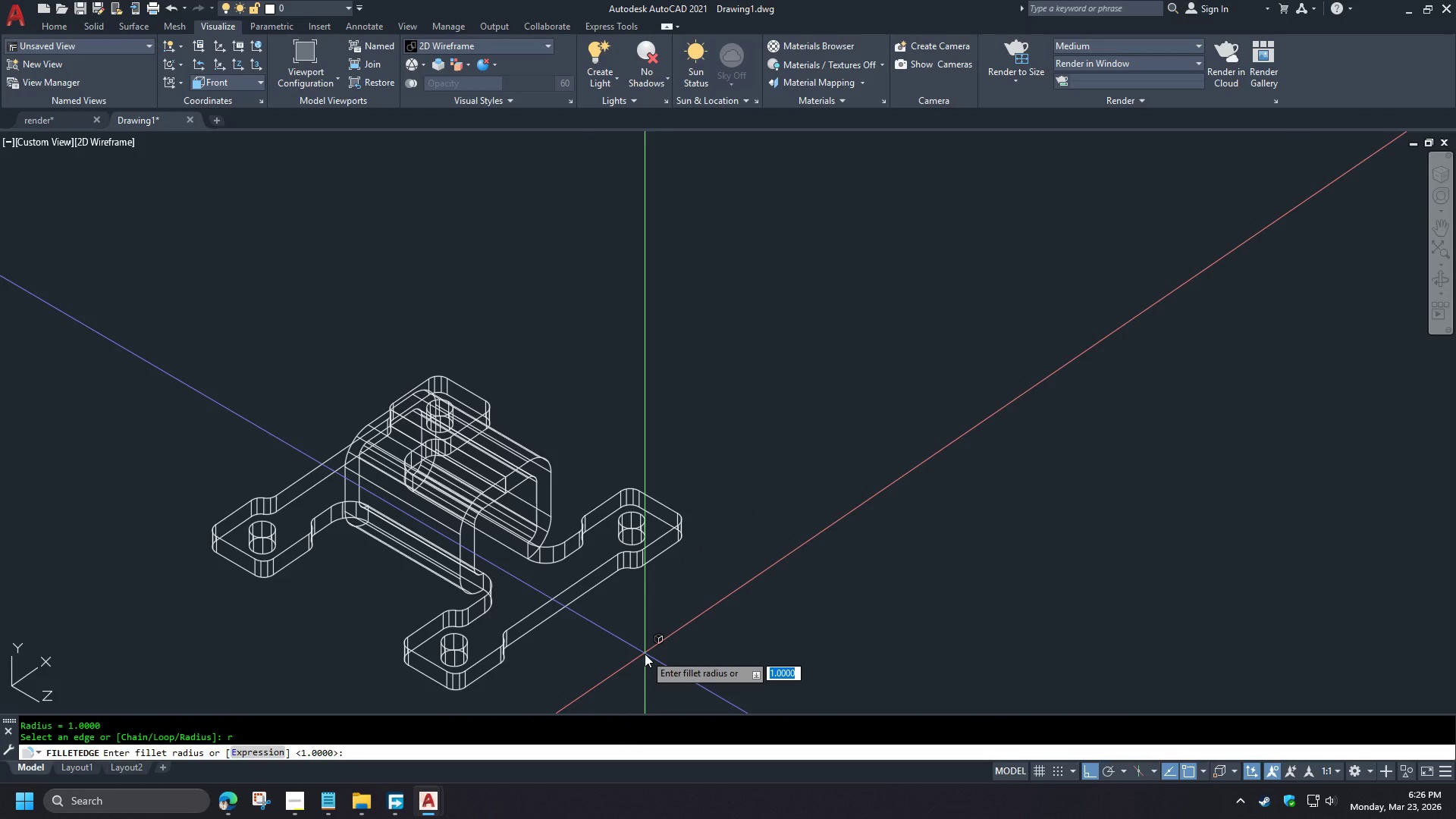 
key(3)
 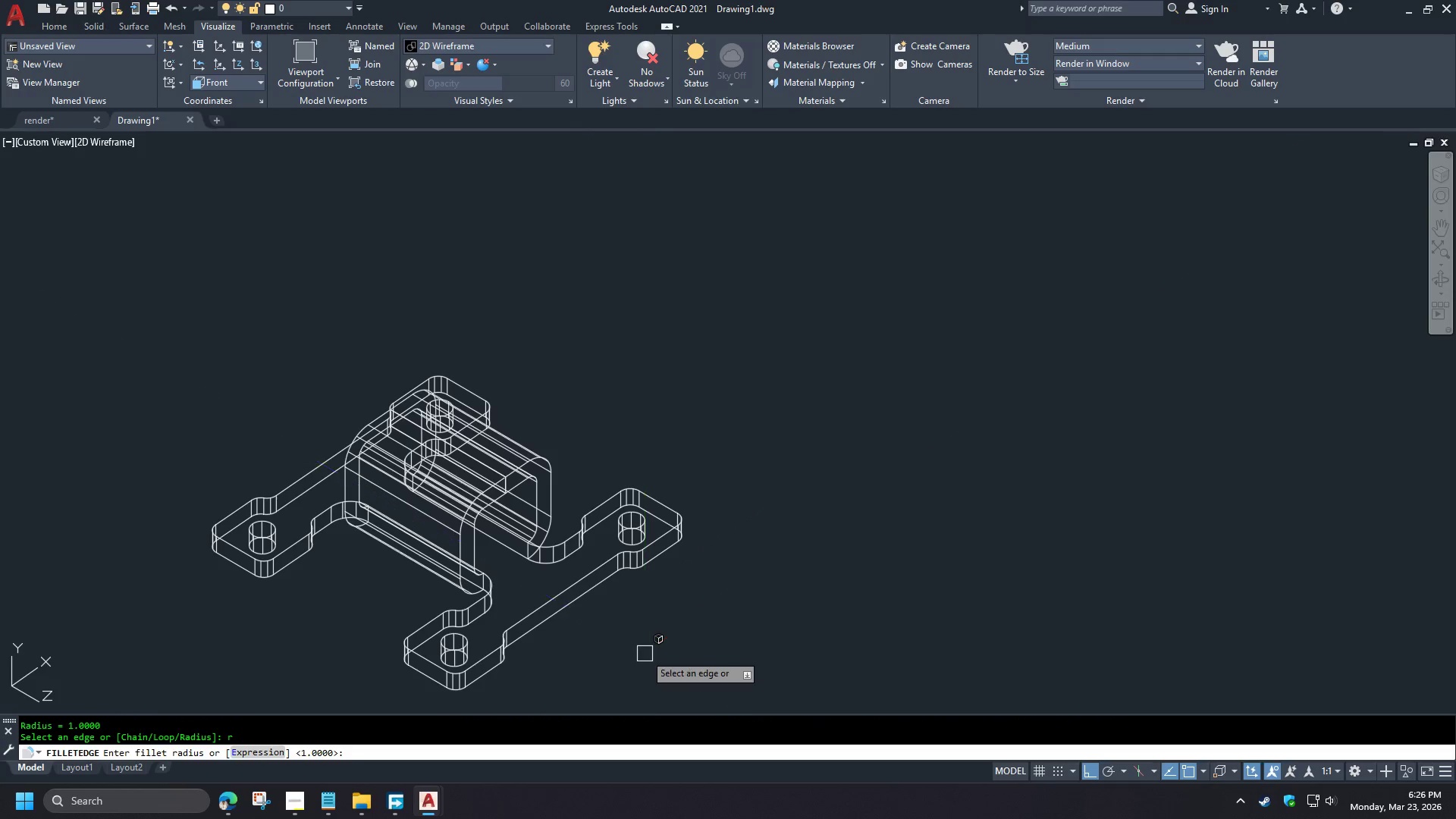 
key(Space)
 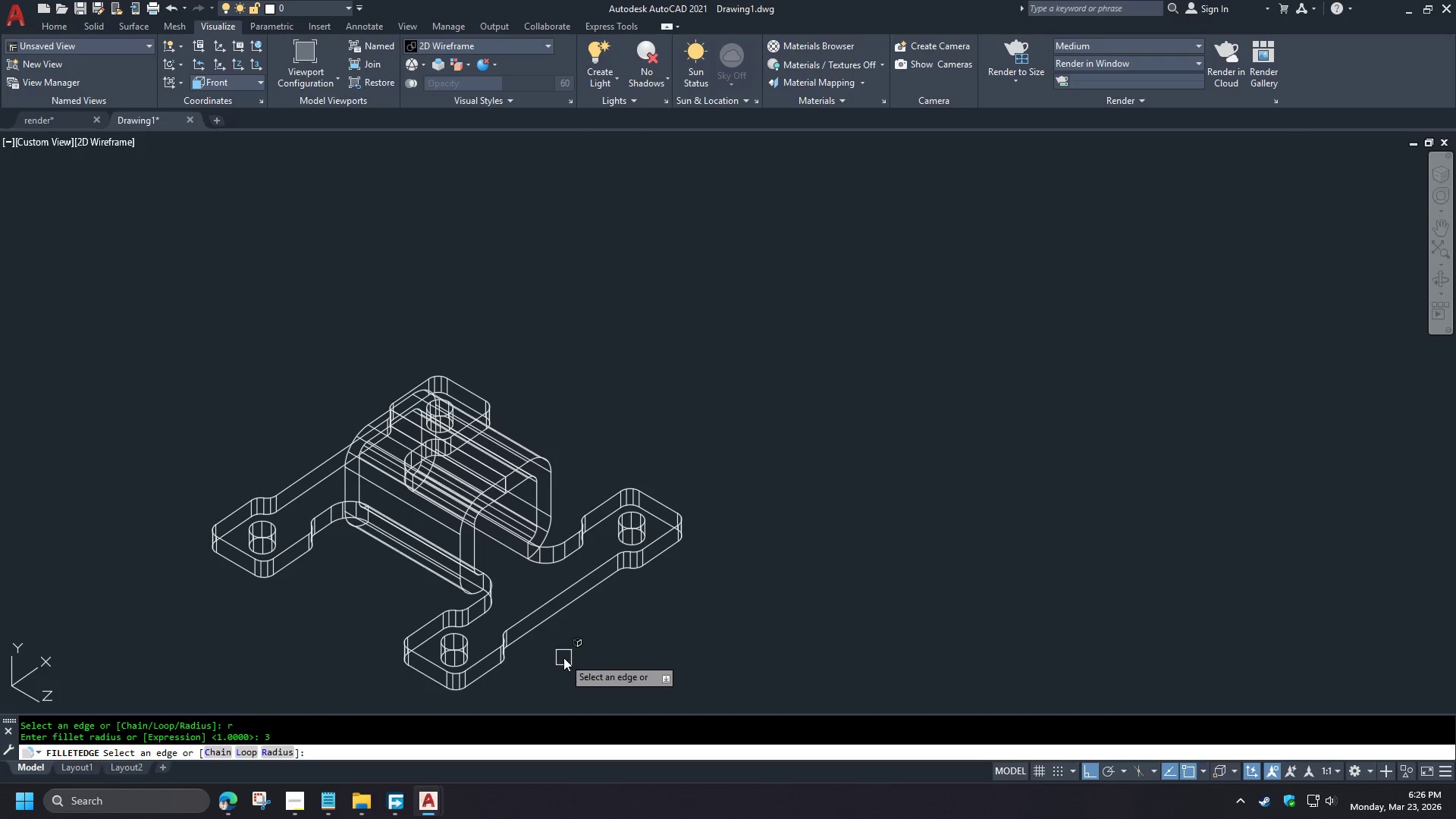 
key(C)
 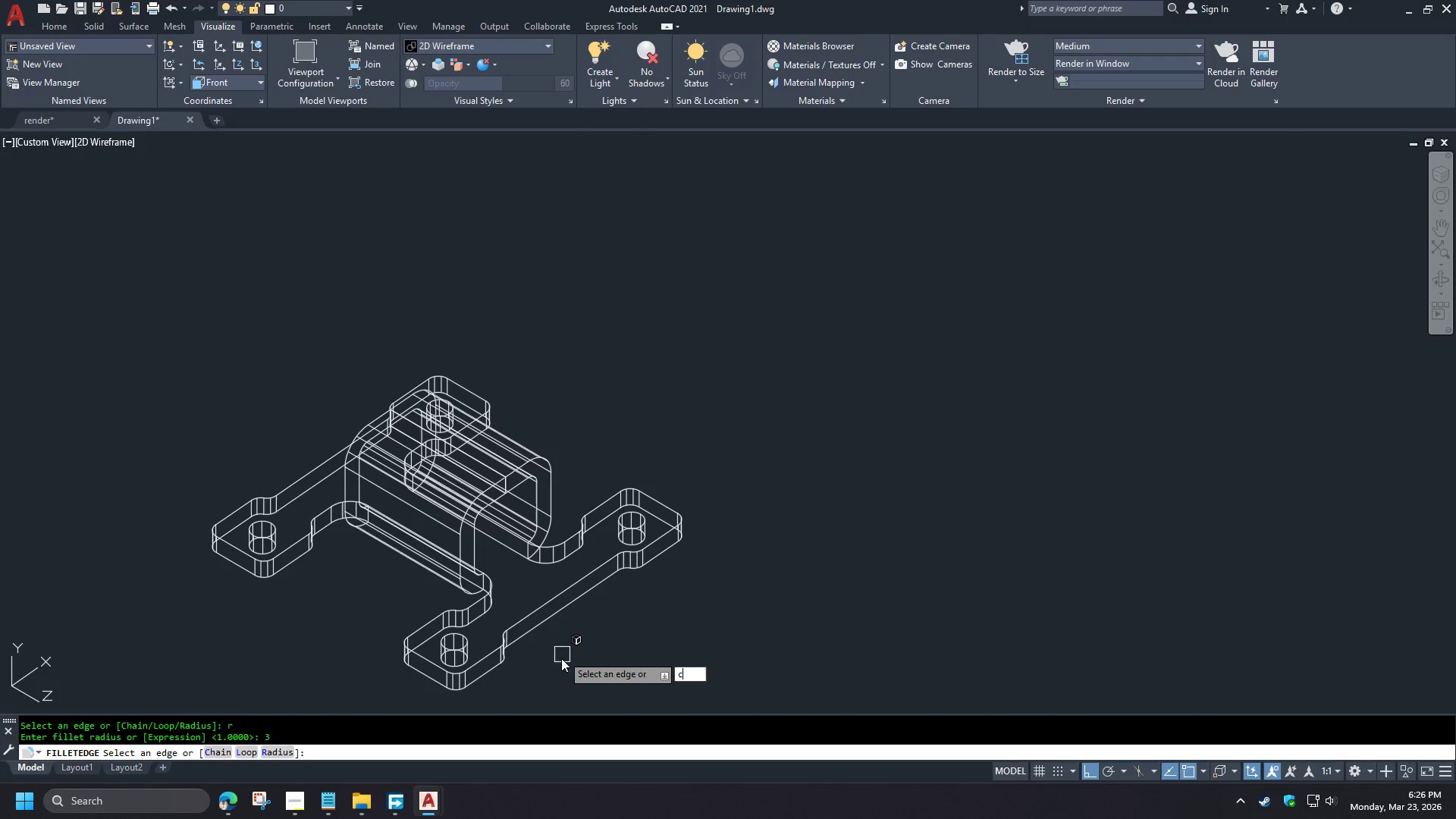 
key(Space)
 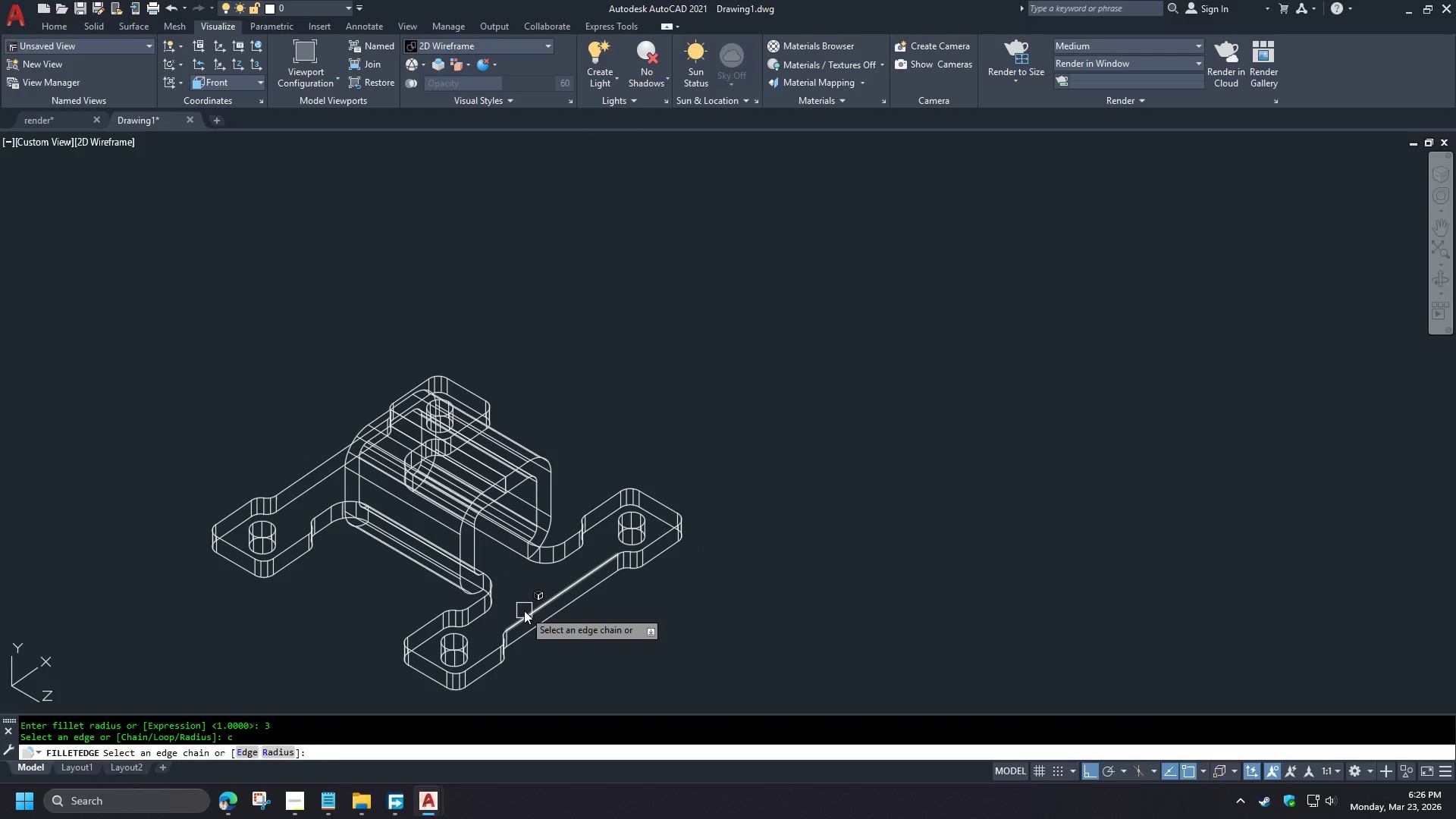 
left_click([524, 610])
 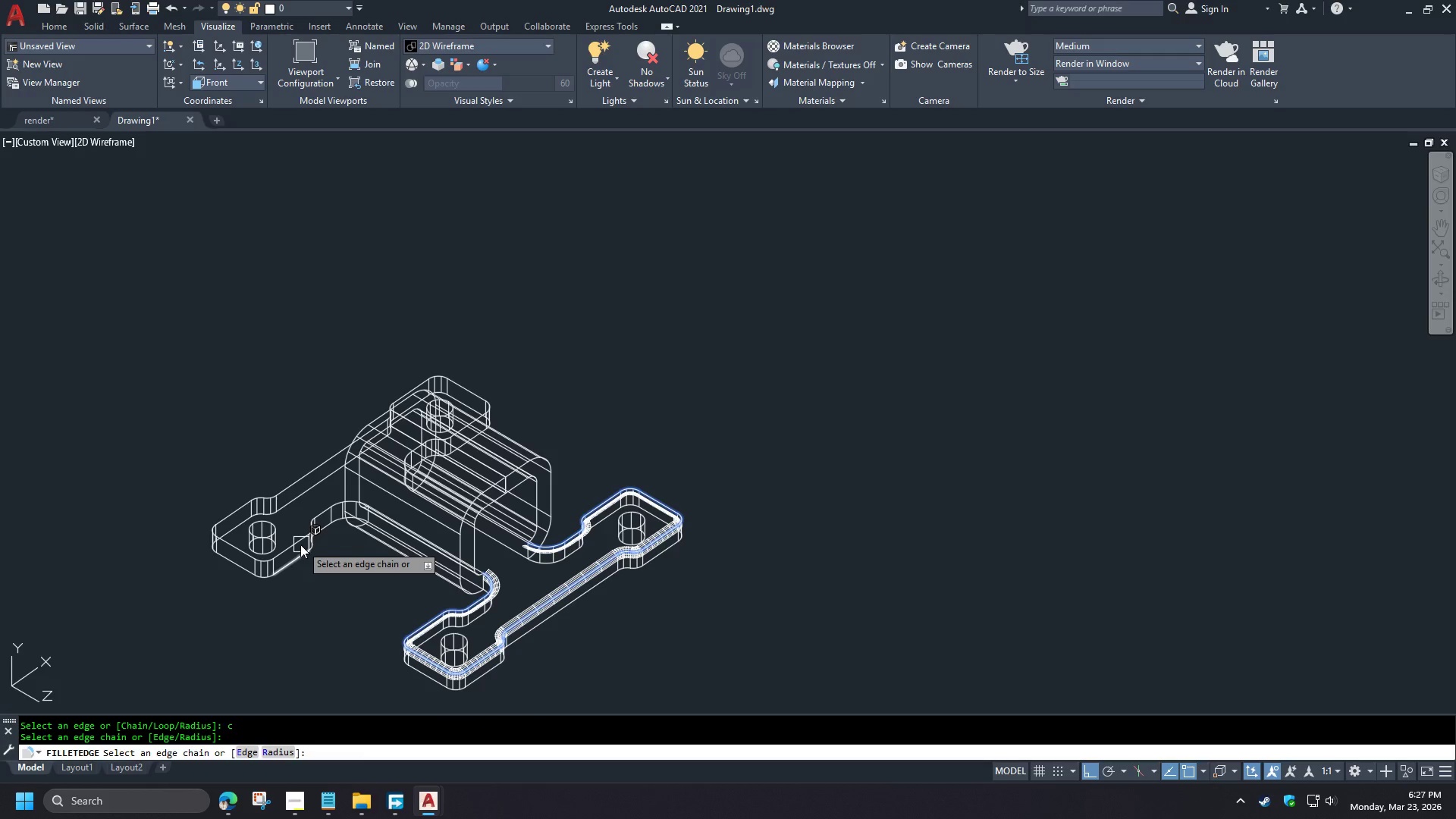 
key(Space)
 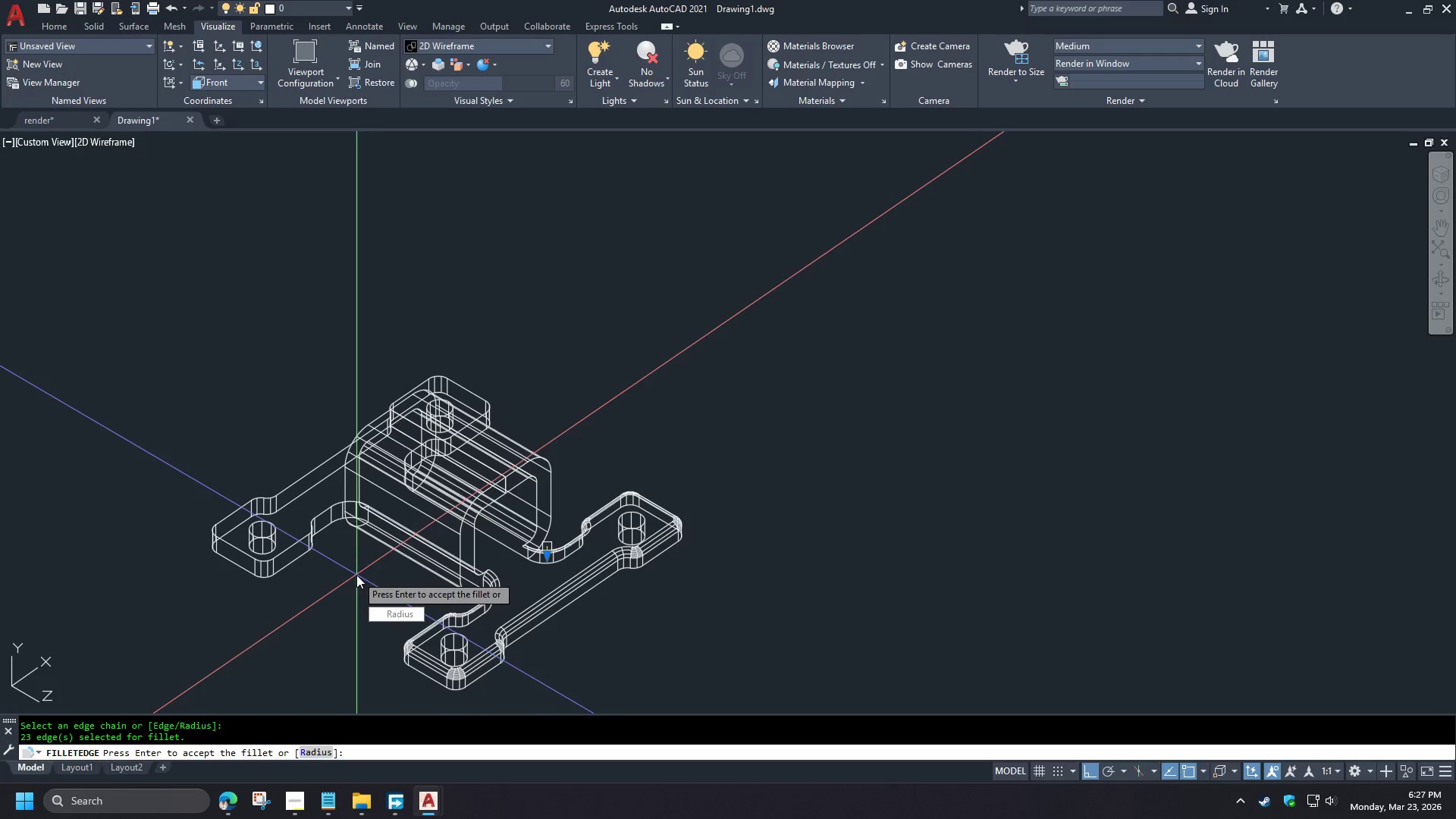 
key(Space)
 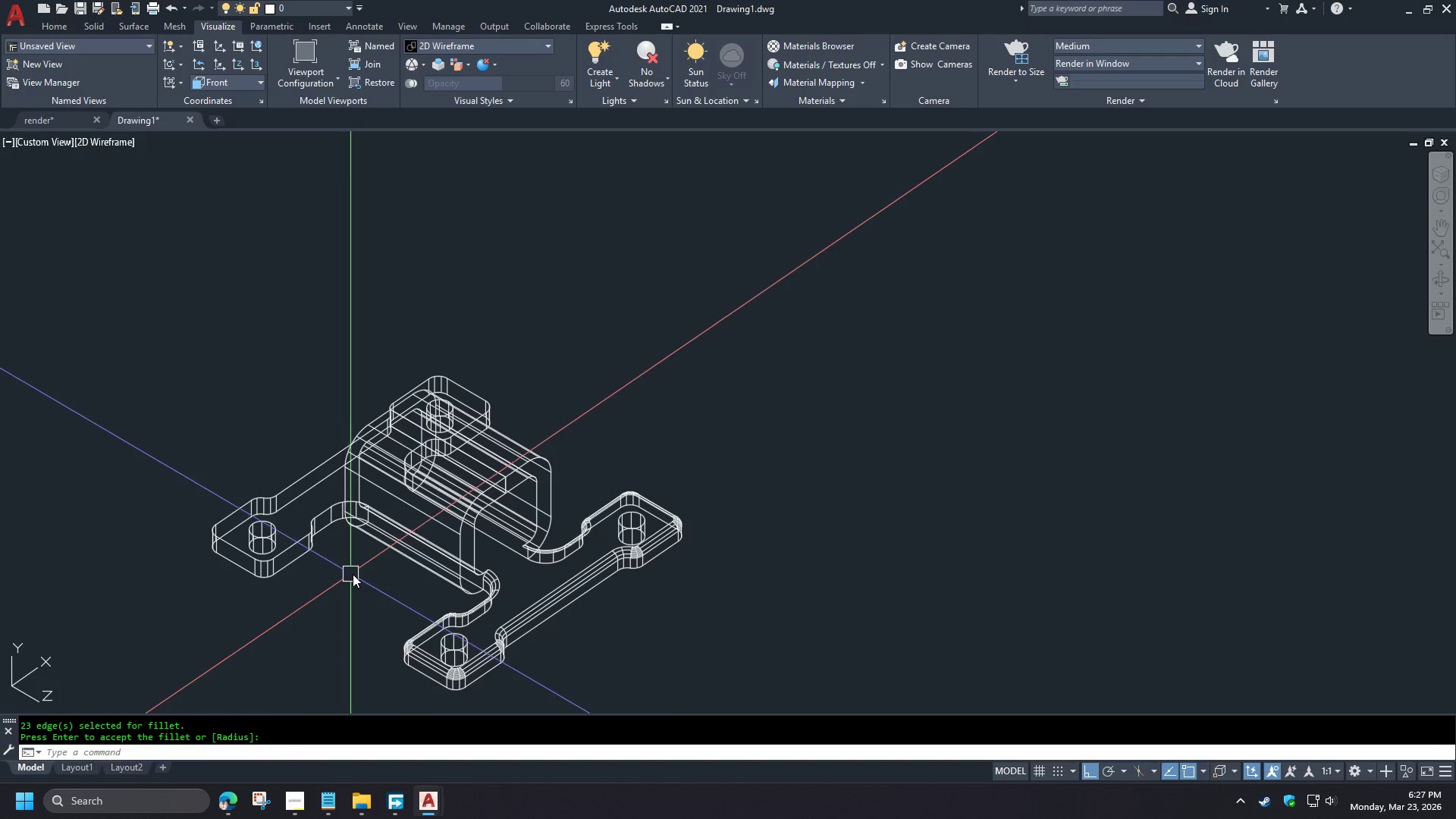 
key(Space)
 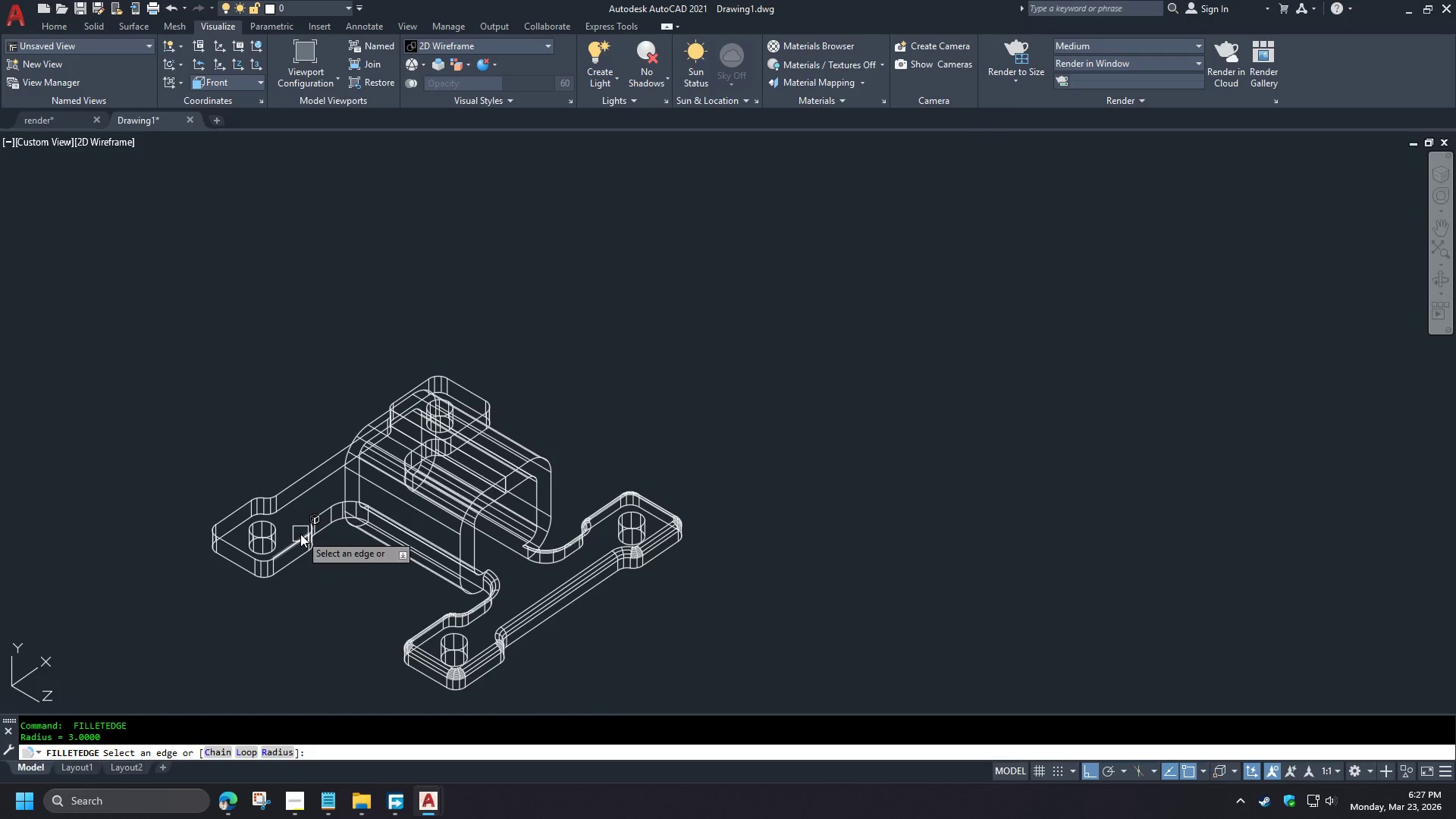 
left_click([300, 535])
 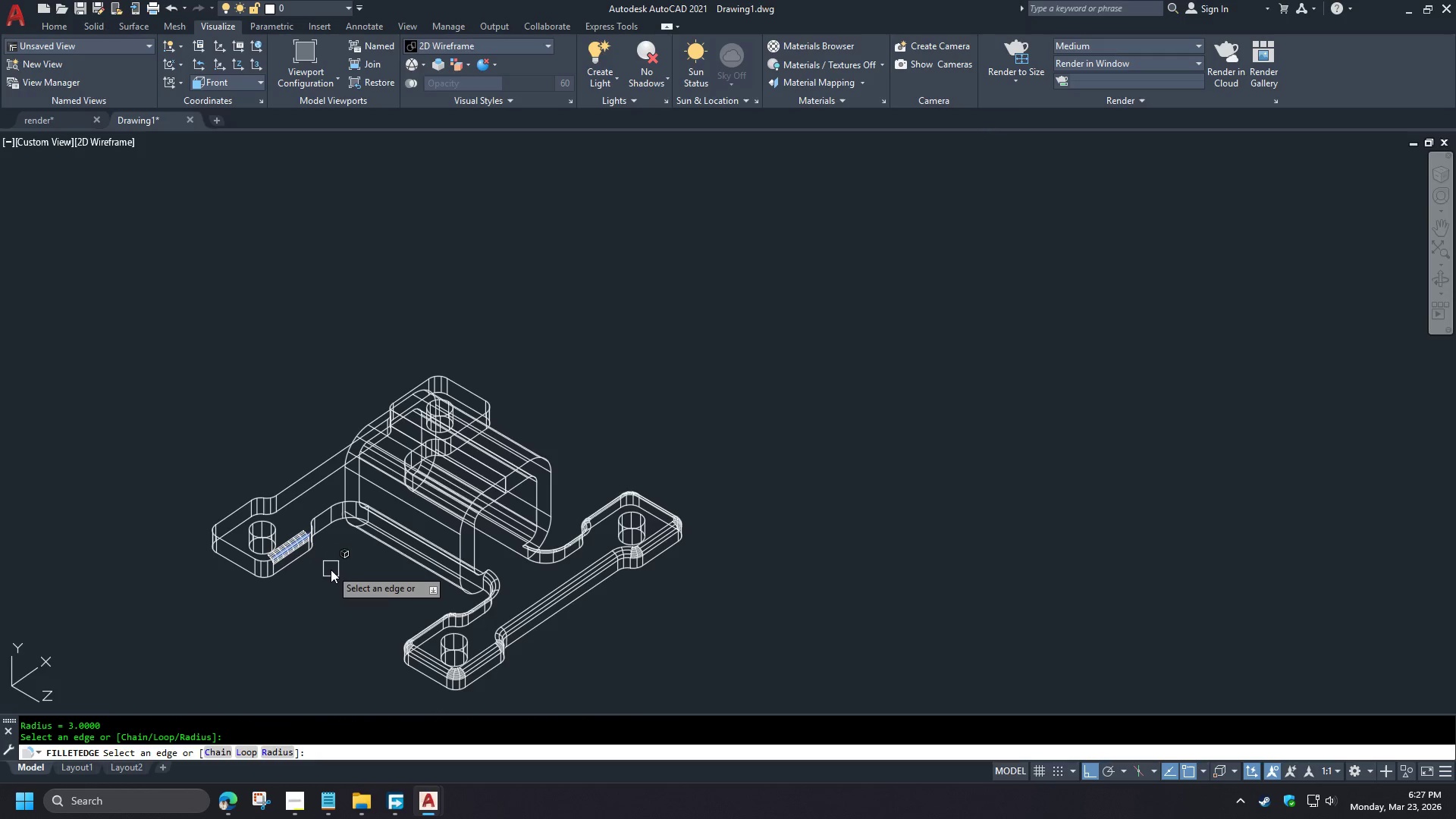 
key(Escape)
 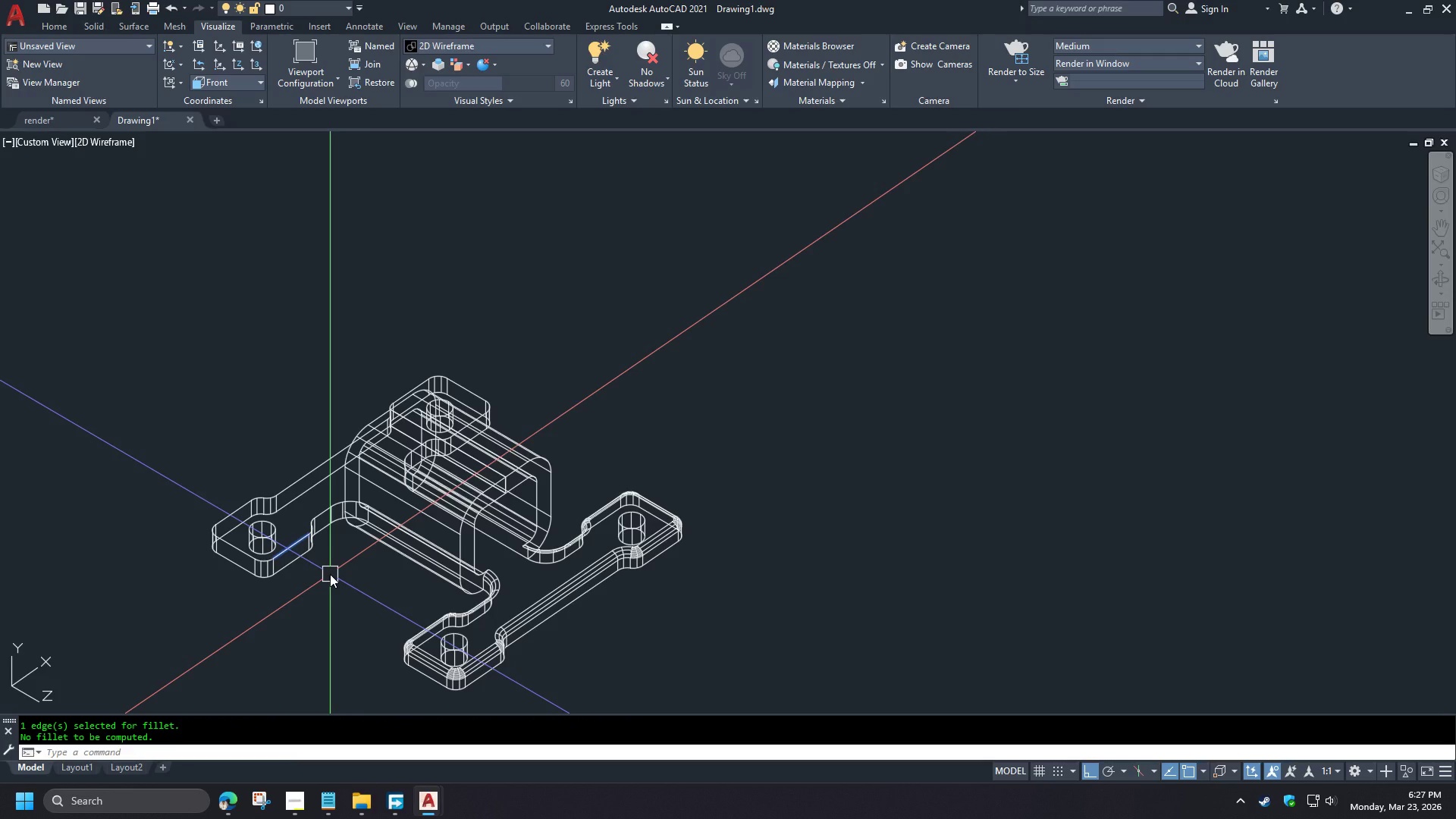 
key(Space)
 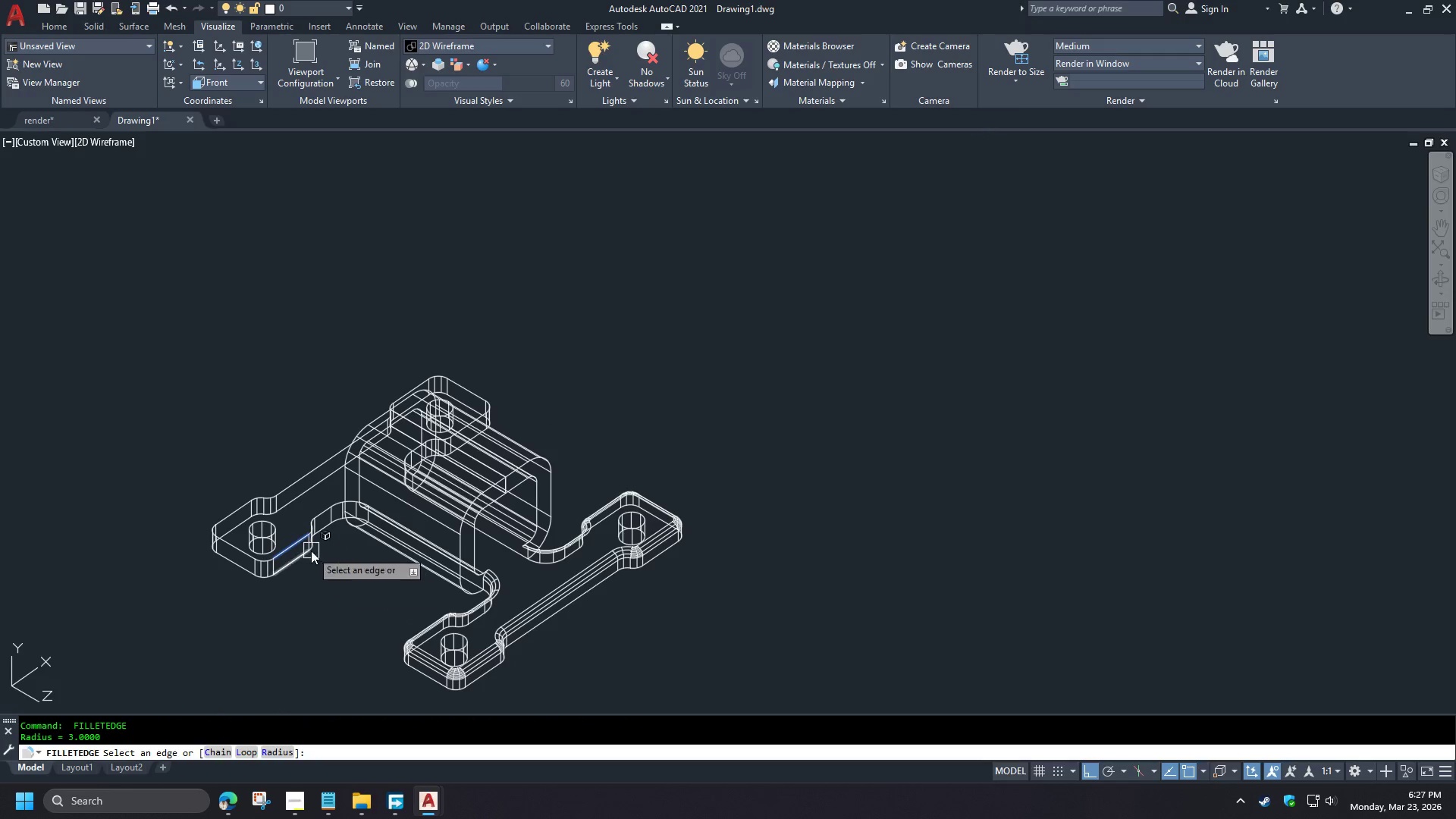 
key(C)
 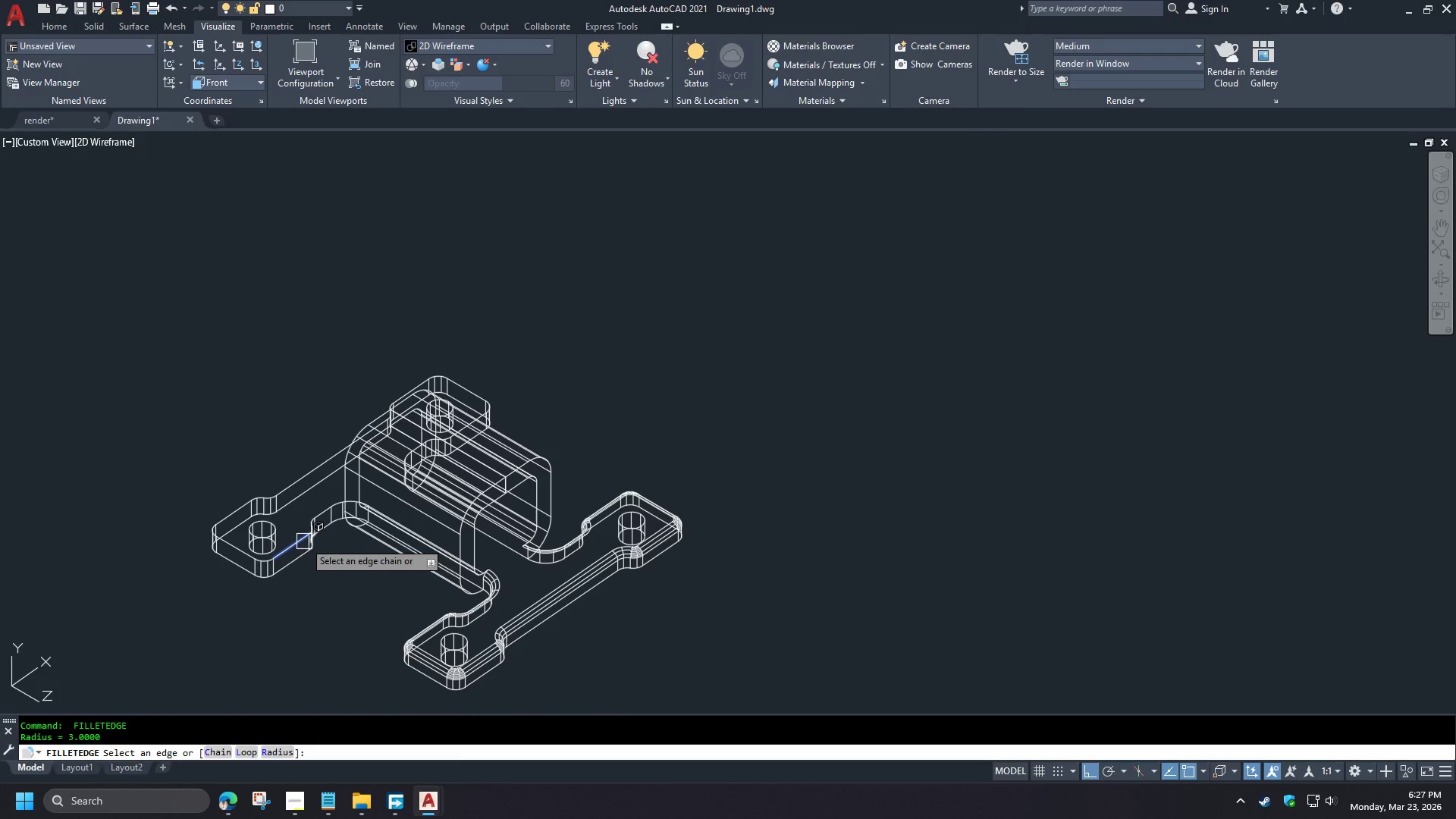 
key(Space)
 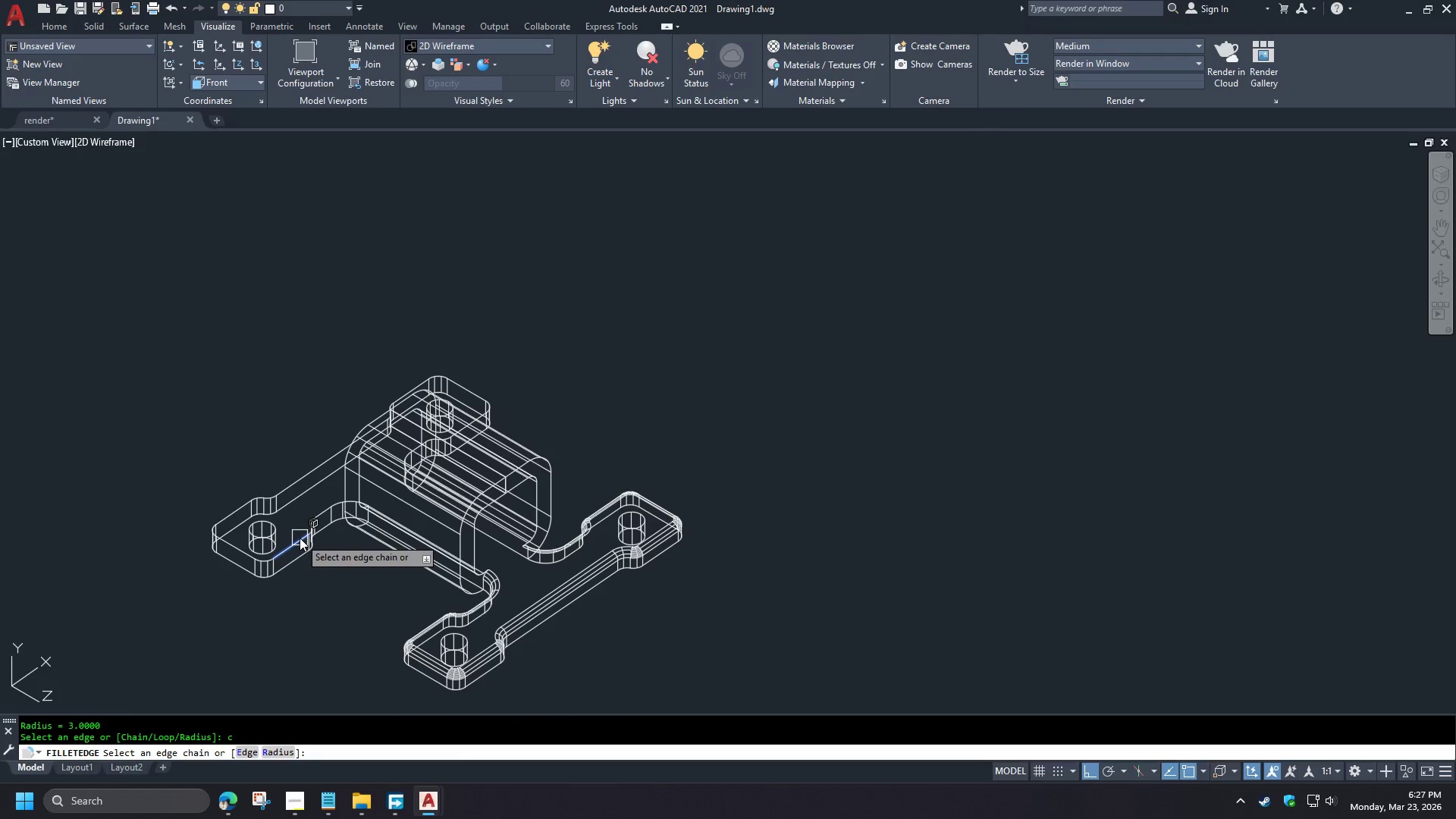 
left_click([300, 538])
 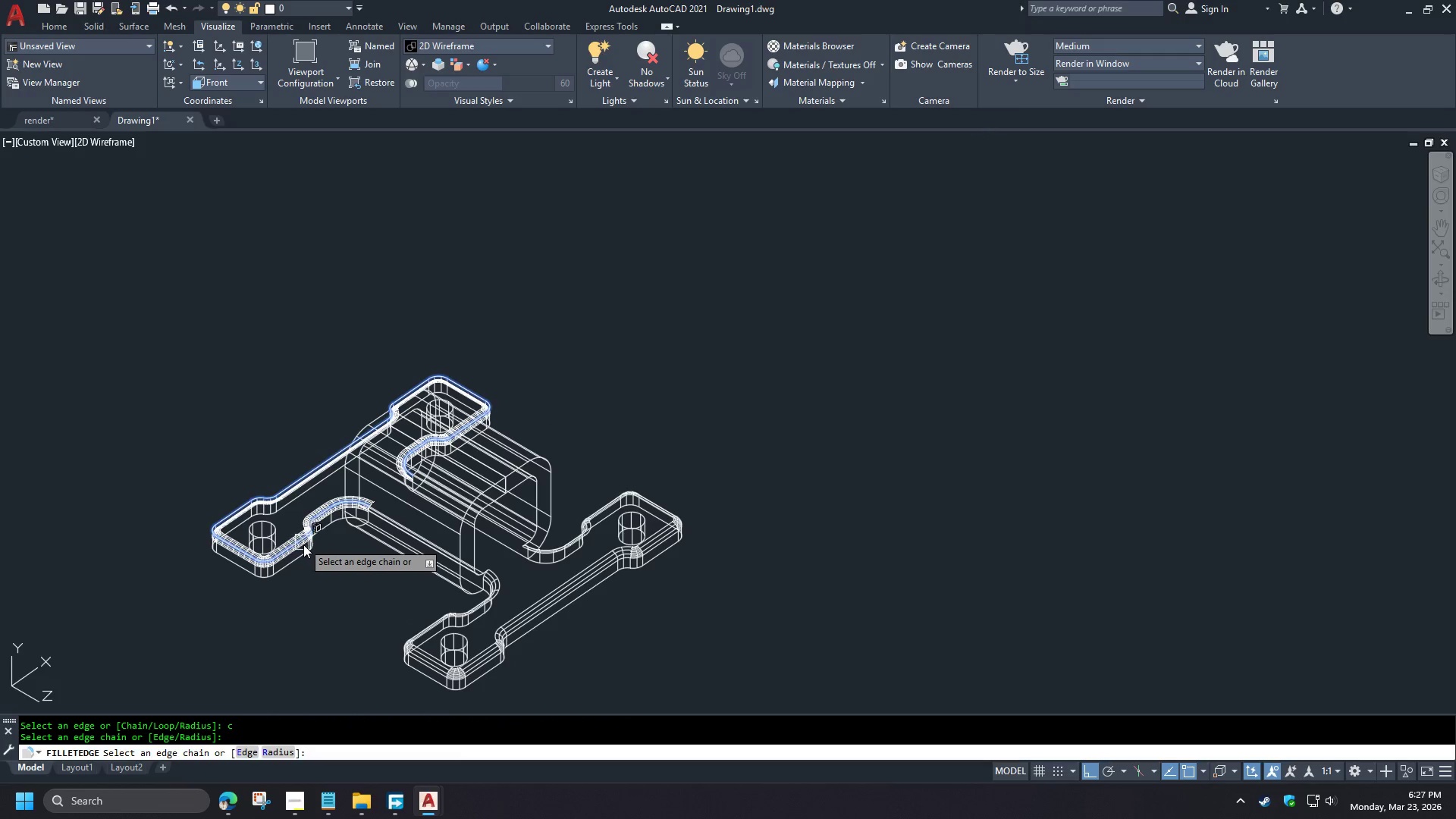 
key(Space)
 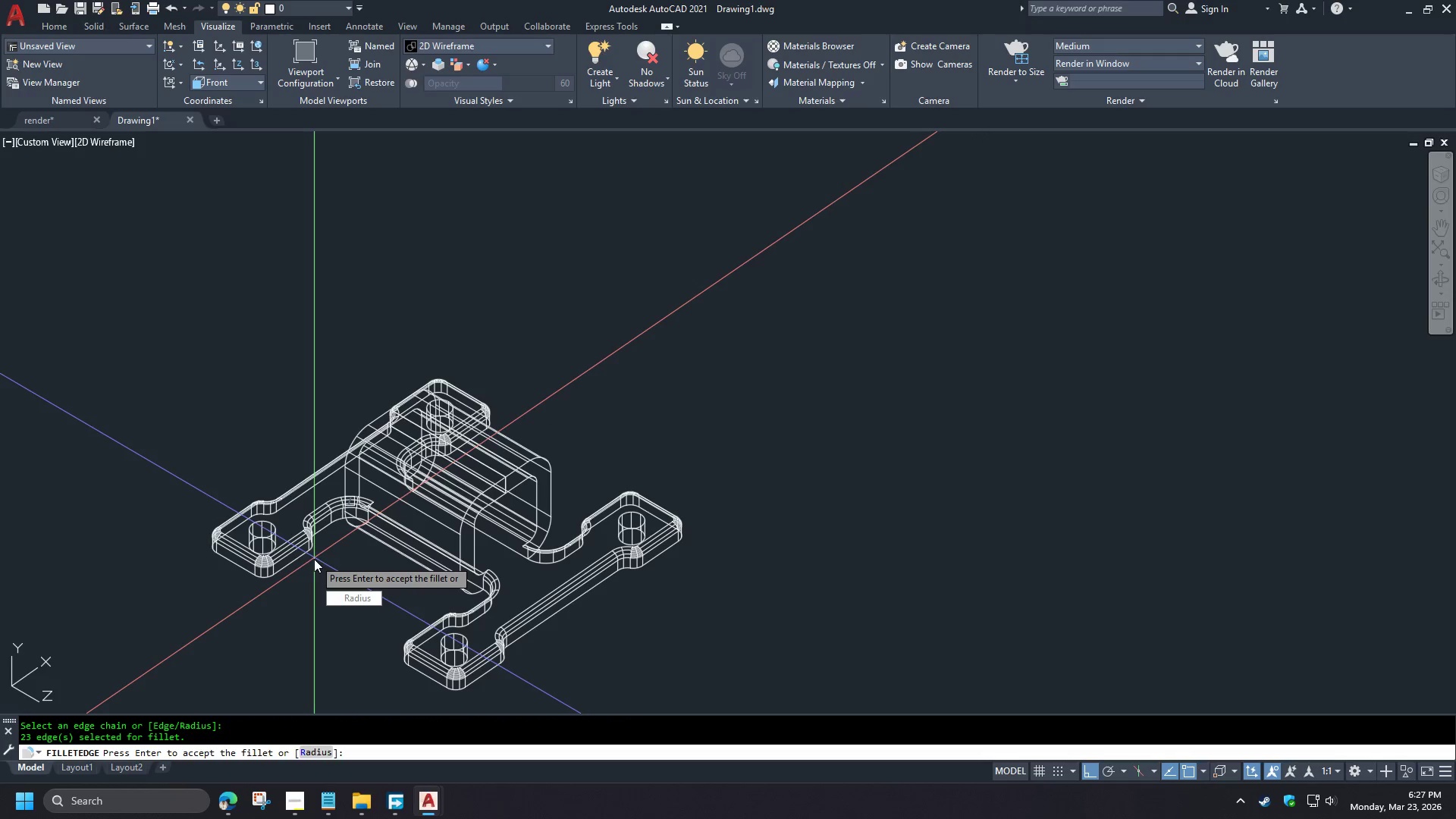 
key(Space)
 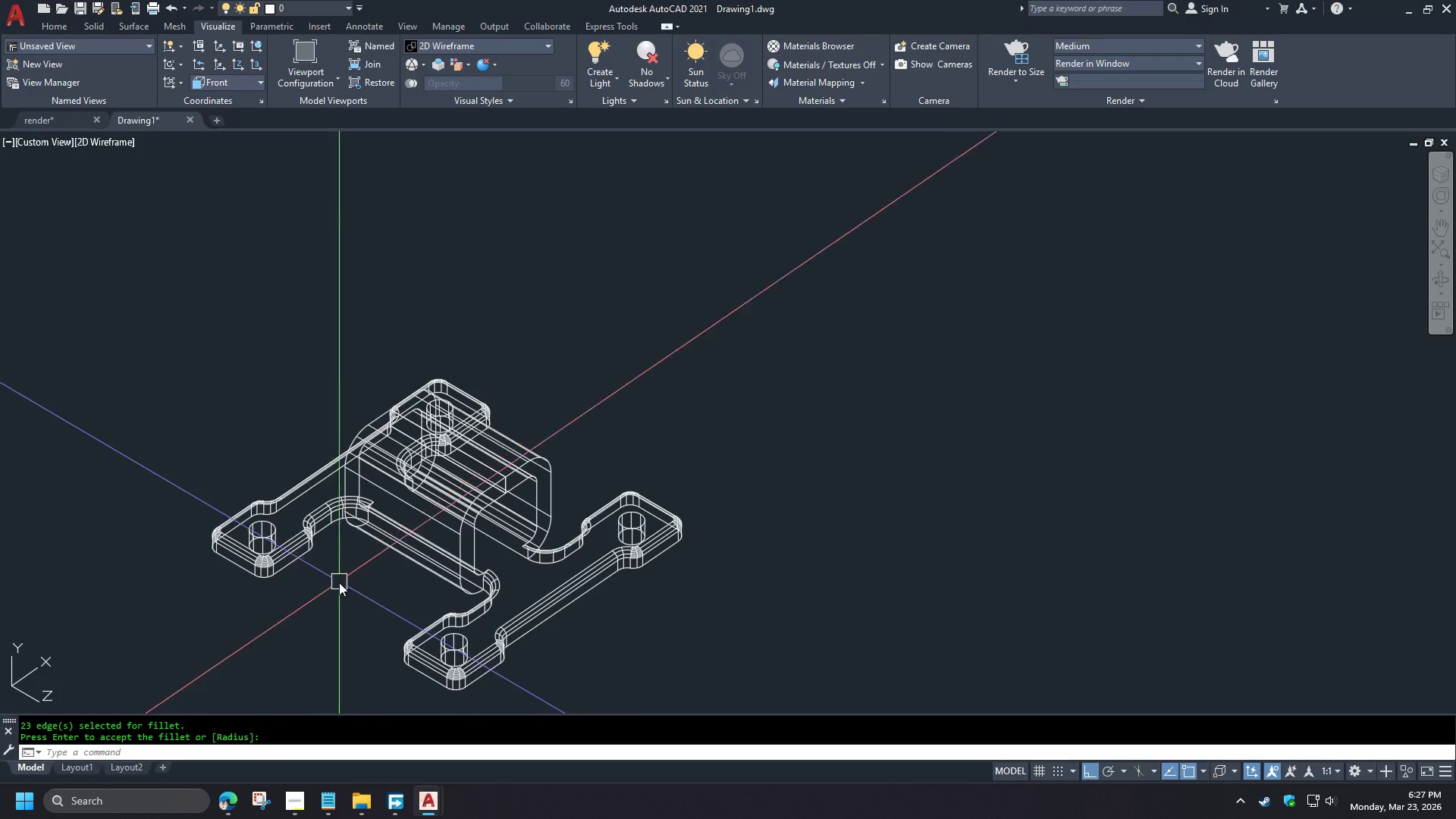 
hold_key(key=ShiftLeft, duration=1.17)
 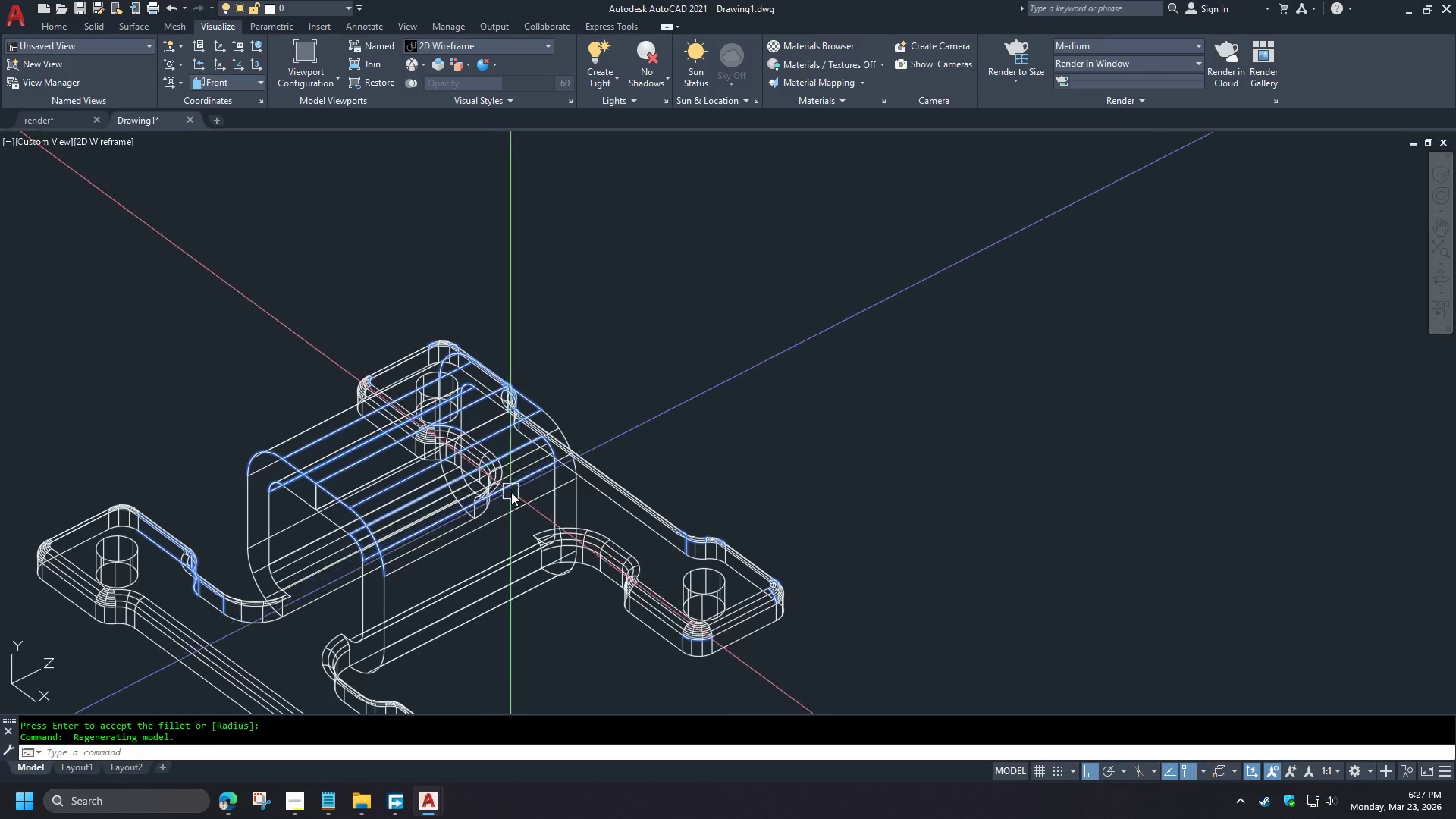 
hold_key(key=ShiftLeft, duration=1.5)
 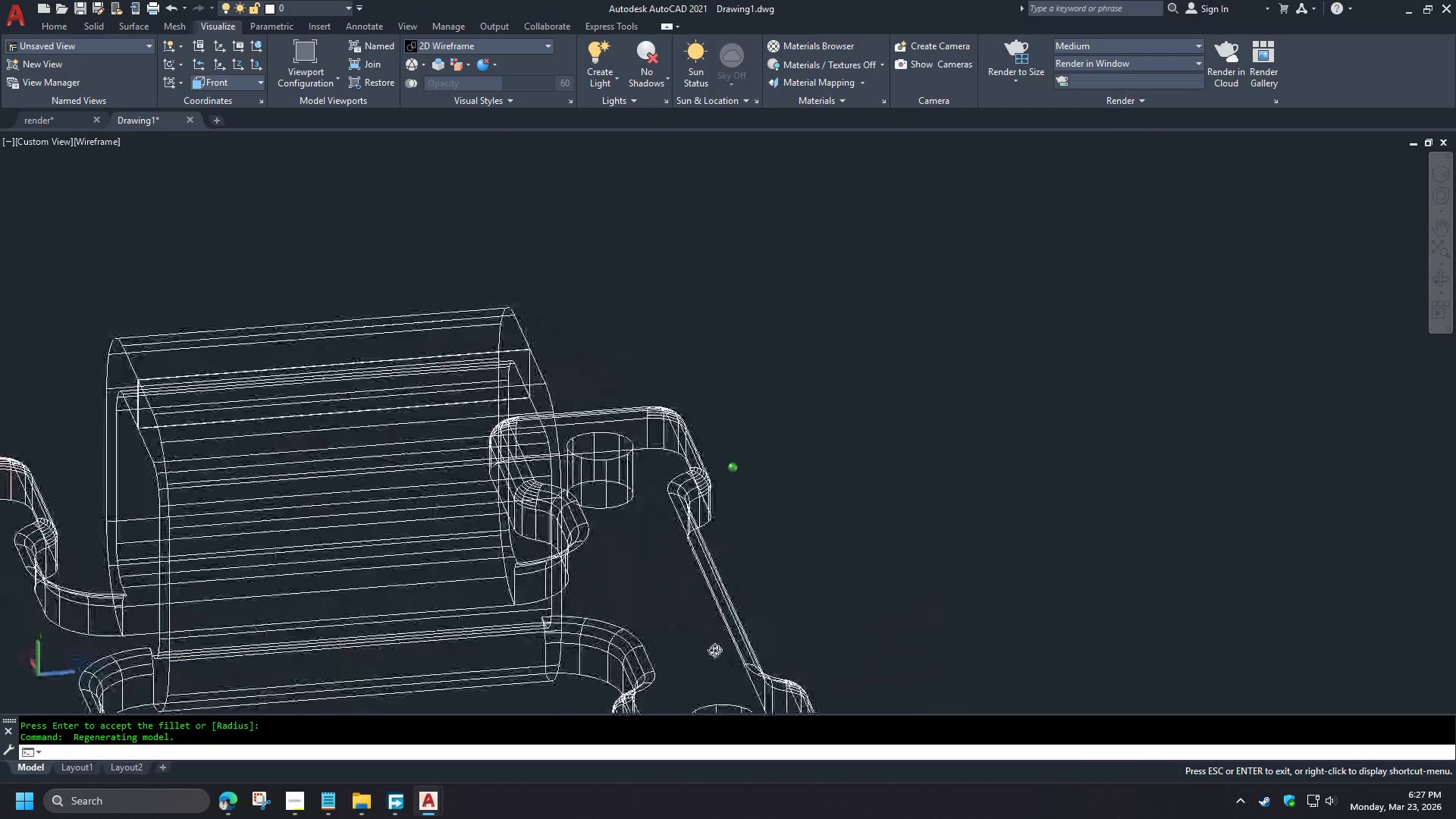 
hold_key(key=ShiftLeft, duration=1.34)
 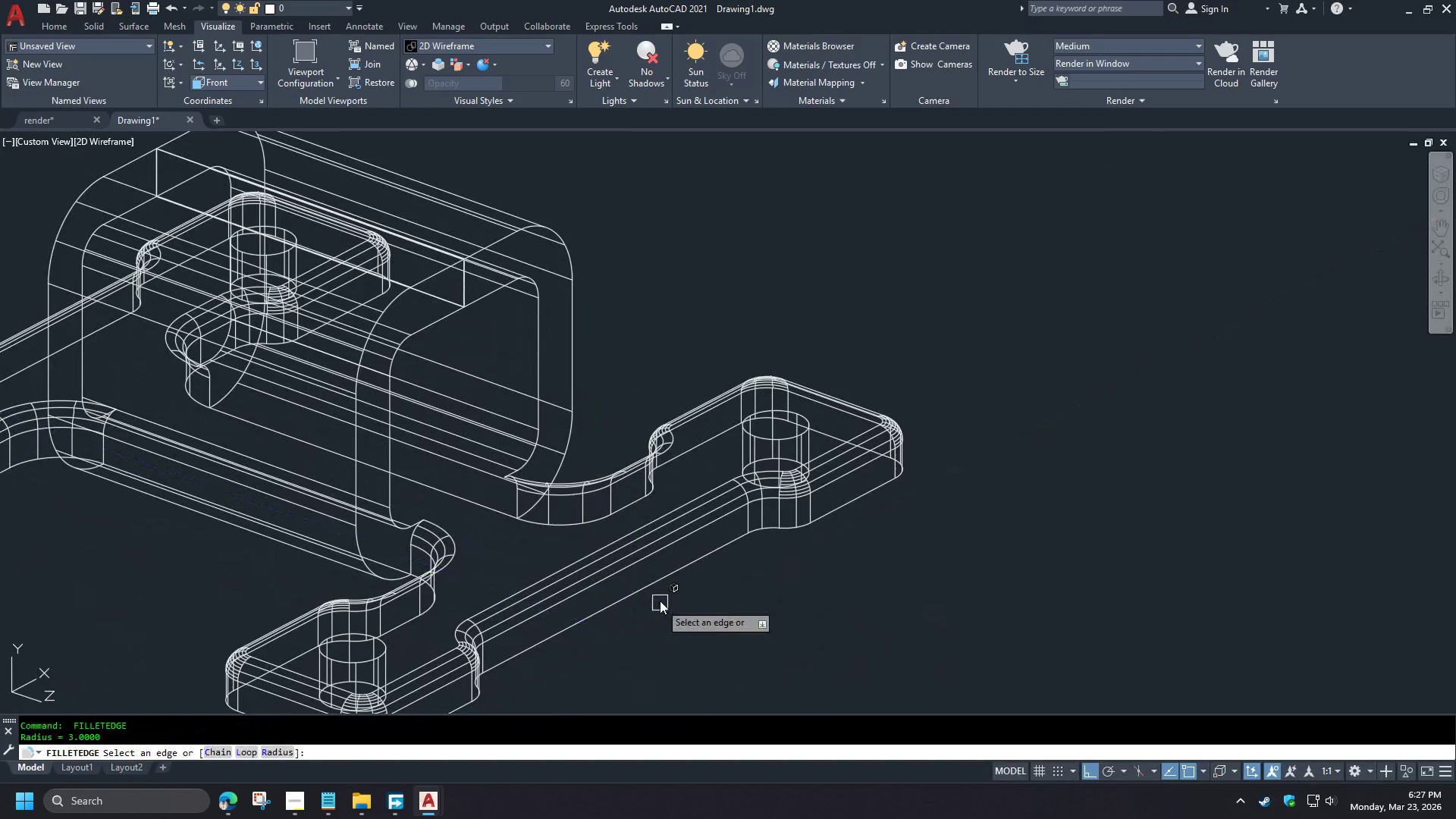 
hold_key(key=ShiftLeft, duration=5.38)
 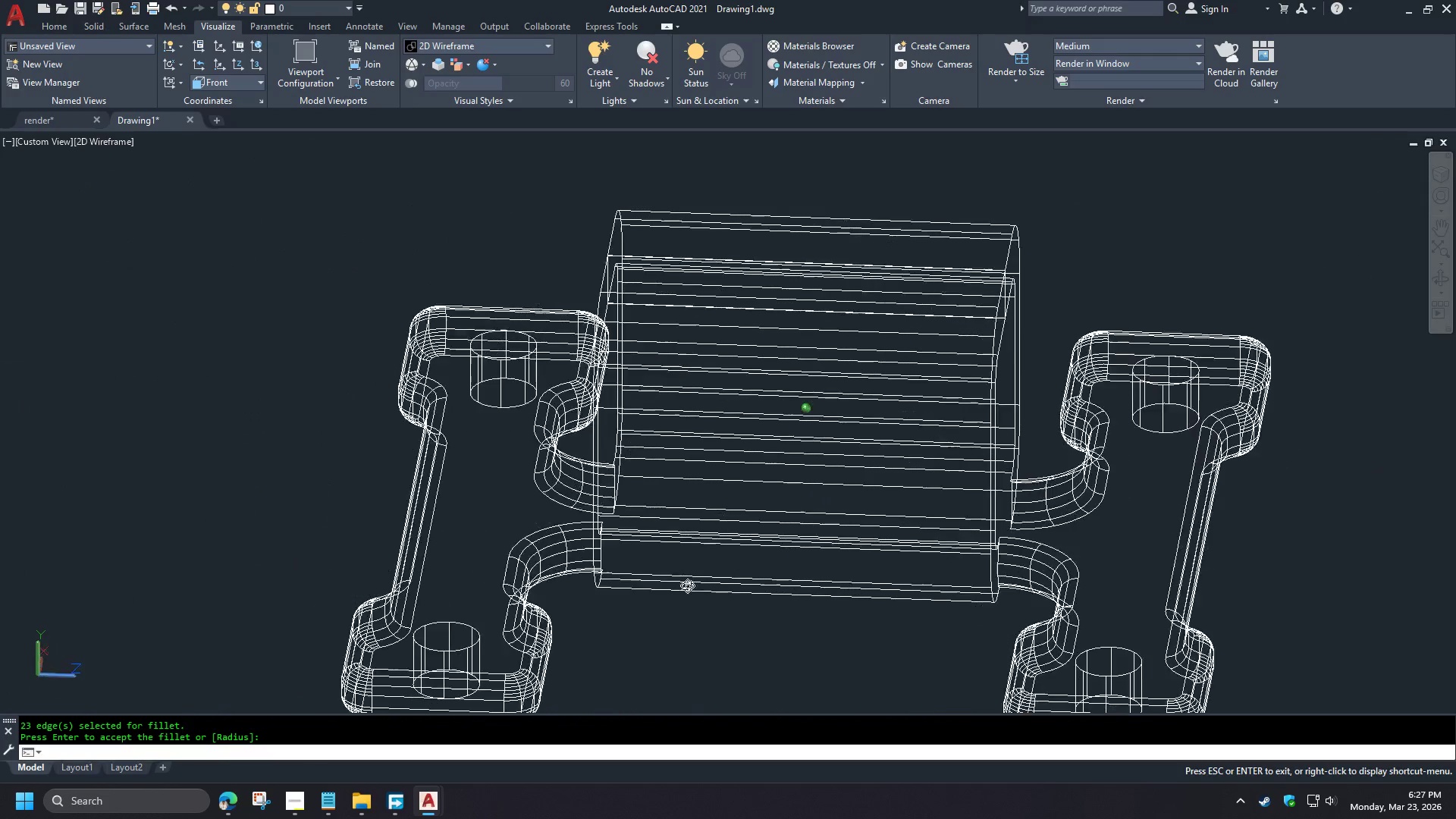 
key(Space)
 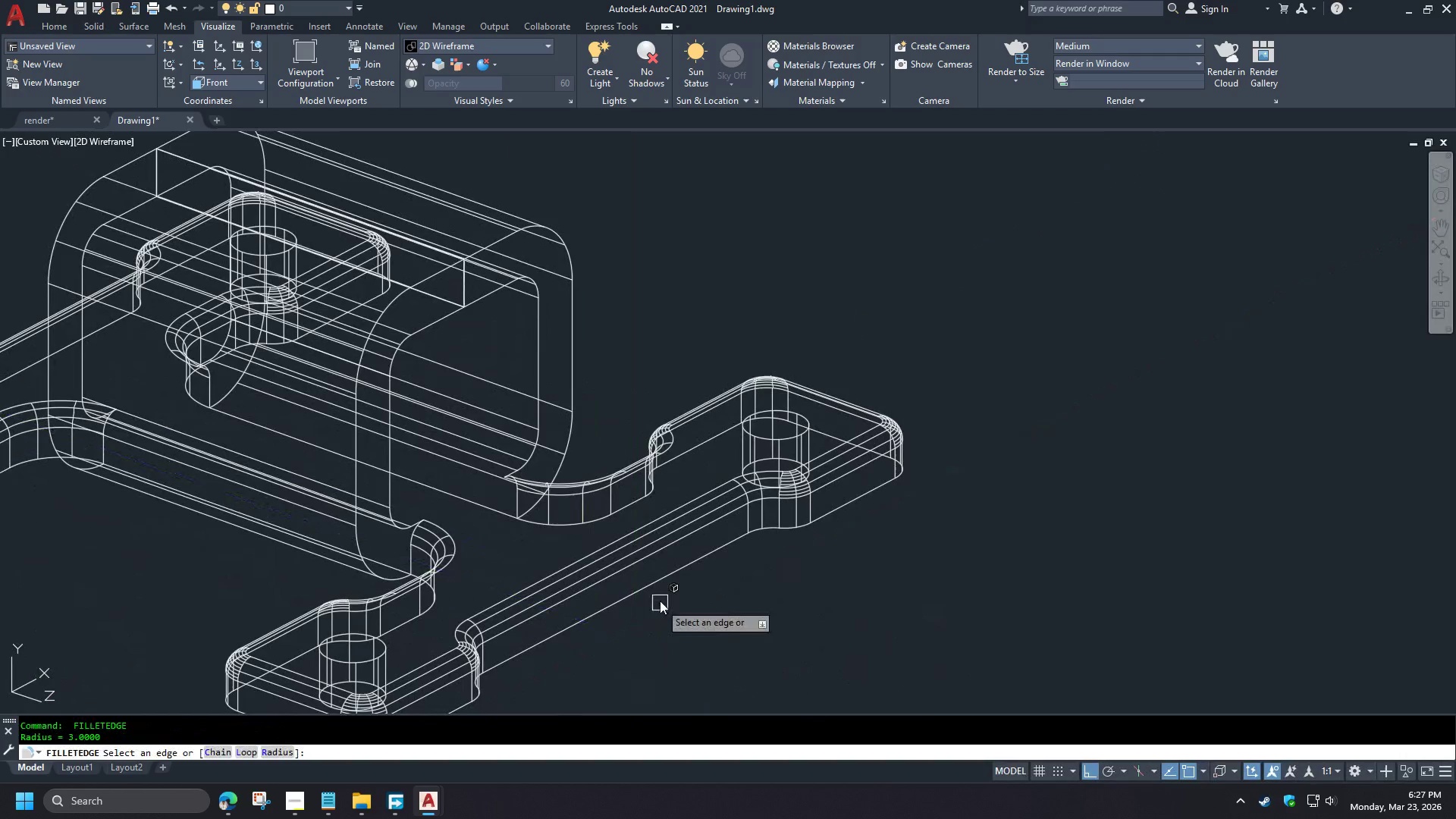 
key(C)
 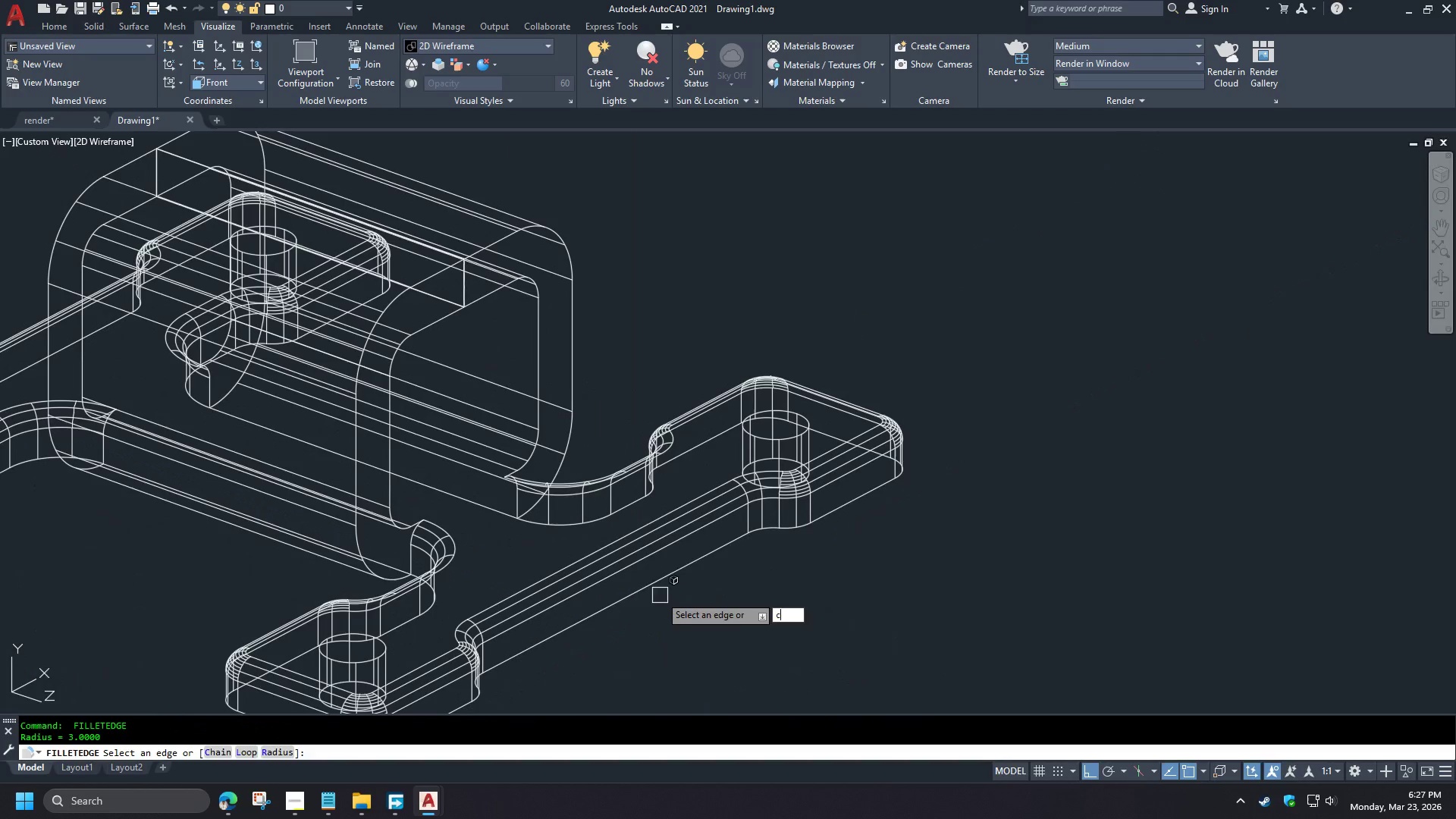 
key(Space)
 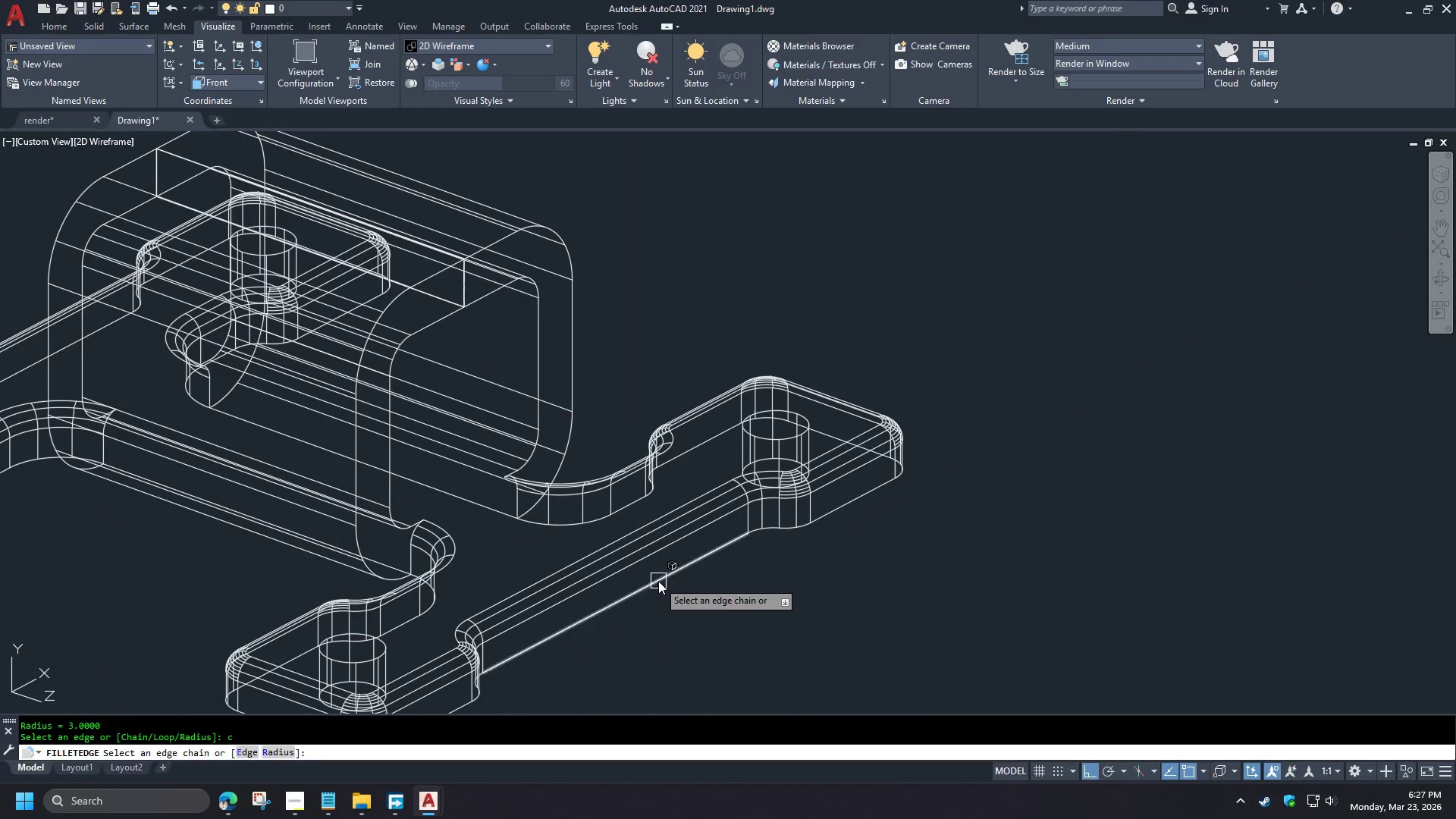 
left_click([658, 581])
 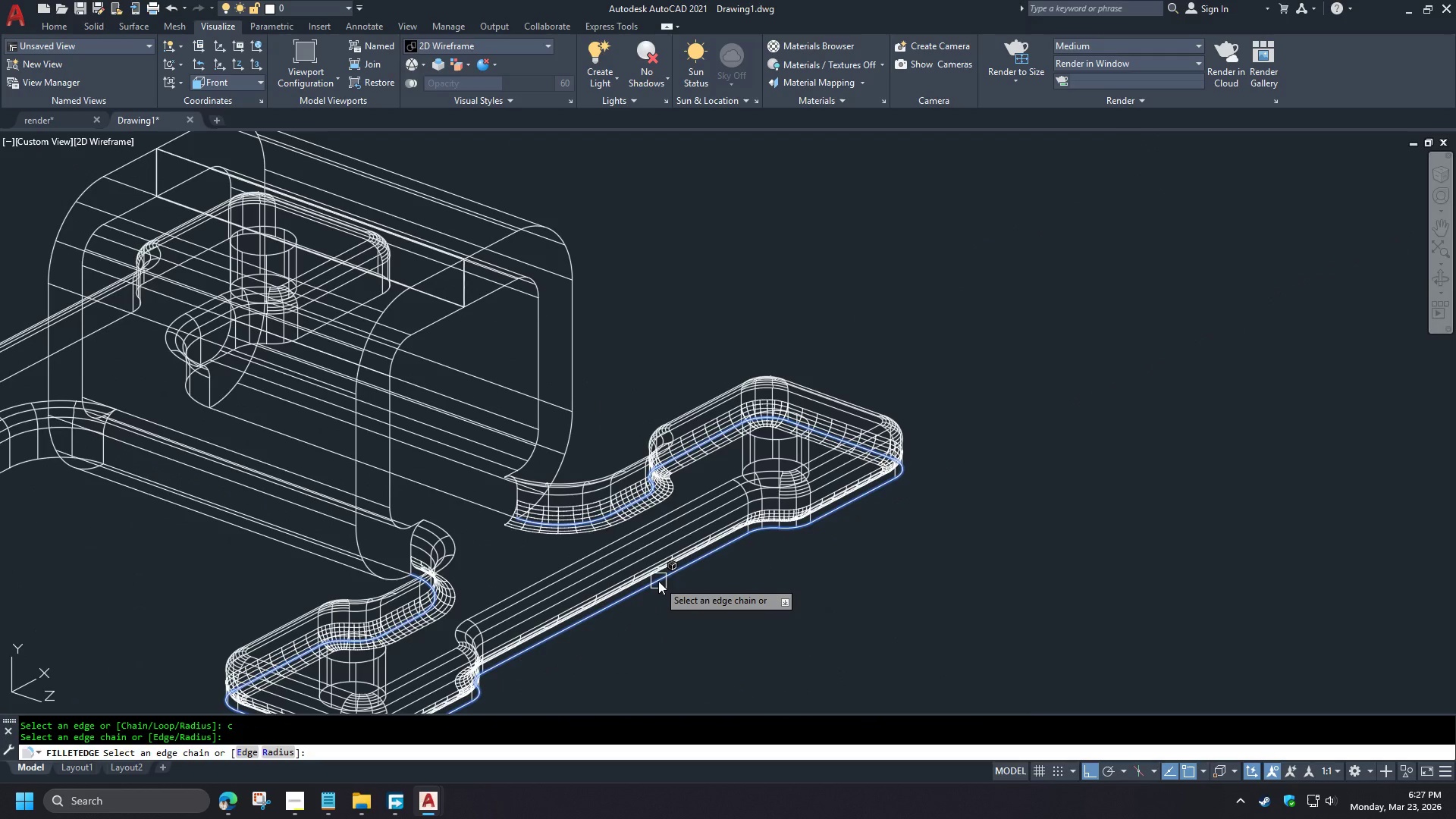 
key(Space)
 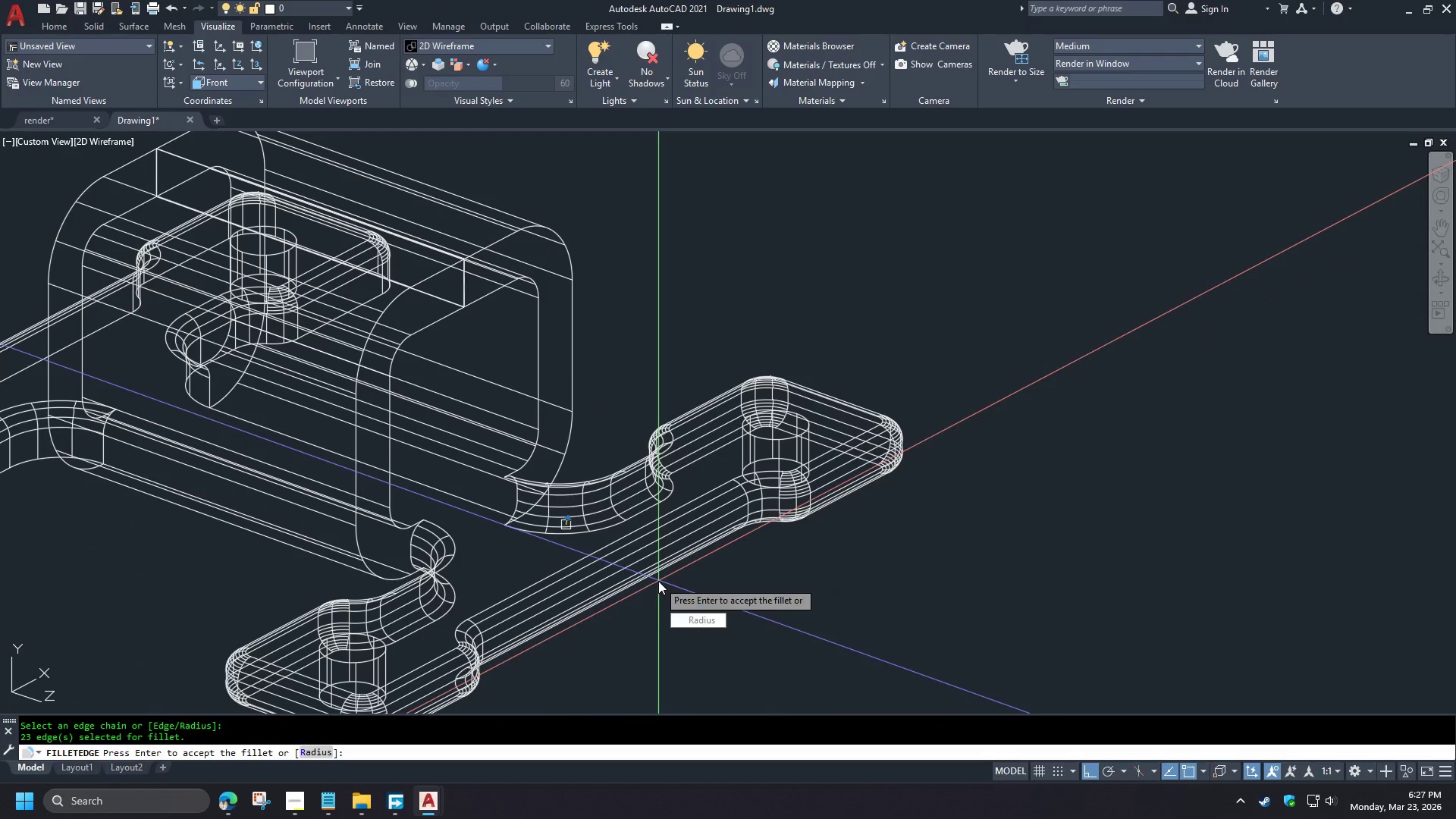 
key(Space)
 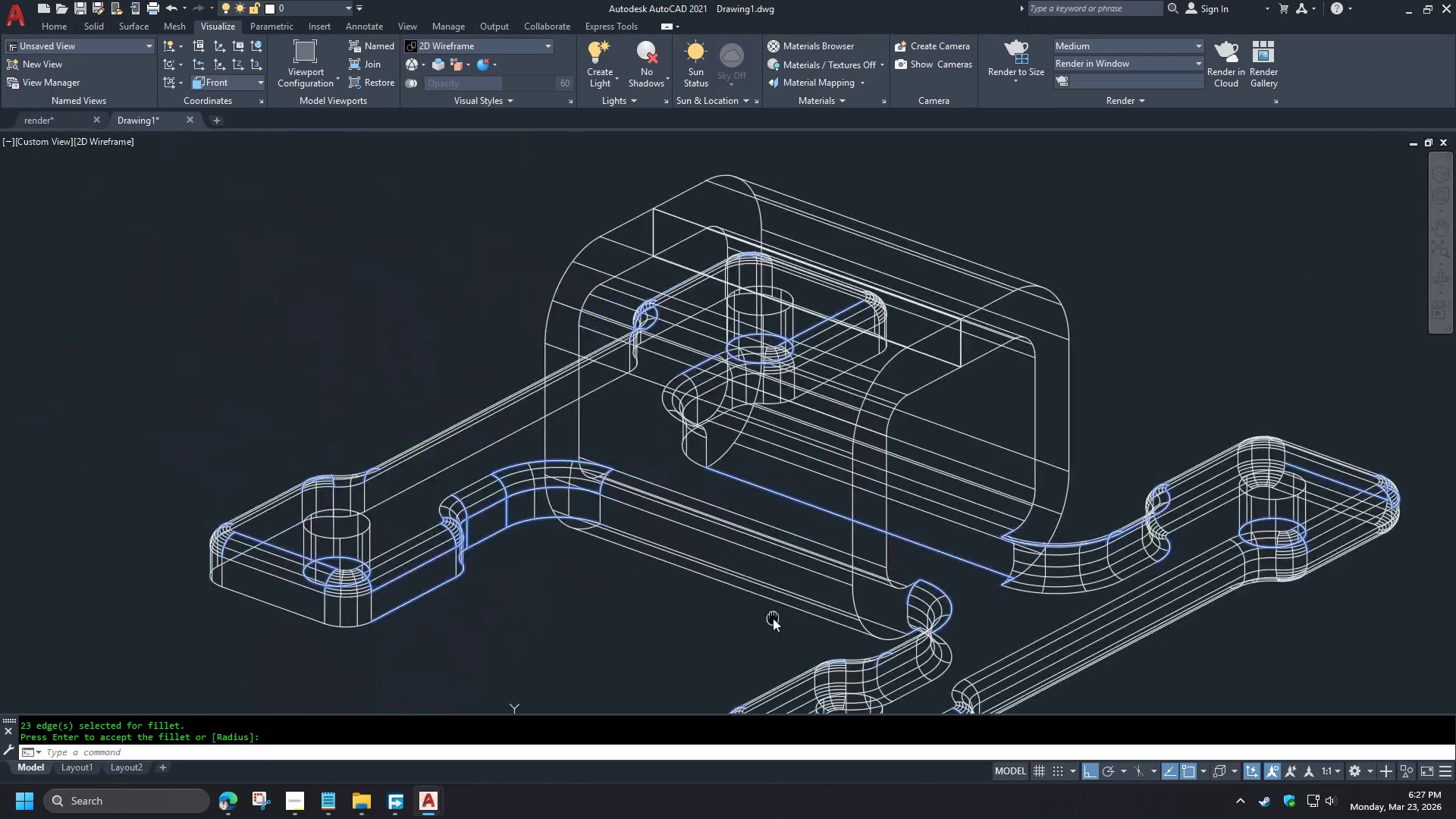 
key(Space)
 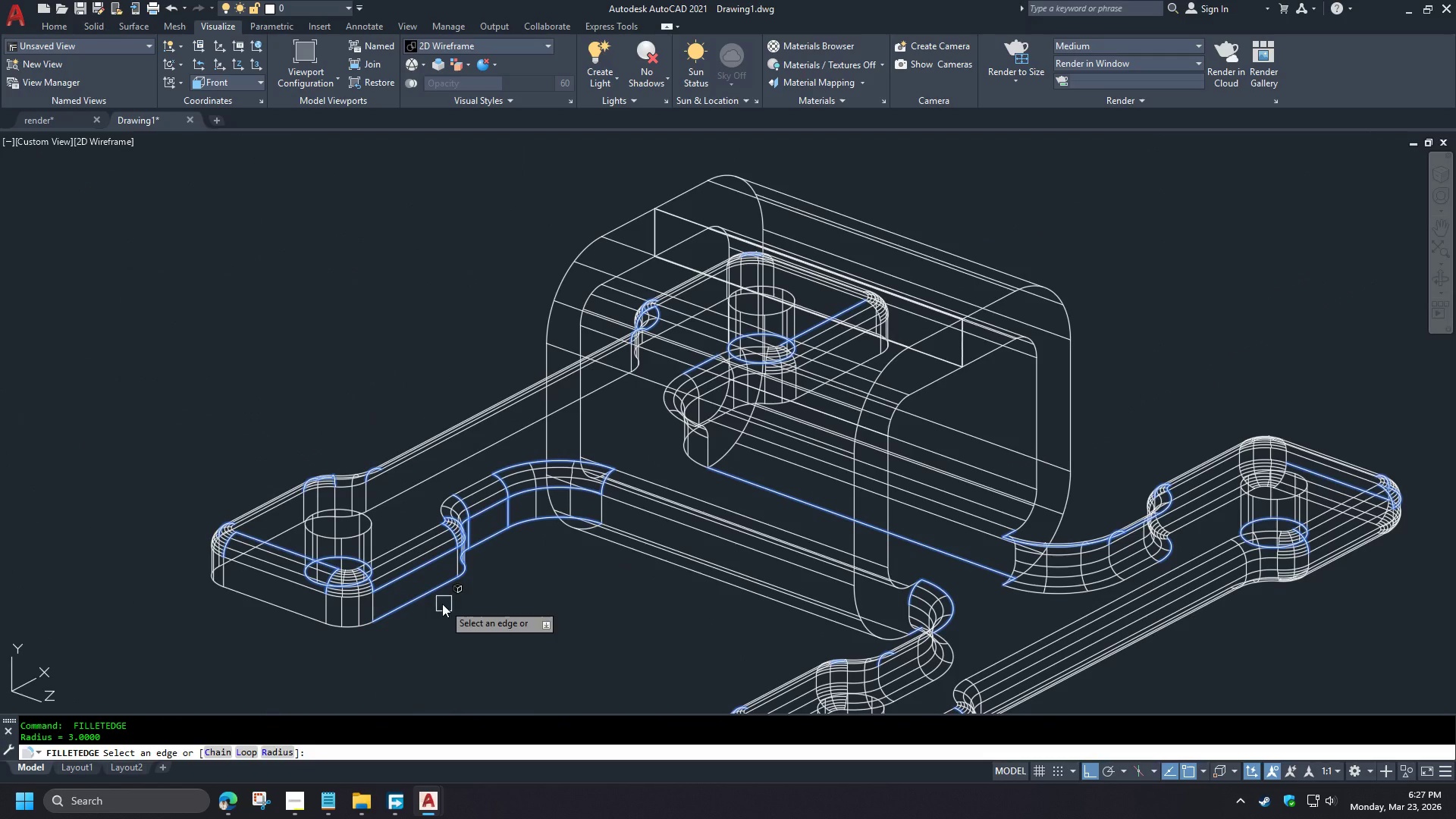 
key(C)
 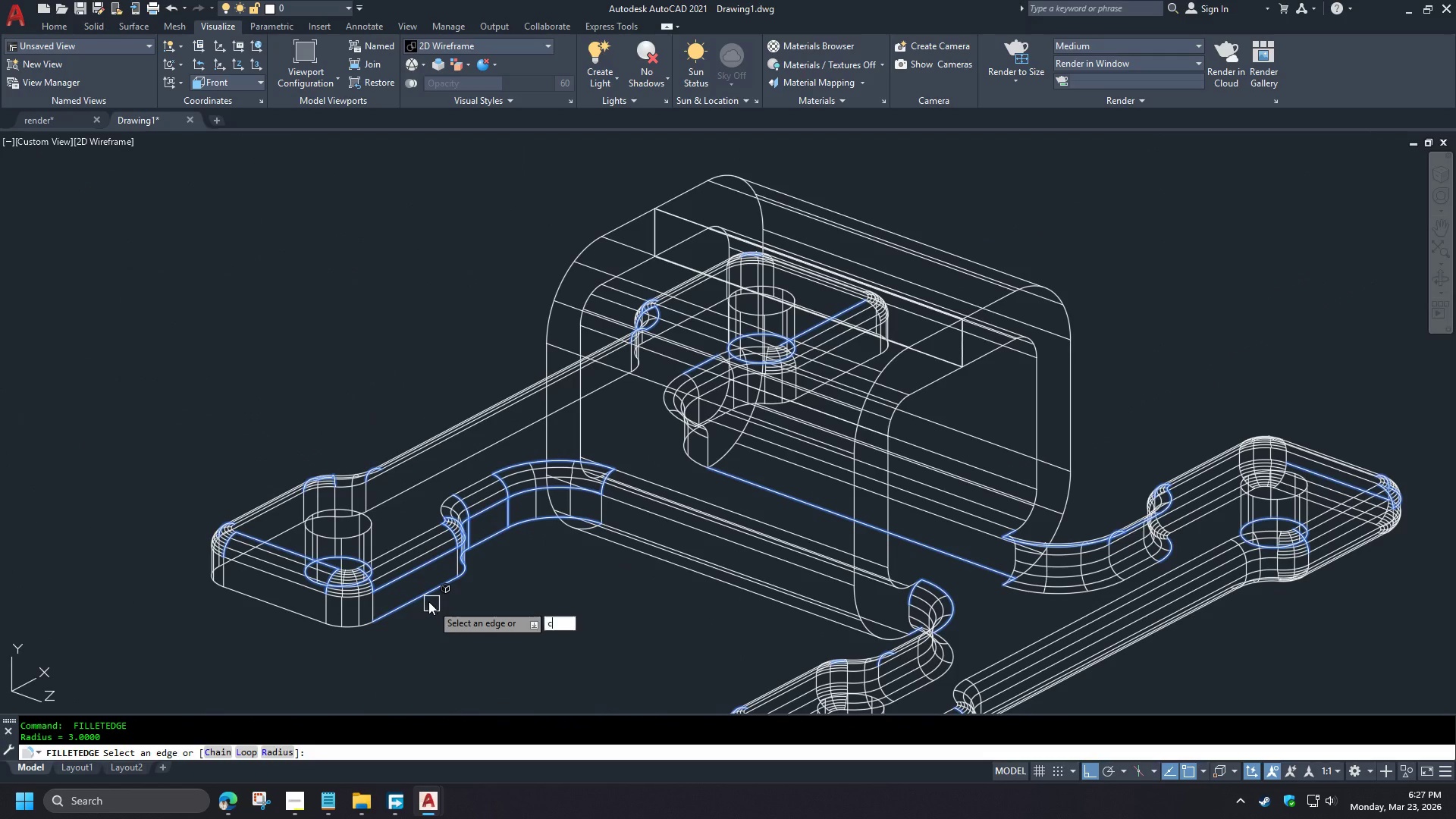 
key(Space)
 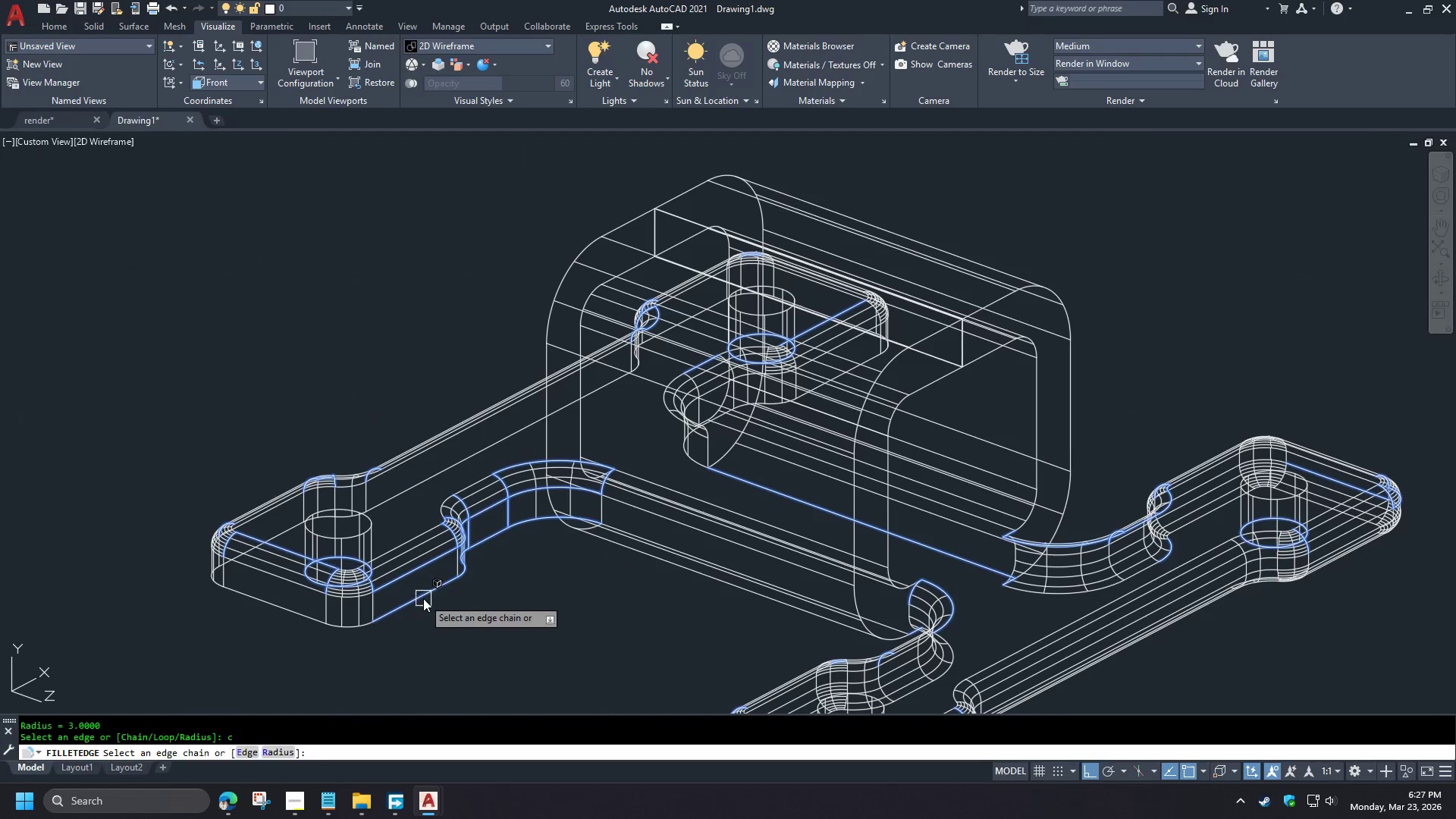 
left_click([423, 598])
 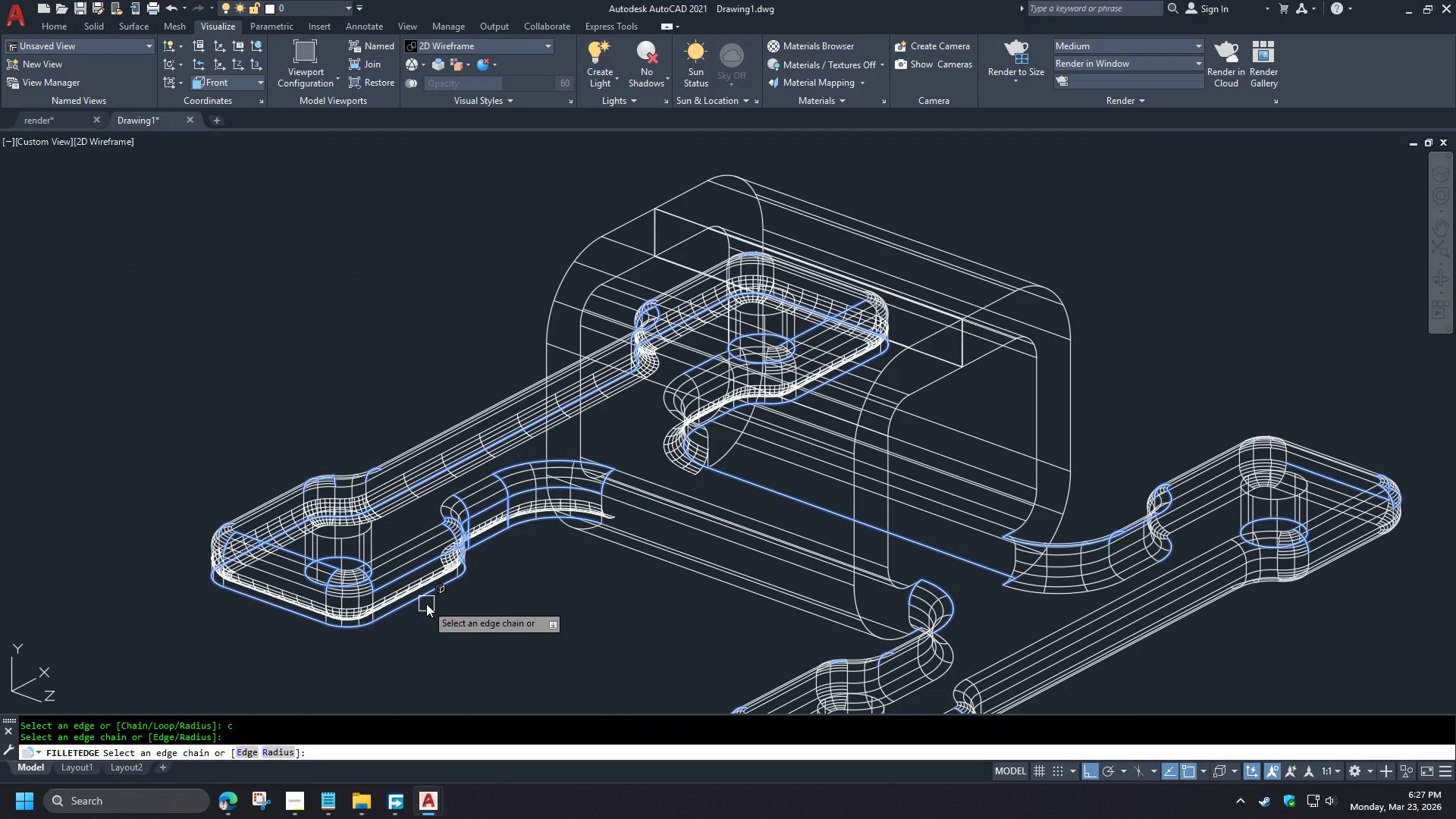 
key(Space)
 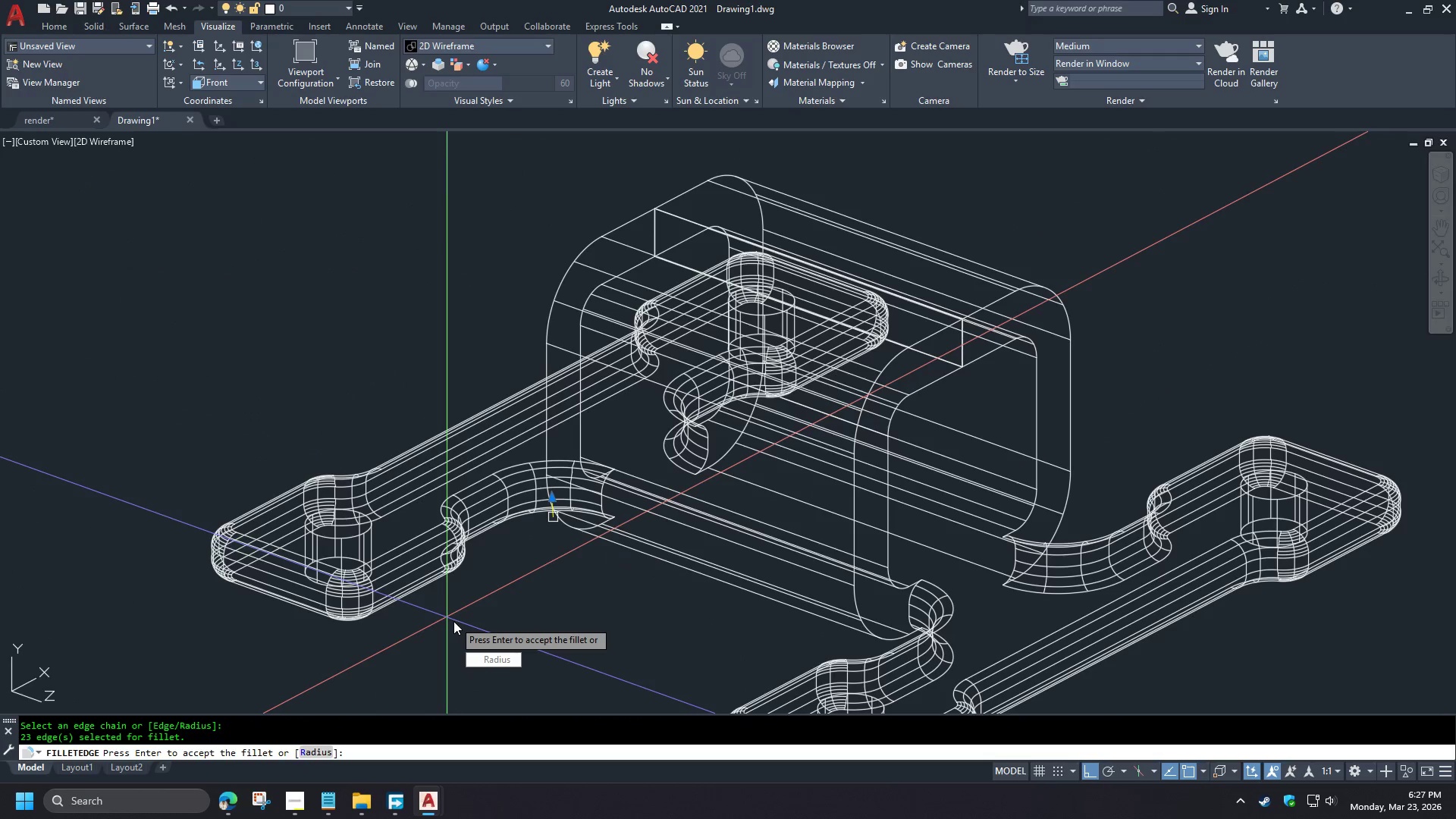 
key(Space)
 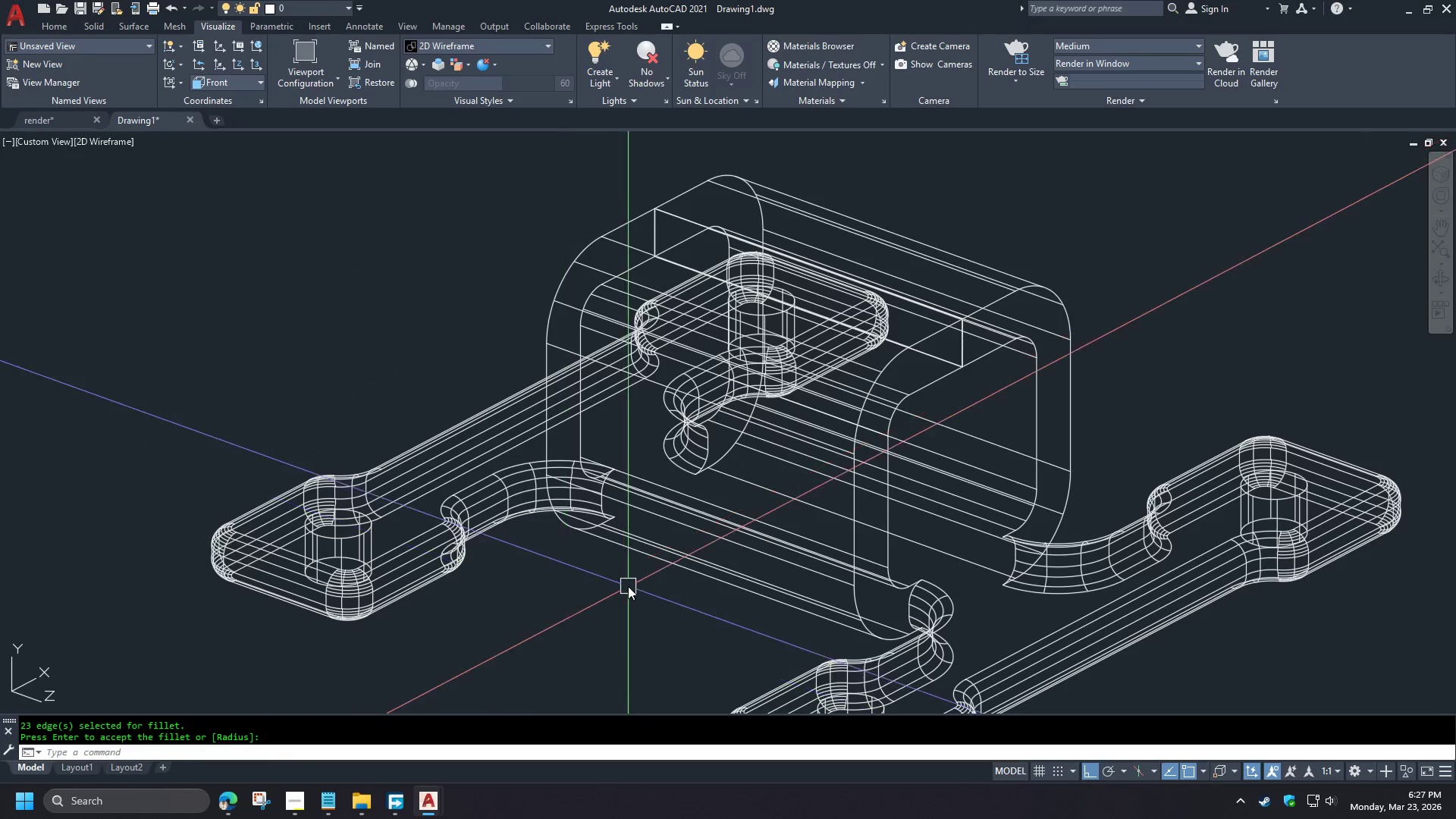 
hold_key(key=ShiftLeft, duration=1.45)
 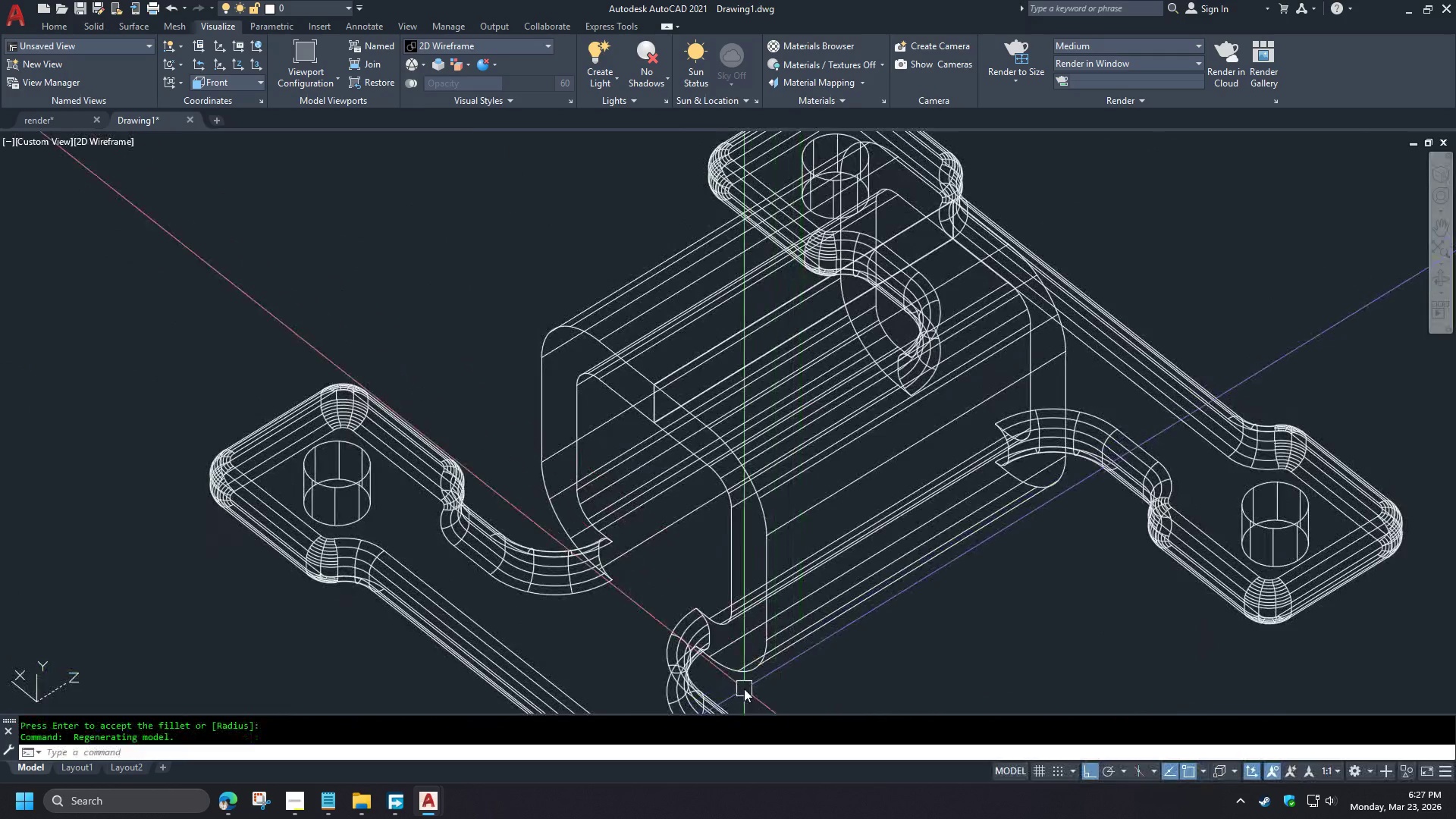 
key(Space)
 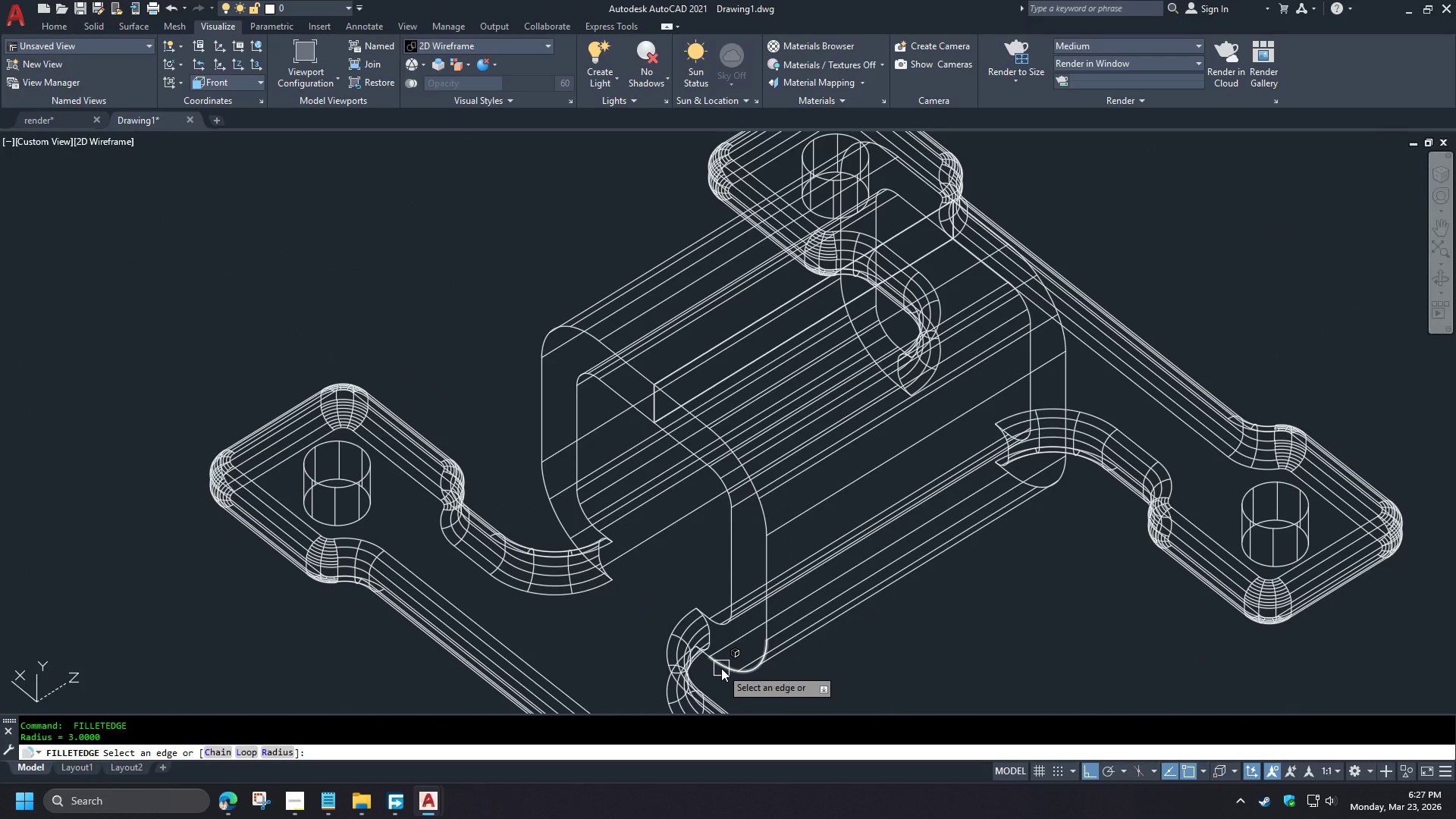 
scroll: coordinate [579, 488], scroll_direction: up, amount: 2.0
 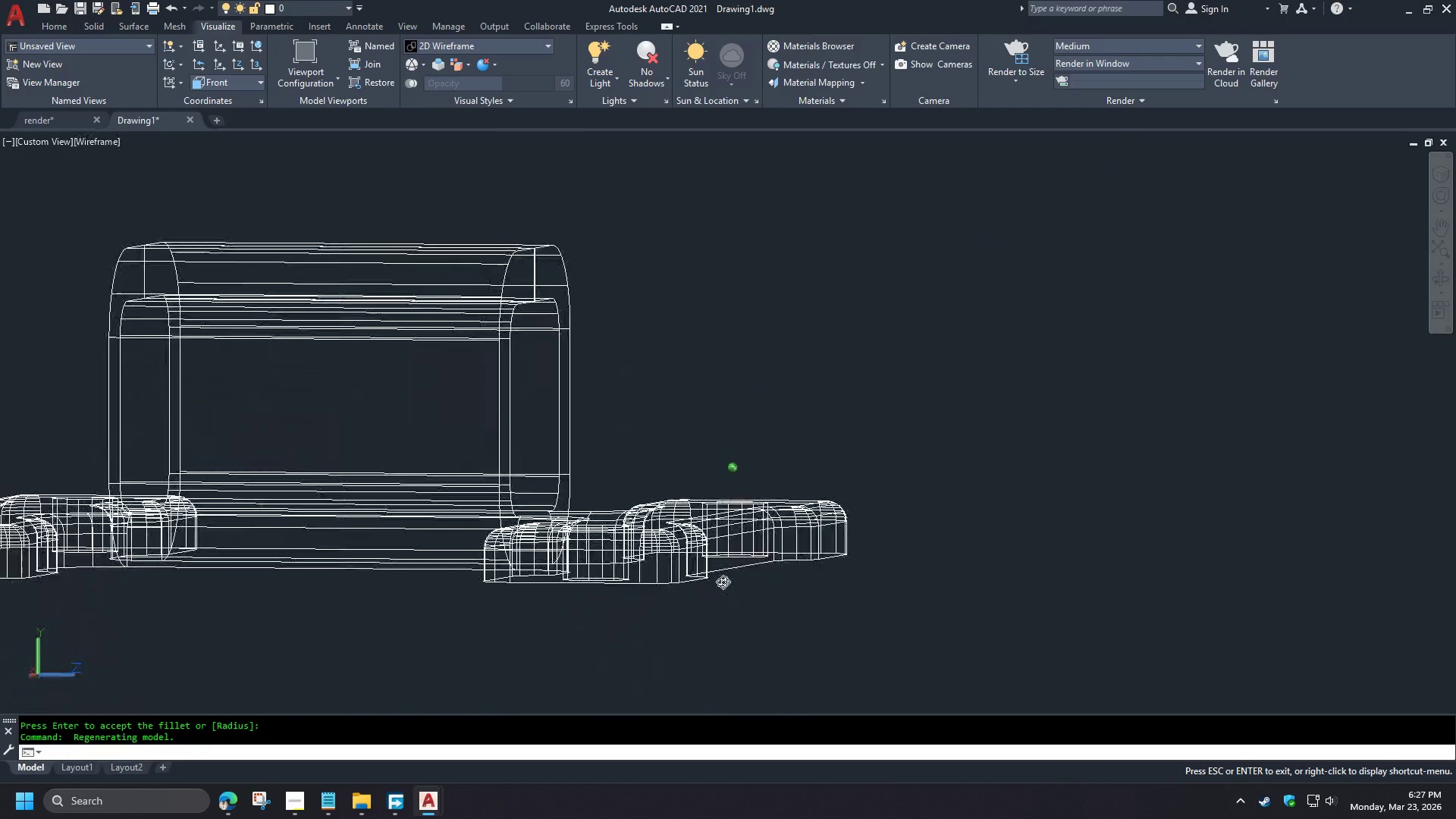 
key(C)
 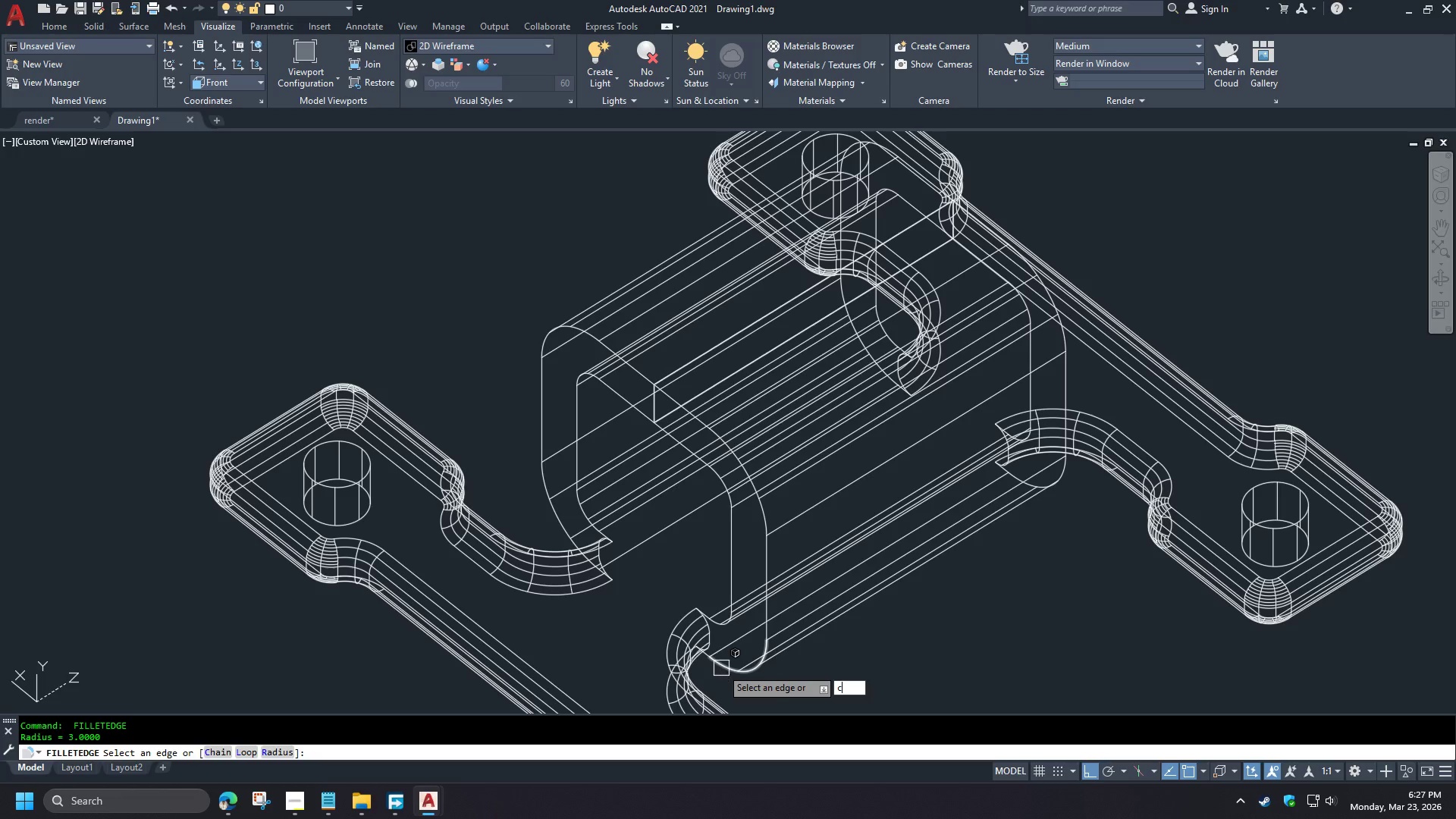 
key(Space)
 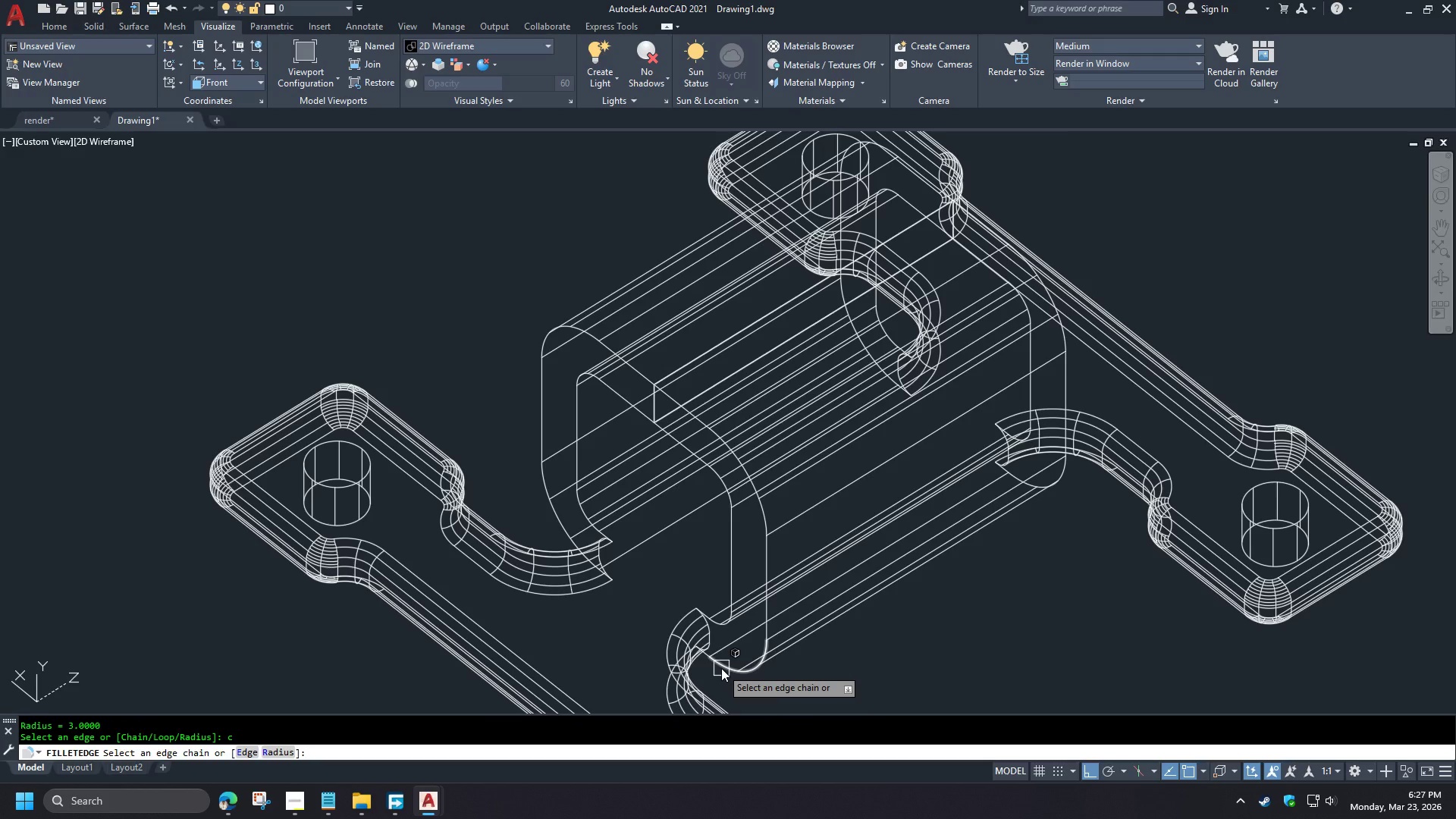 
left_click([721, 668])
 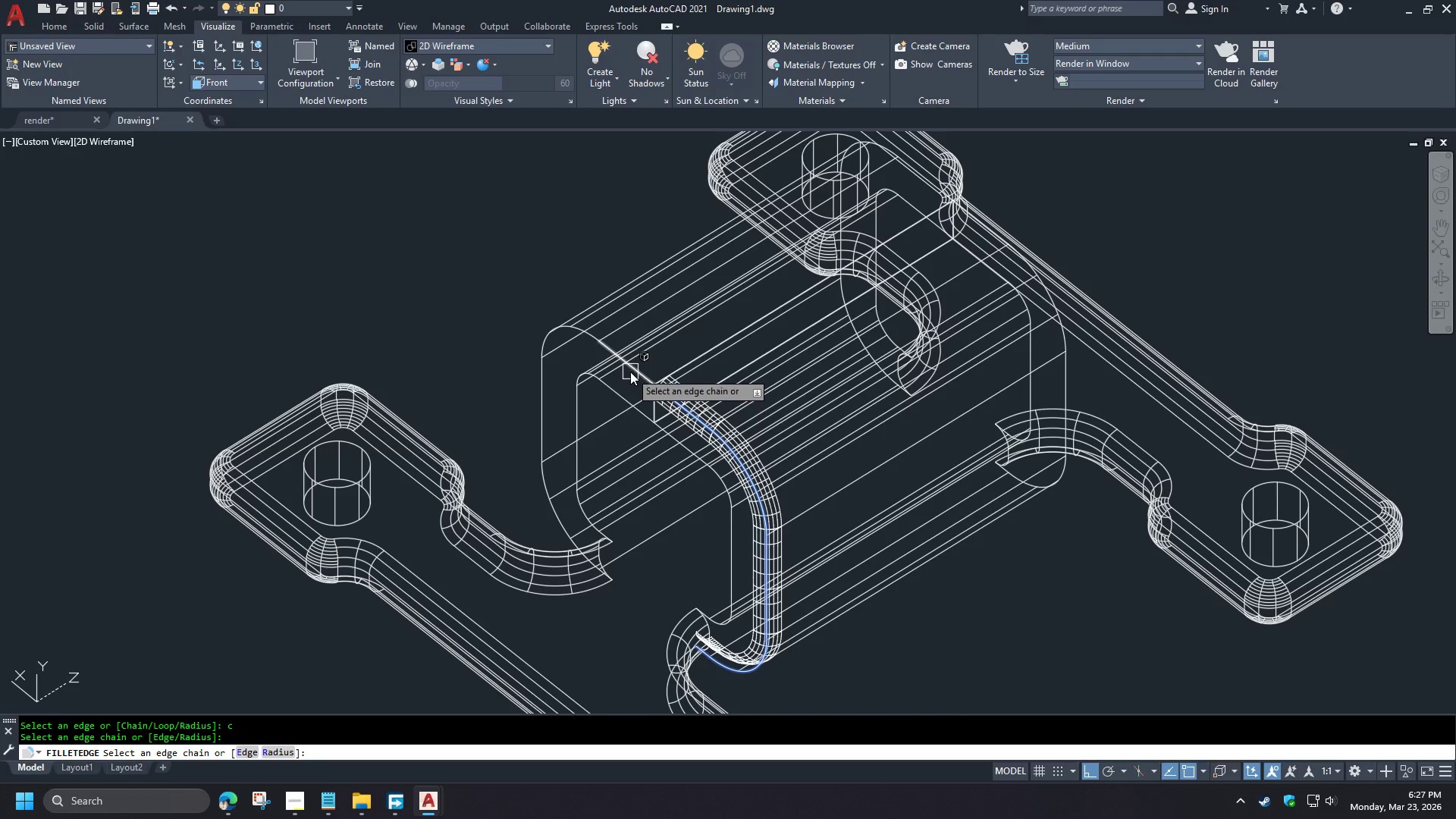 
left_click([630, 371])
 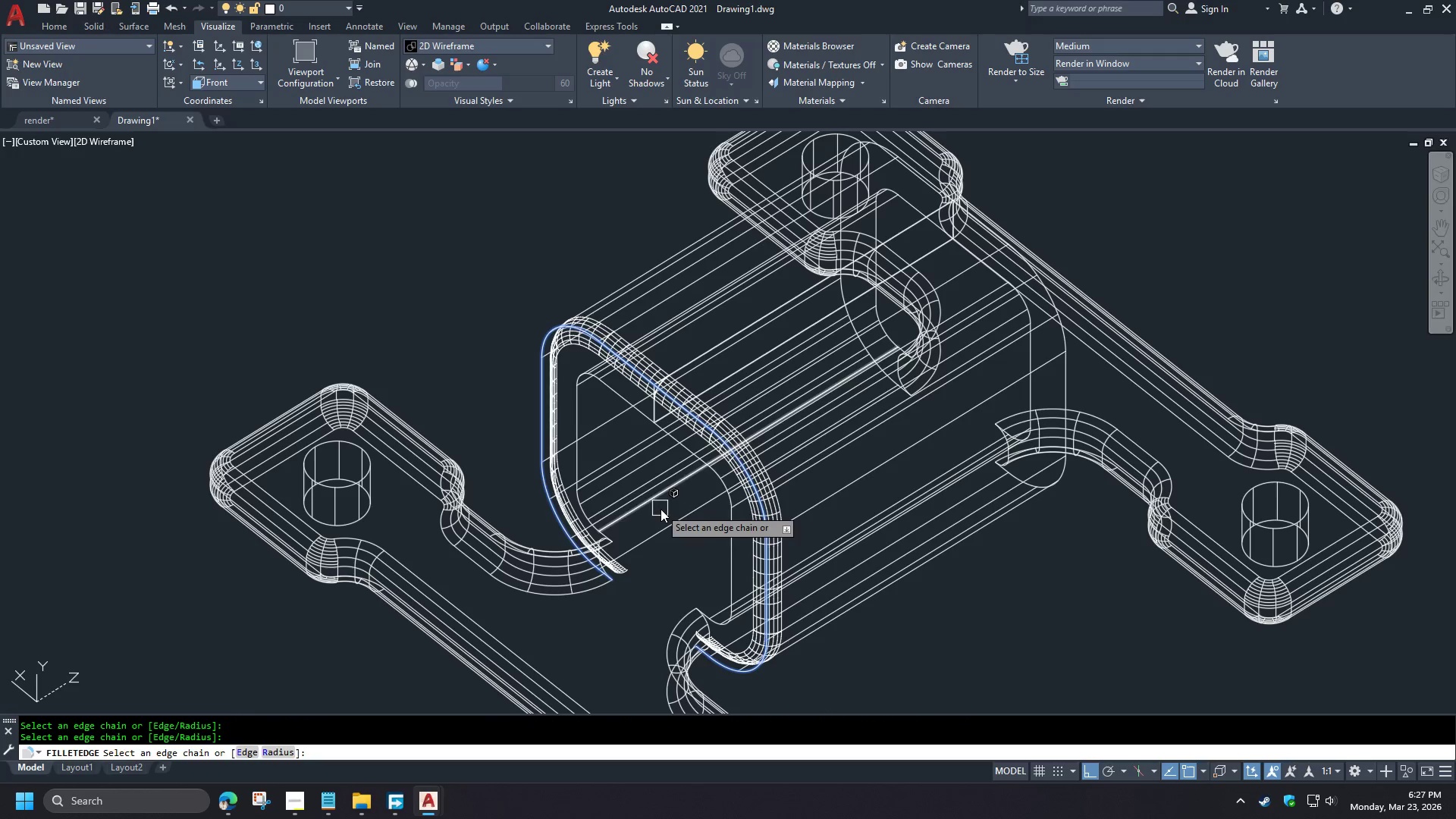 
key(Space)
 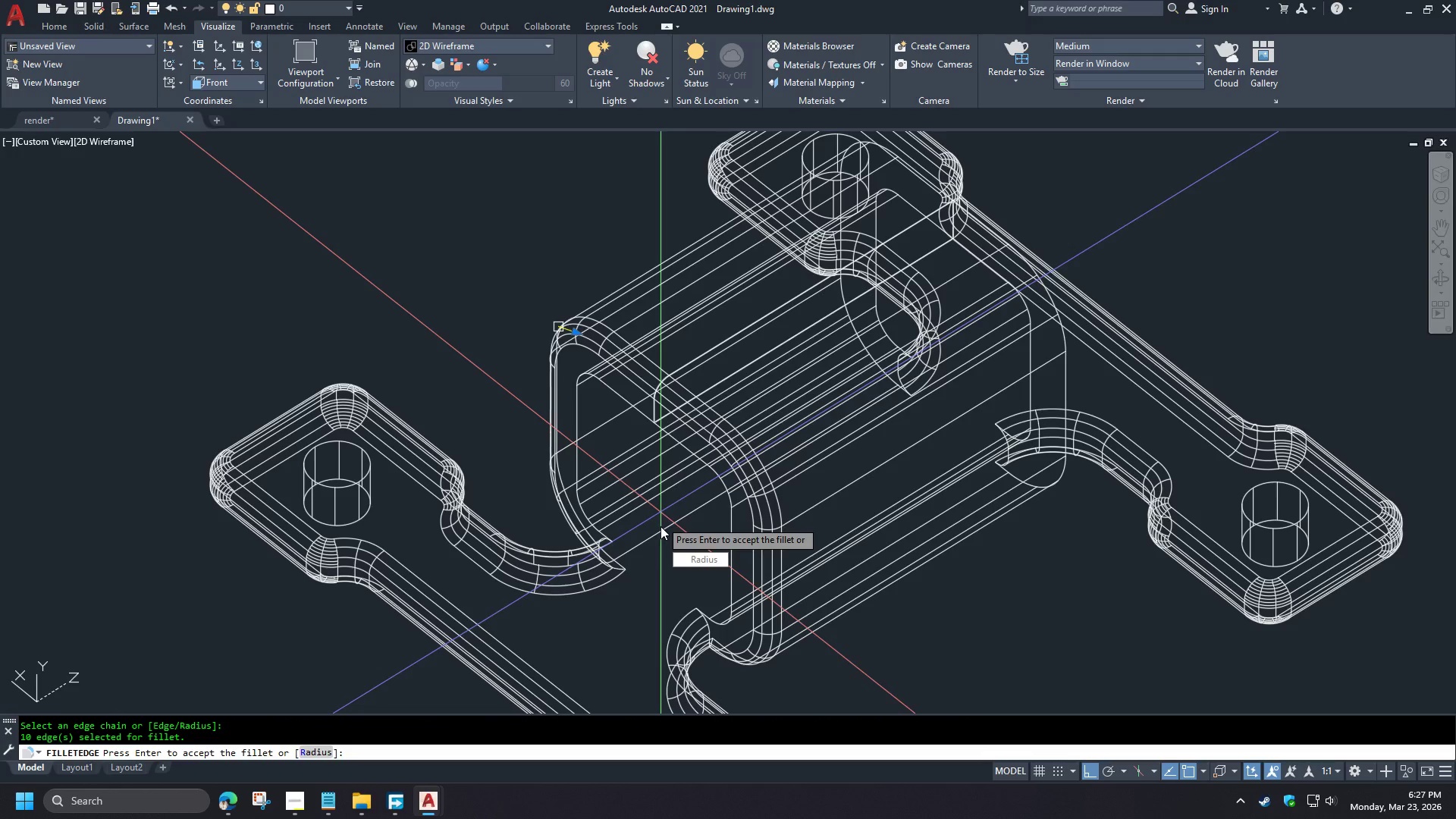 
key(Space)
 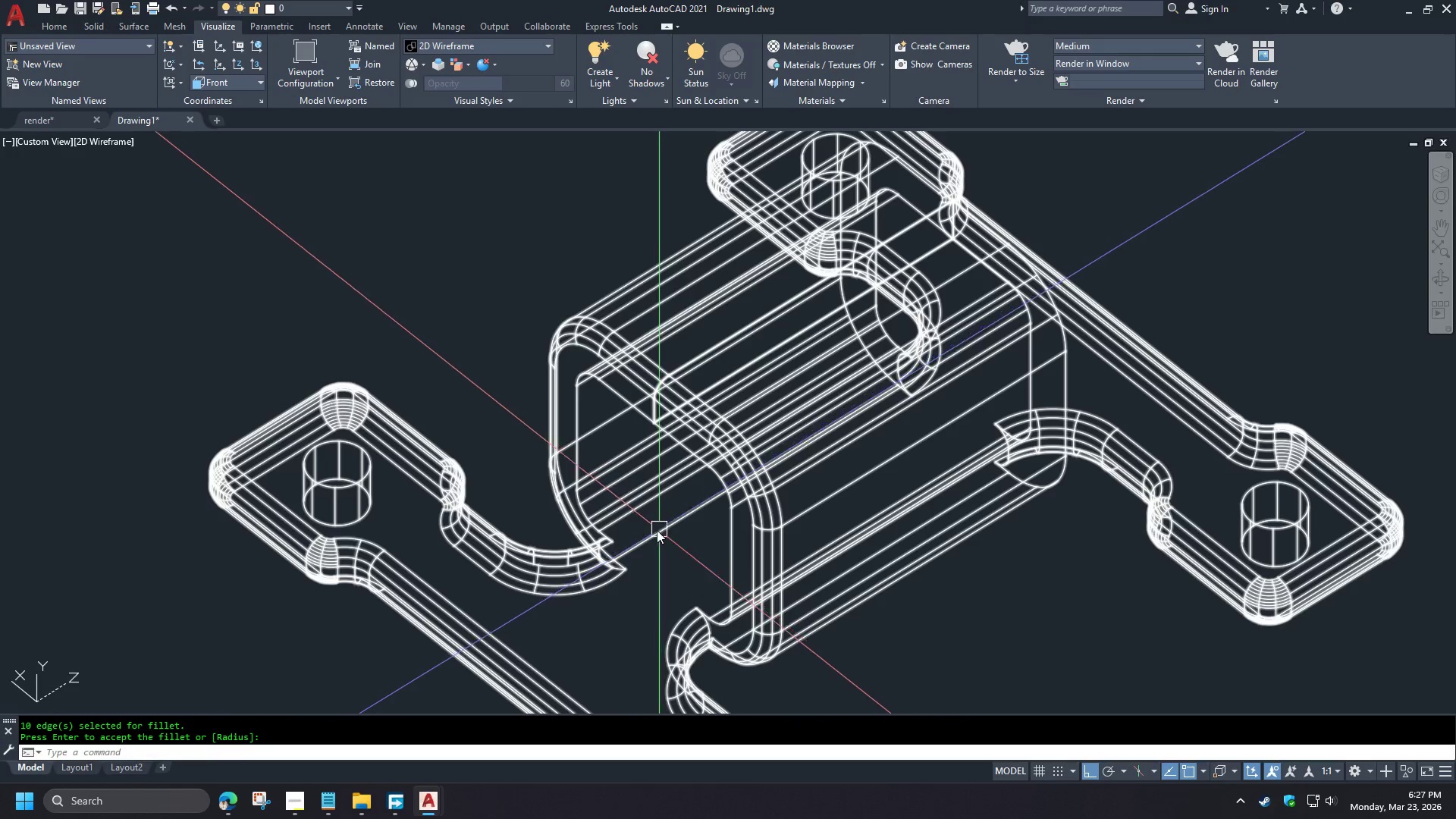 
hold_key(key=ShiftLeft, duration=1.5)
 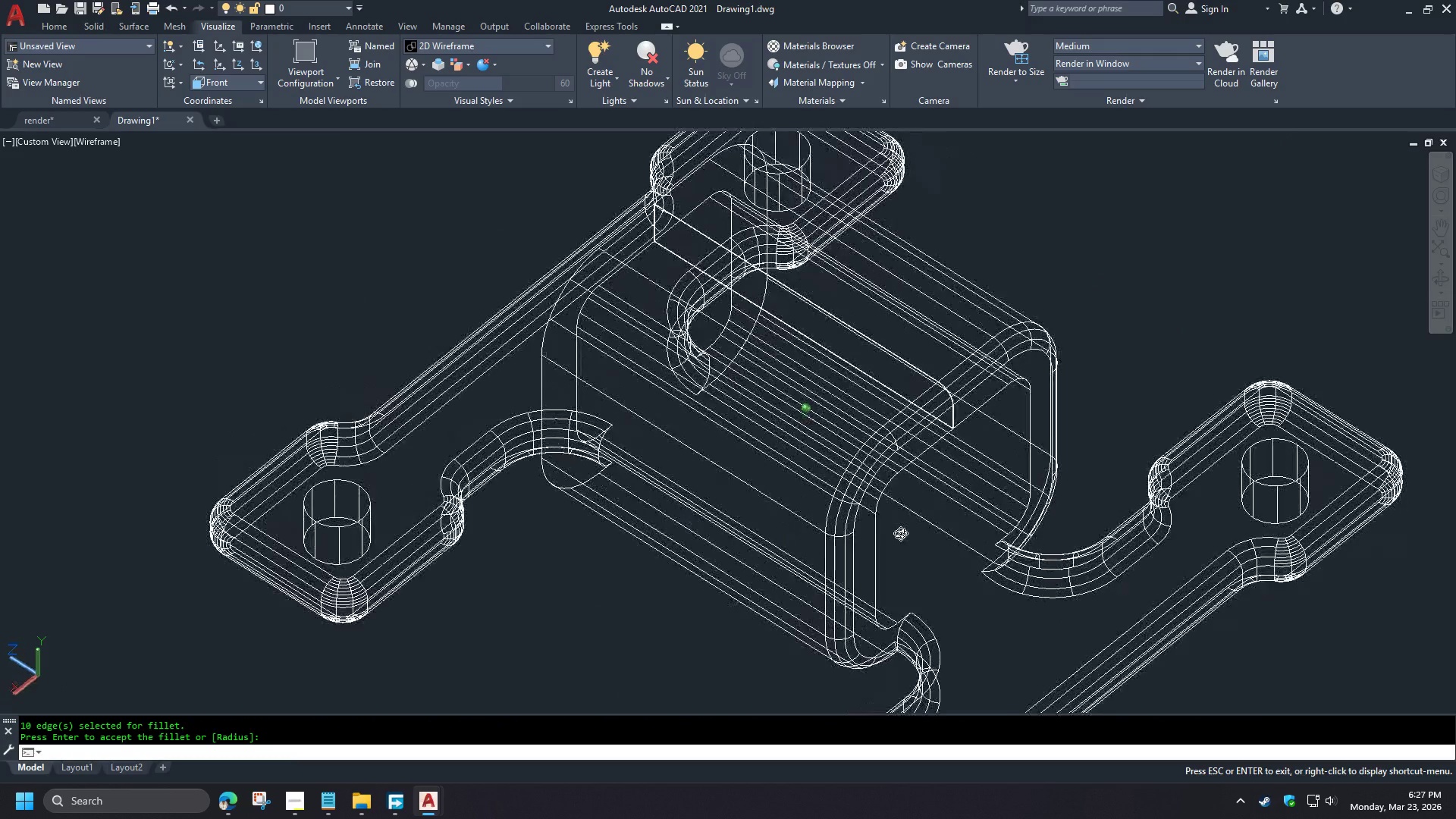 
key(Shift+ShiftLeft)
 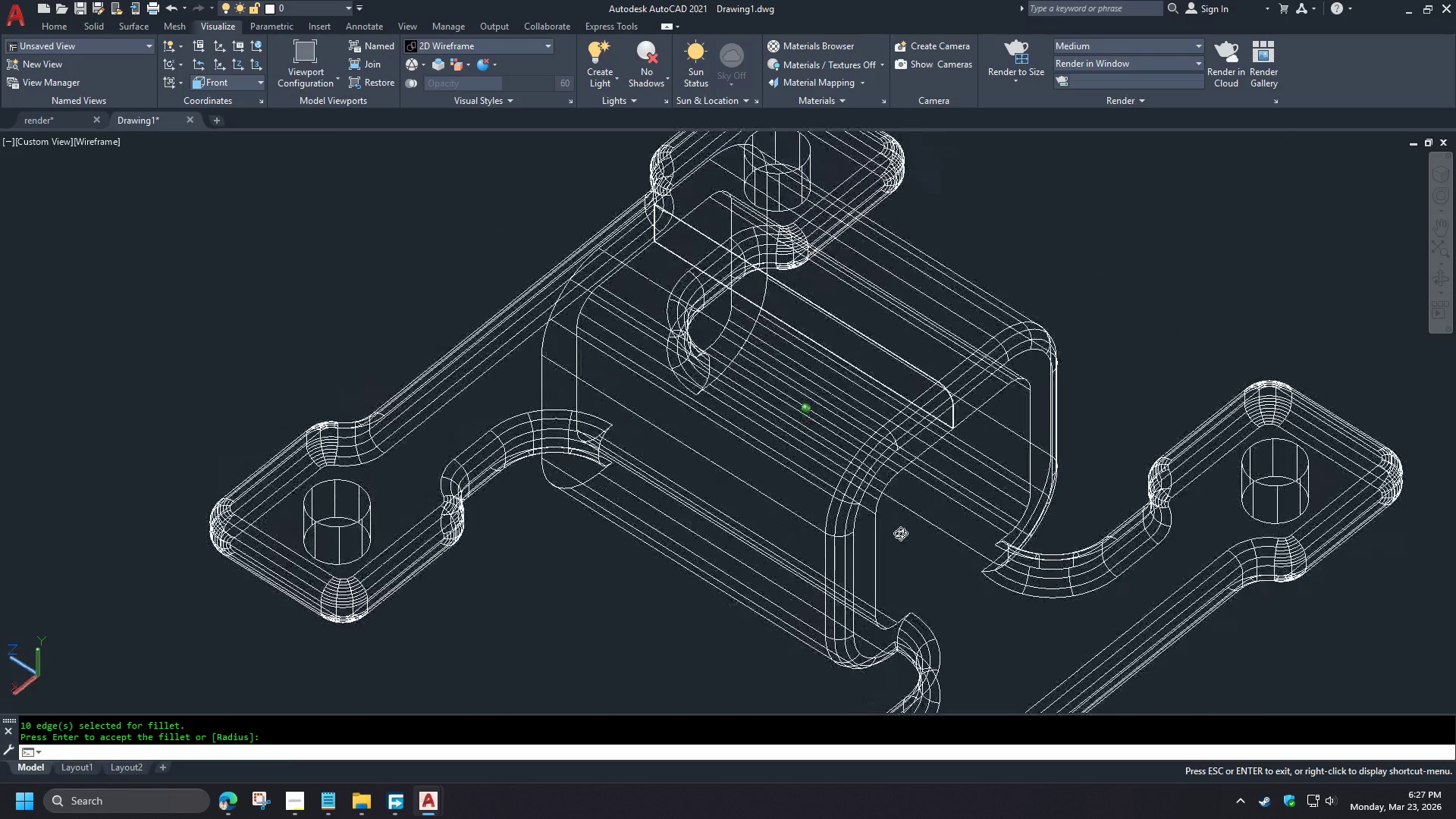 
key(Shift+ShiftLeft)
 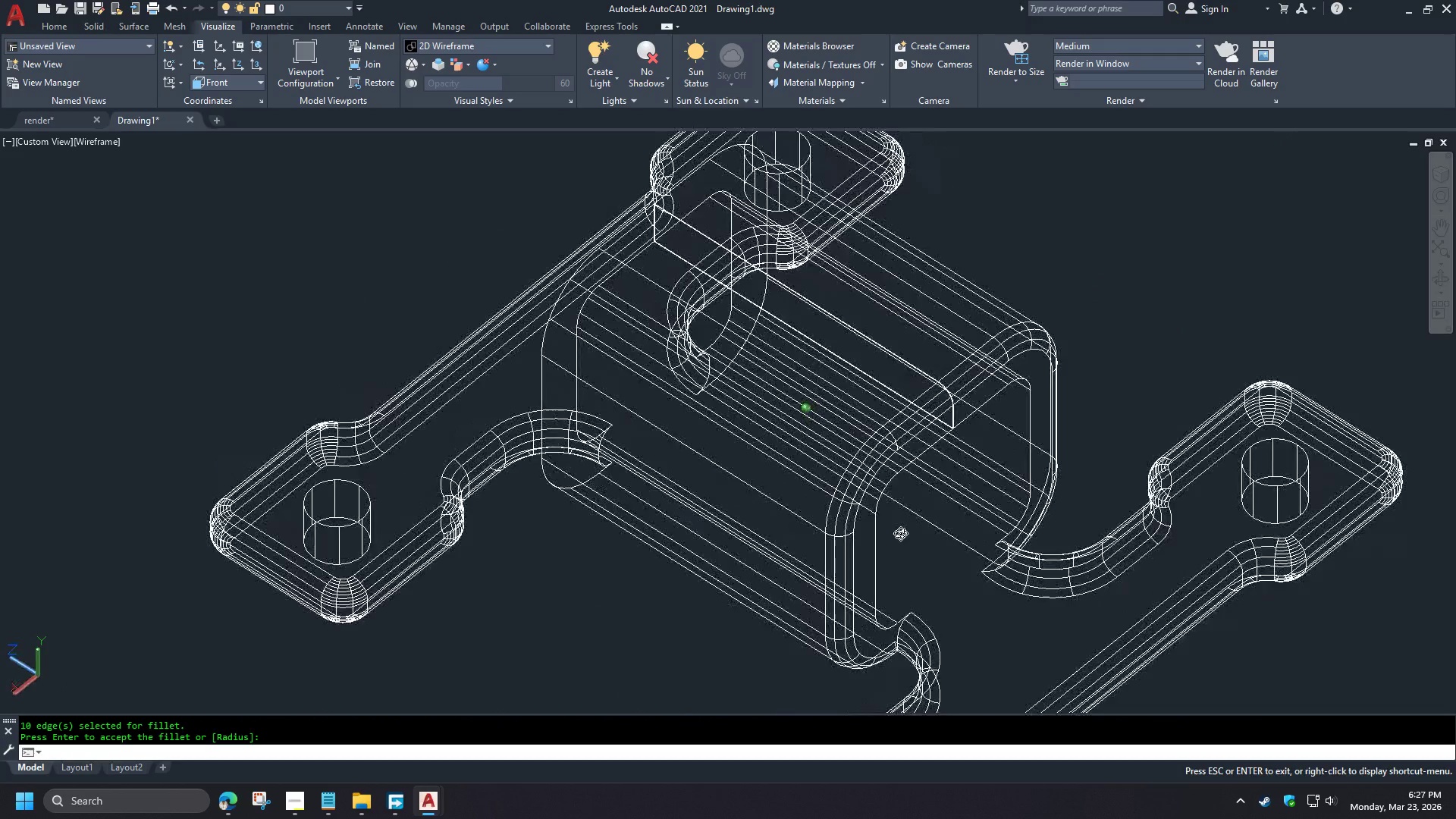 
key(Shift+ShiftLeft)
 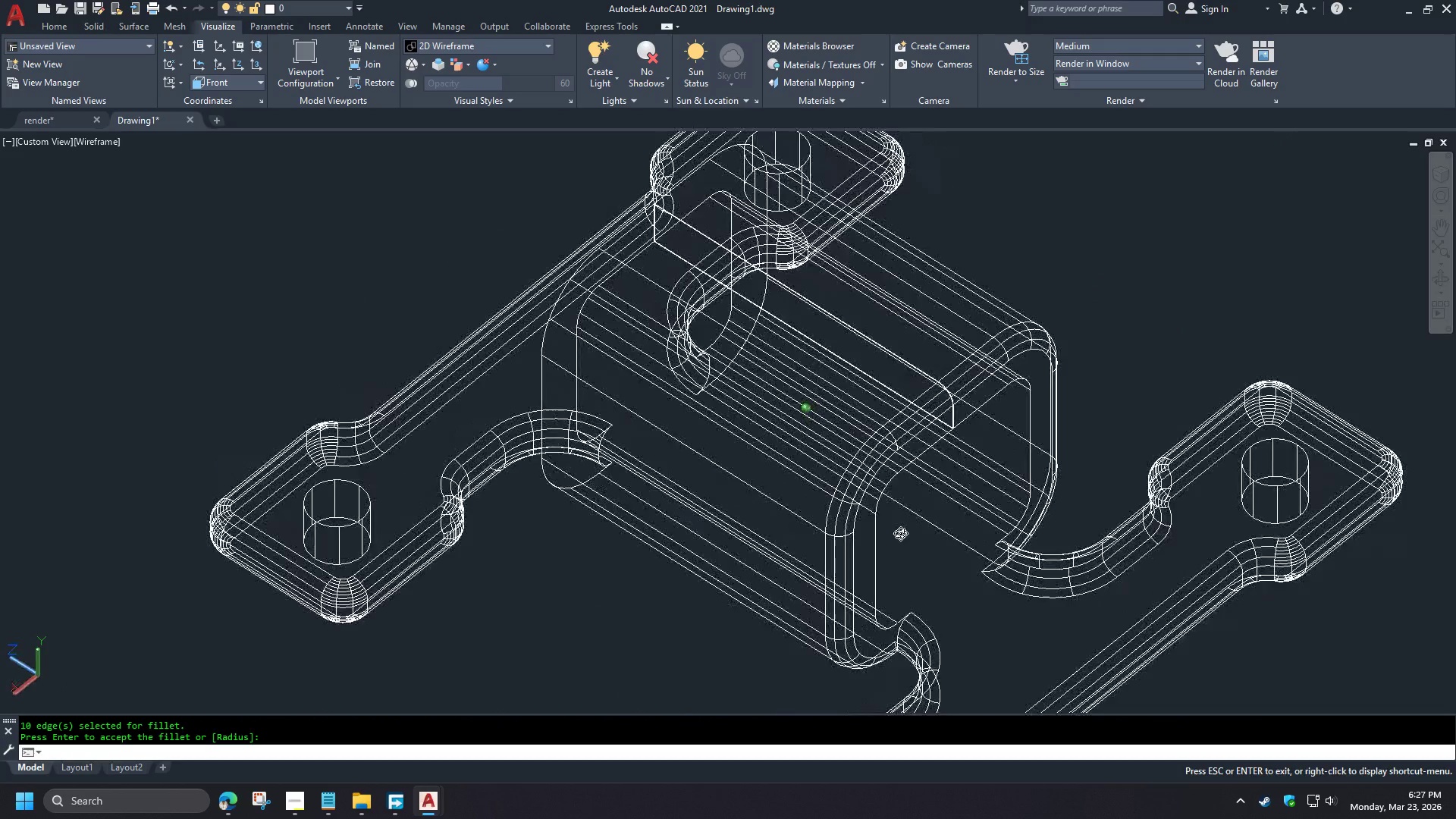 
key(Shift+ShiftLeft)
 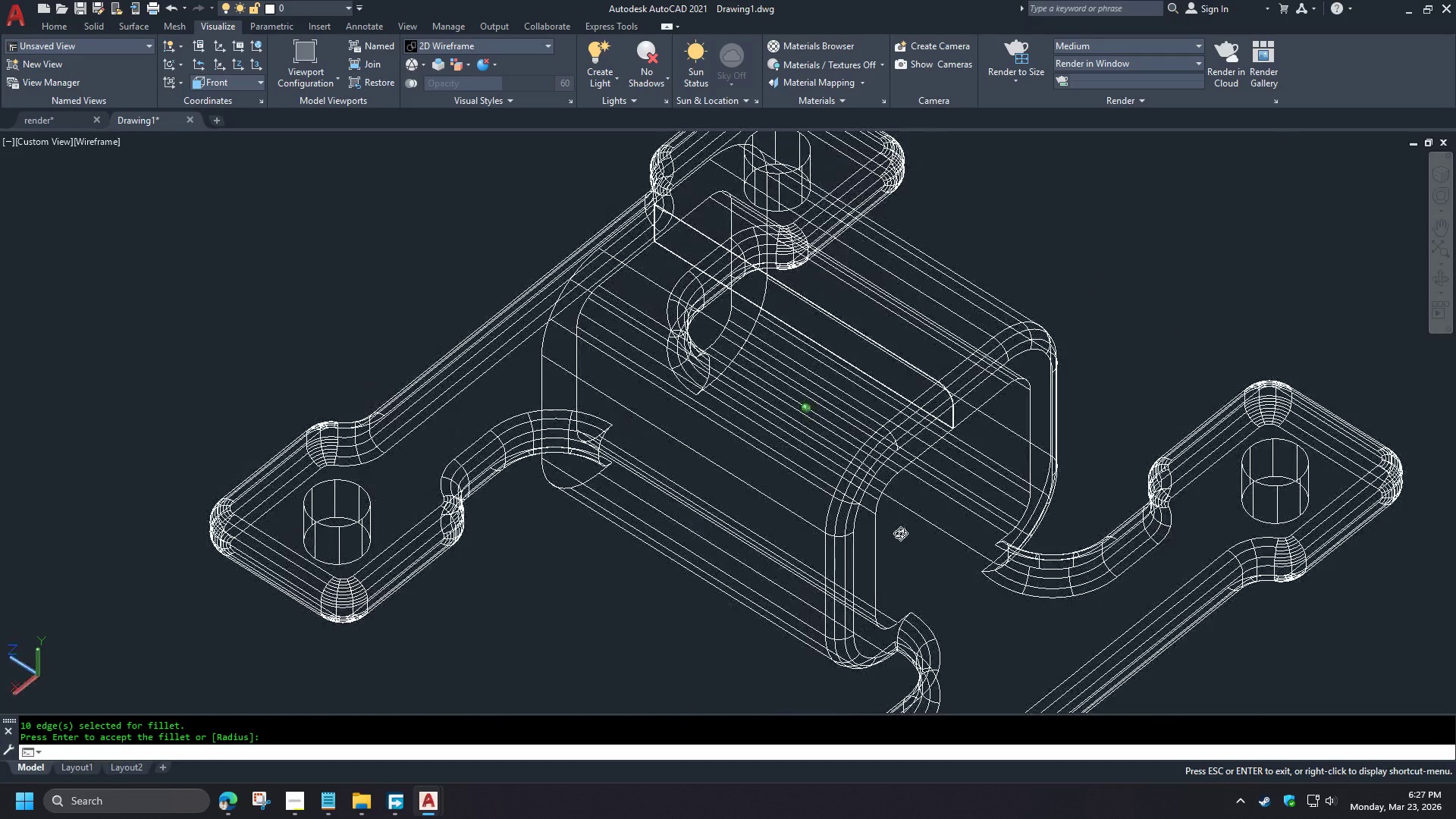 
key(Shift+ShiftLeft)
 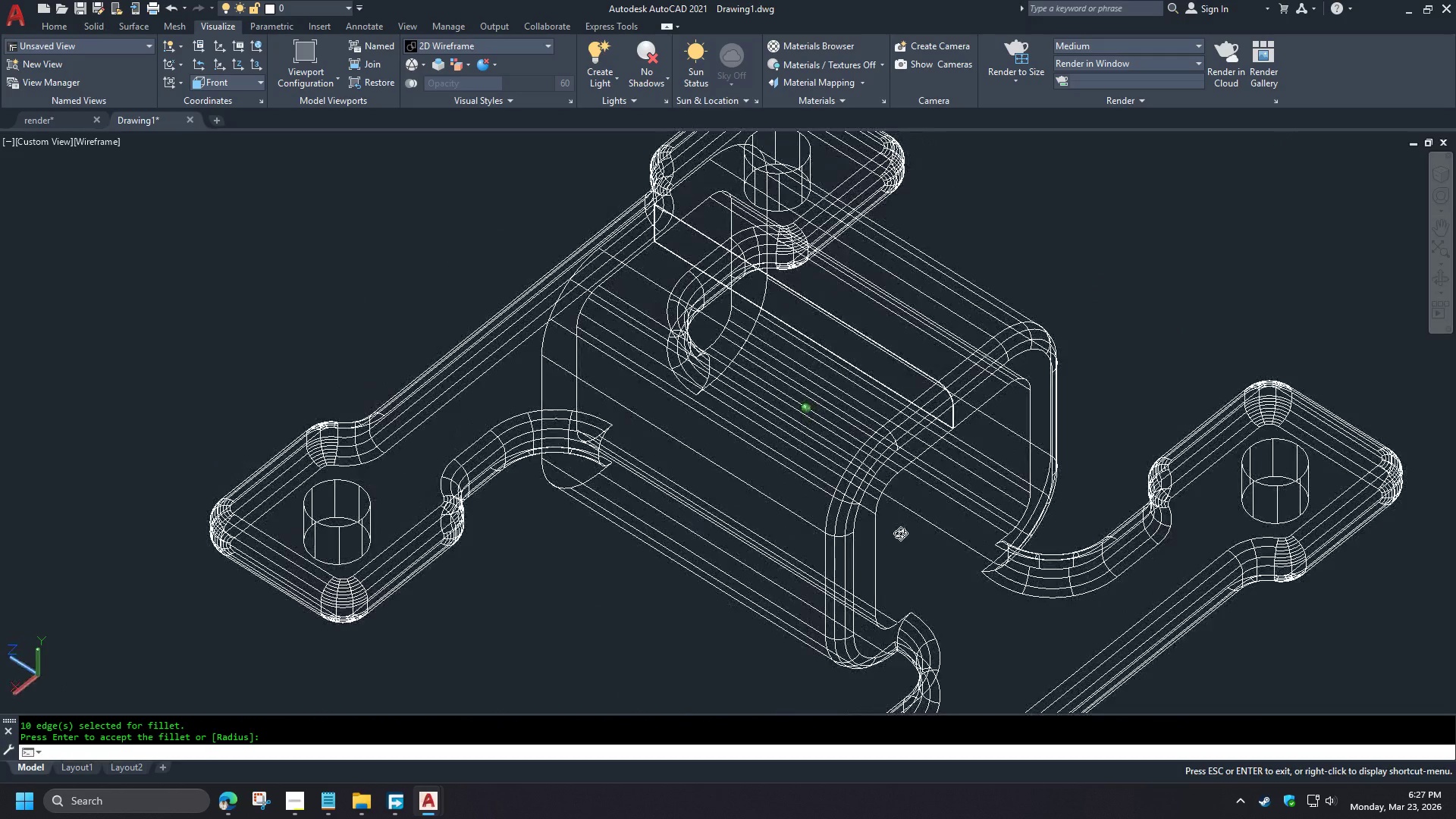 
key(Shift+ShiftLeft)
 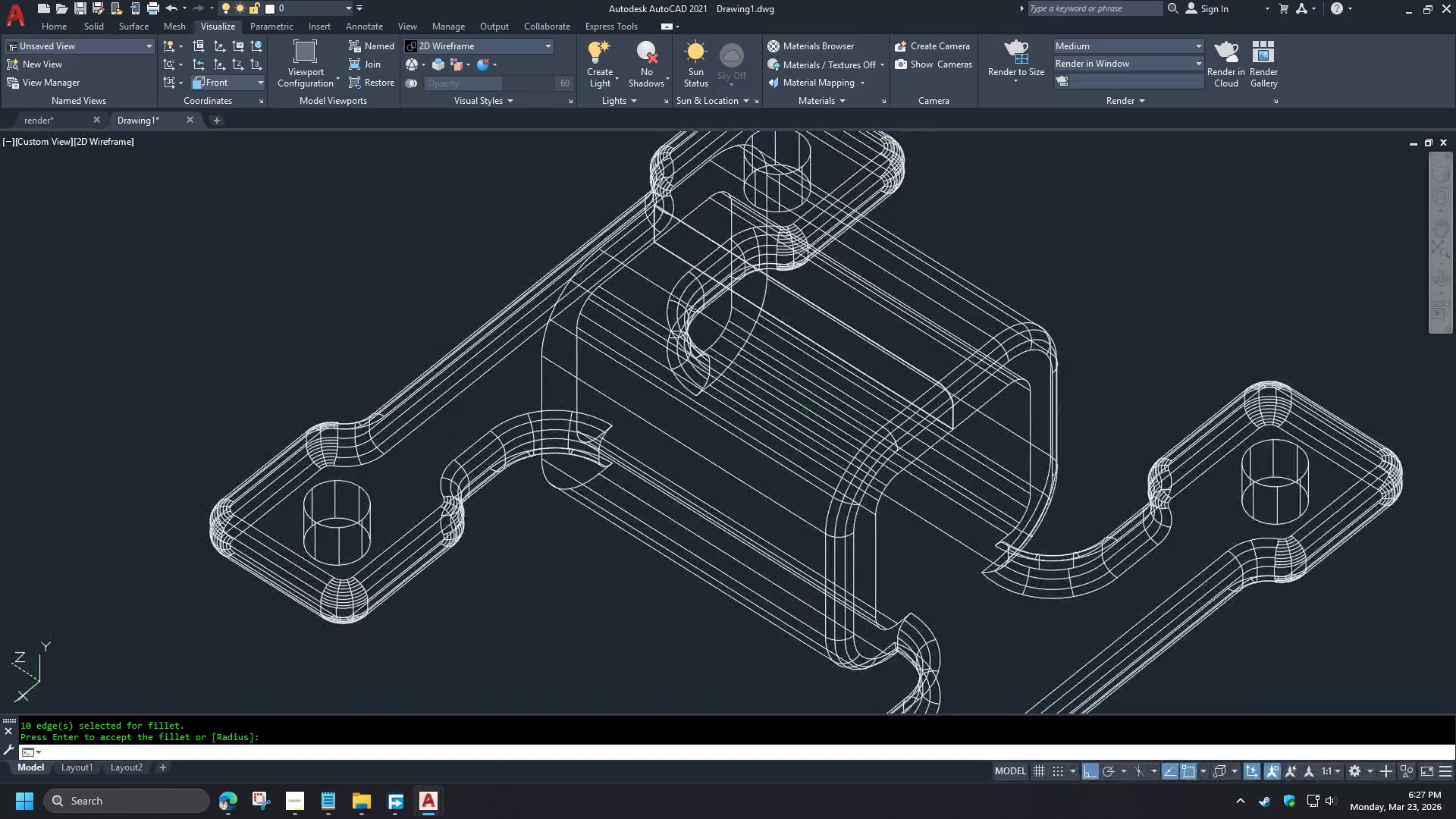 
key(Shift+ShiftLeft)
 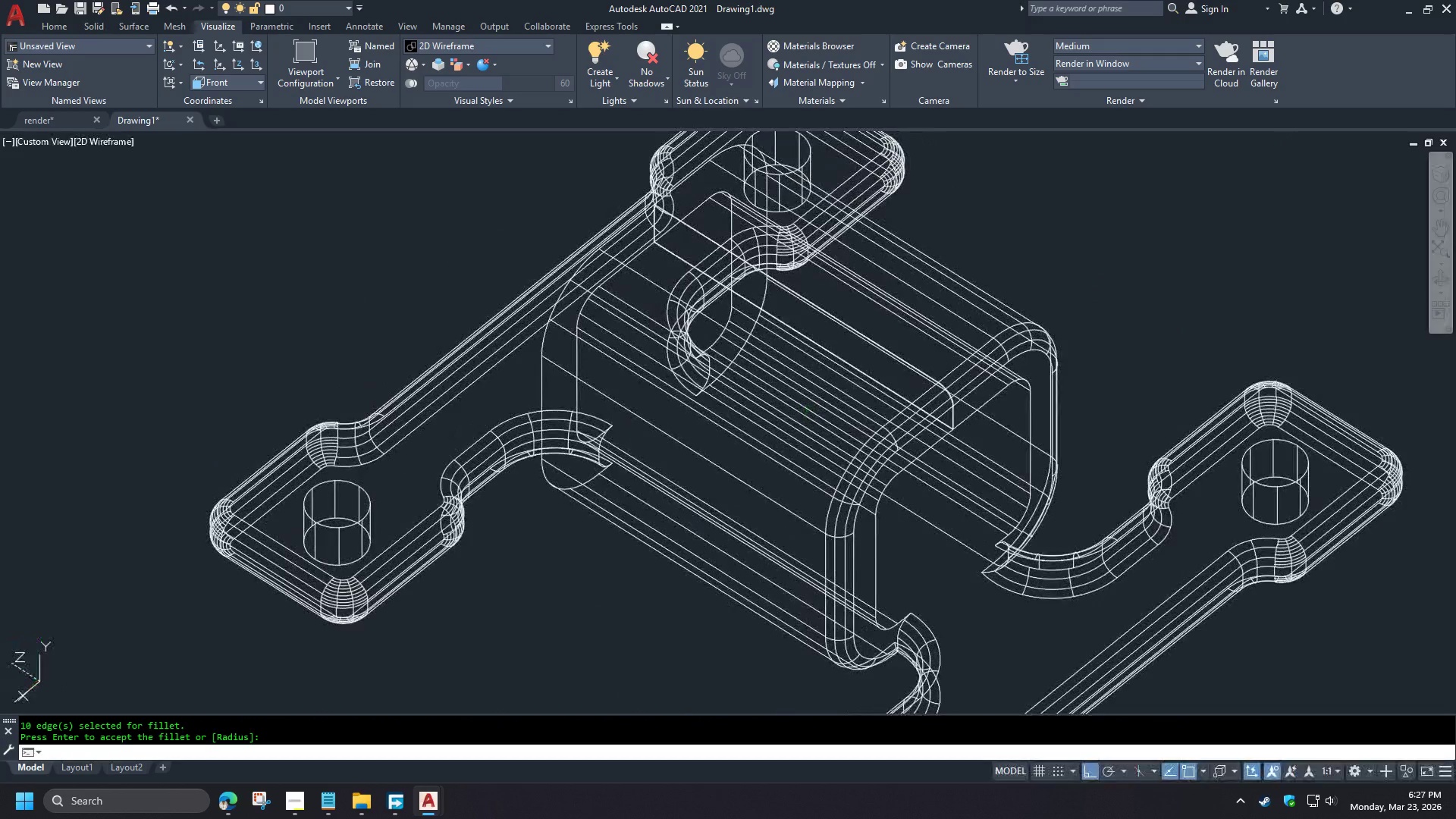 
key(Shift+ShiftLeft)
 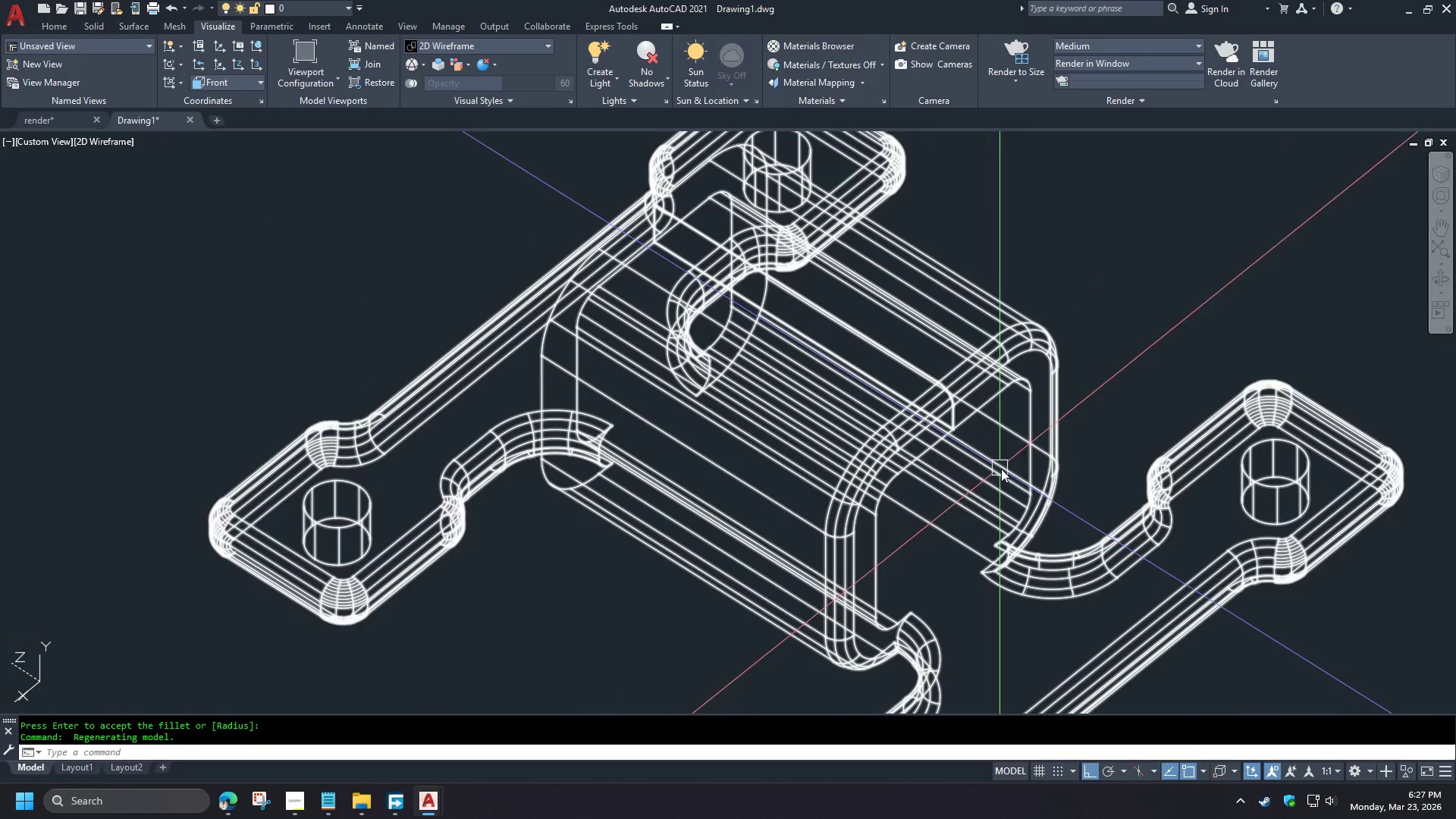 
key(Space)
 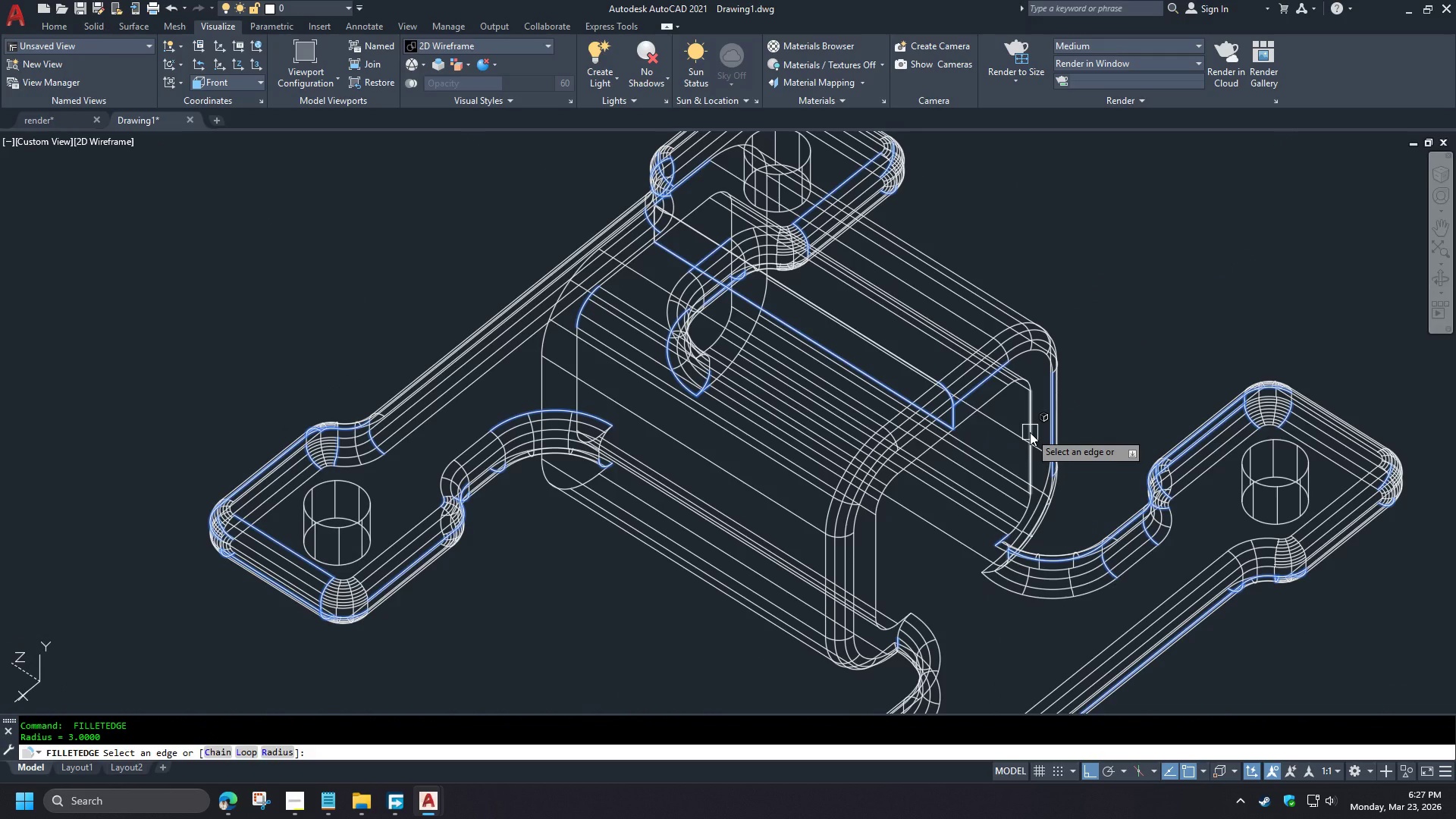 
key(C)
 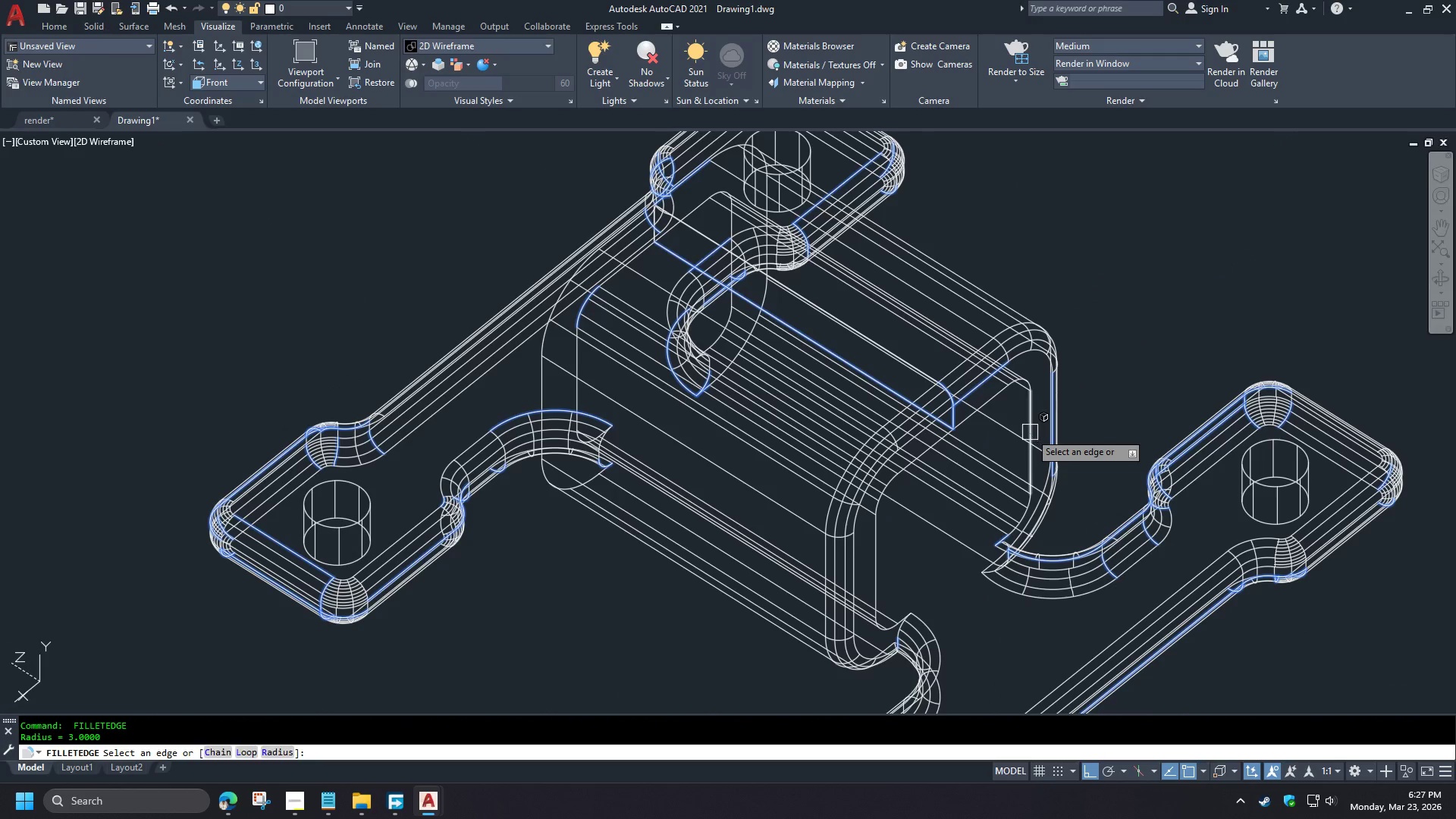 
key(Space)
 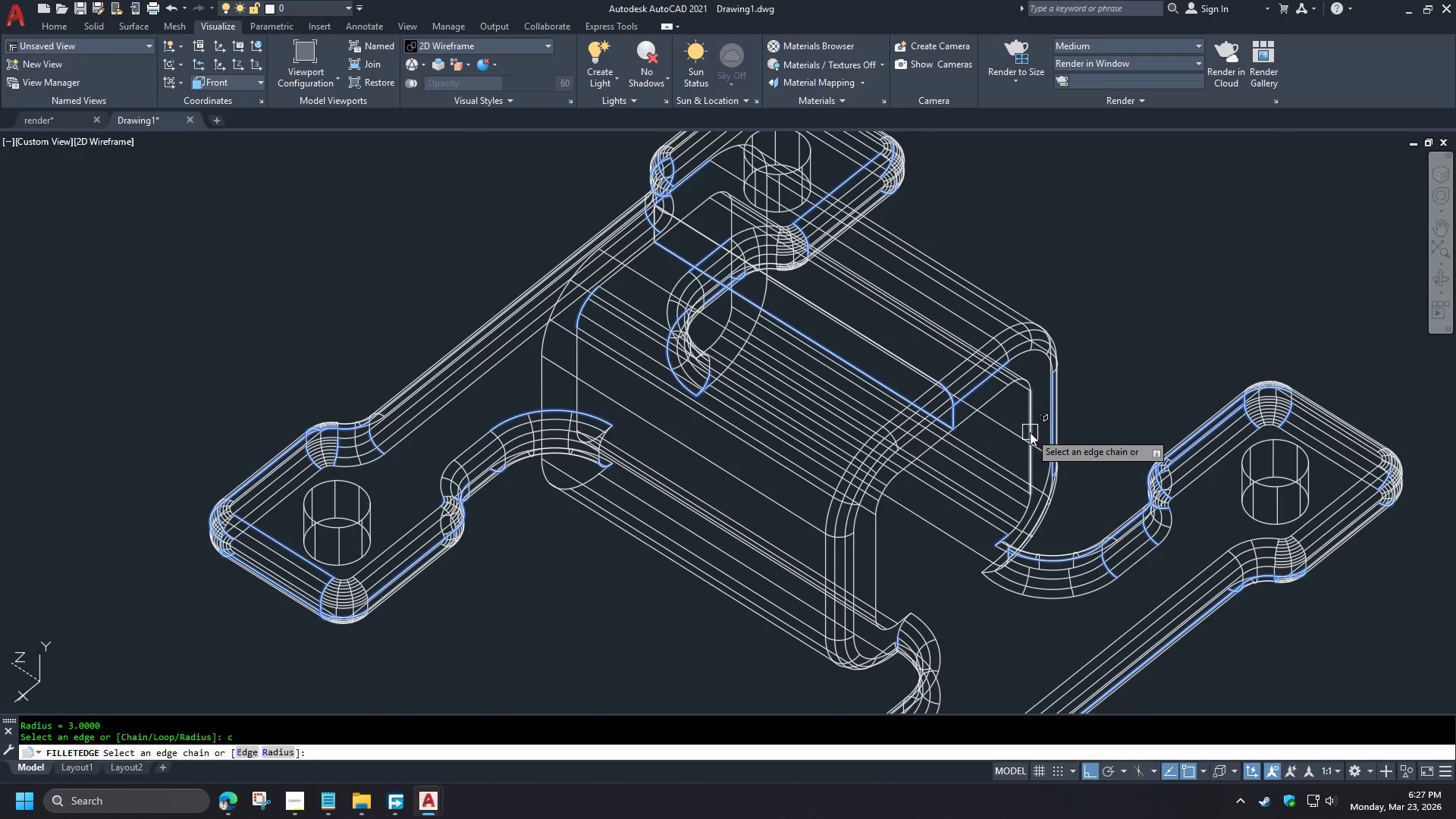 
left_click([1030, 432])
 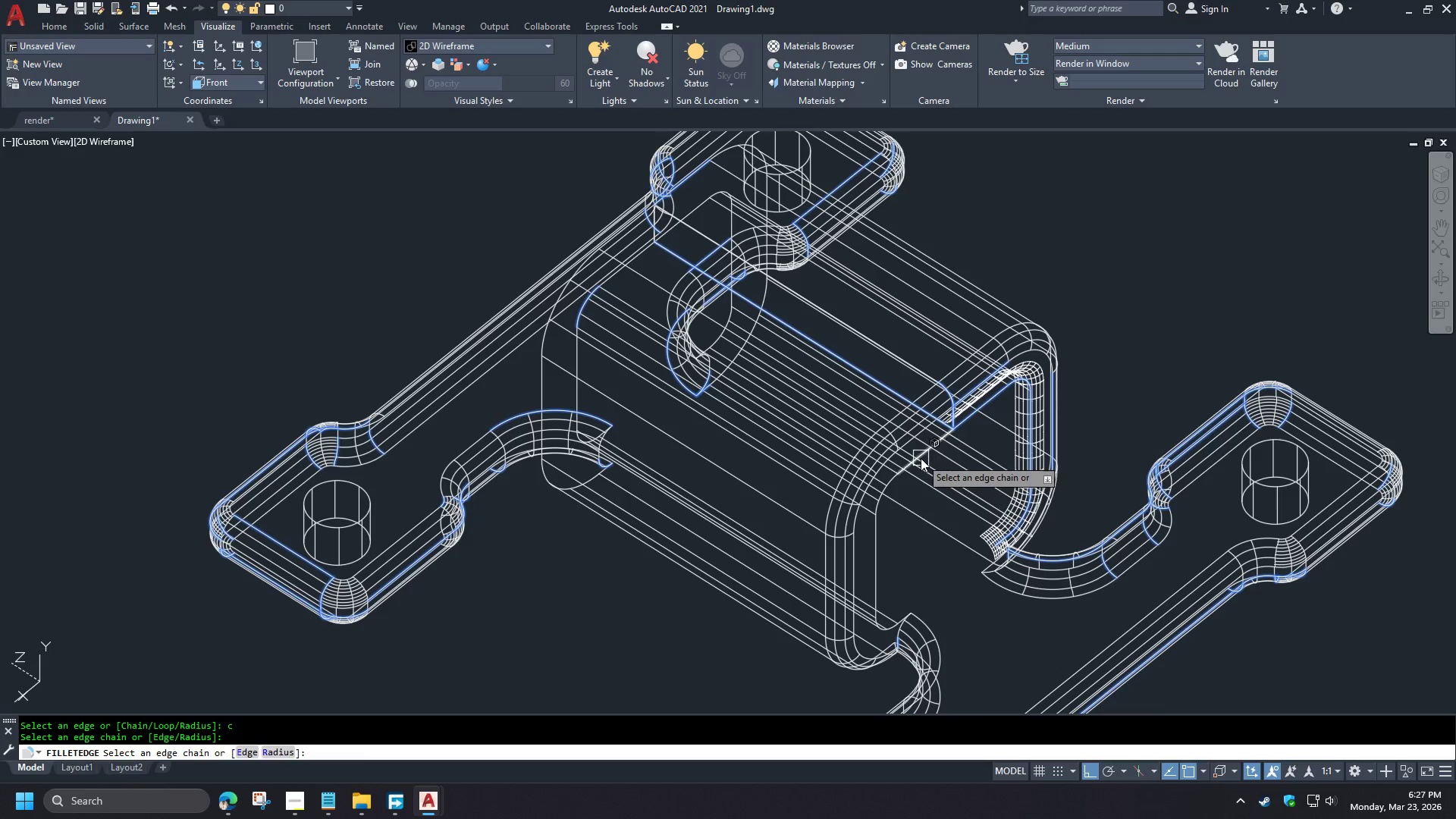 
left_click([921, 458])
 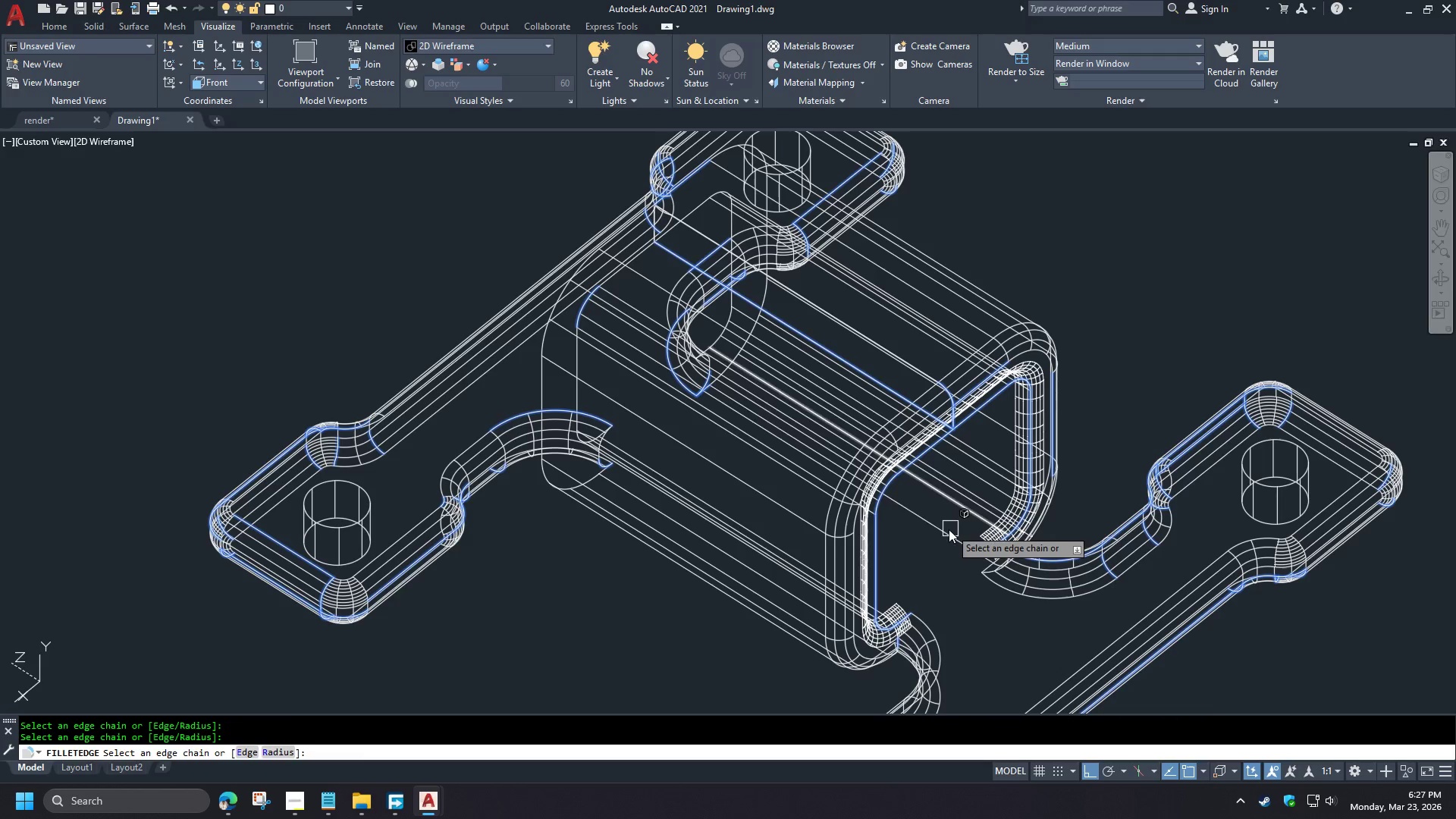 
key(Space)
 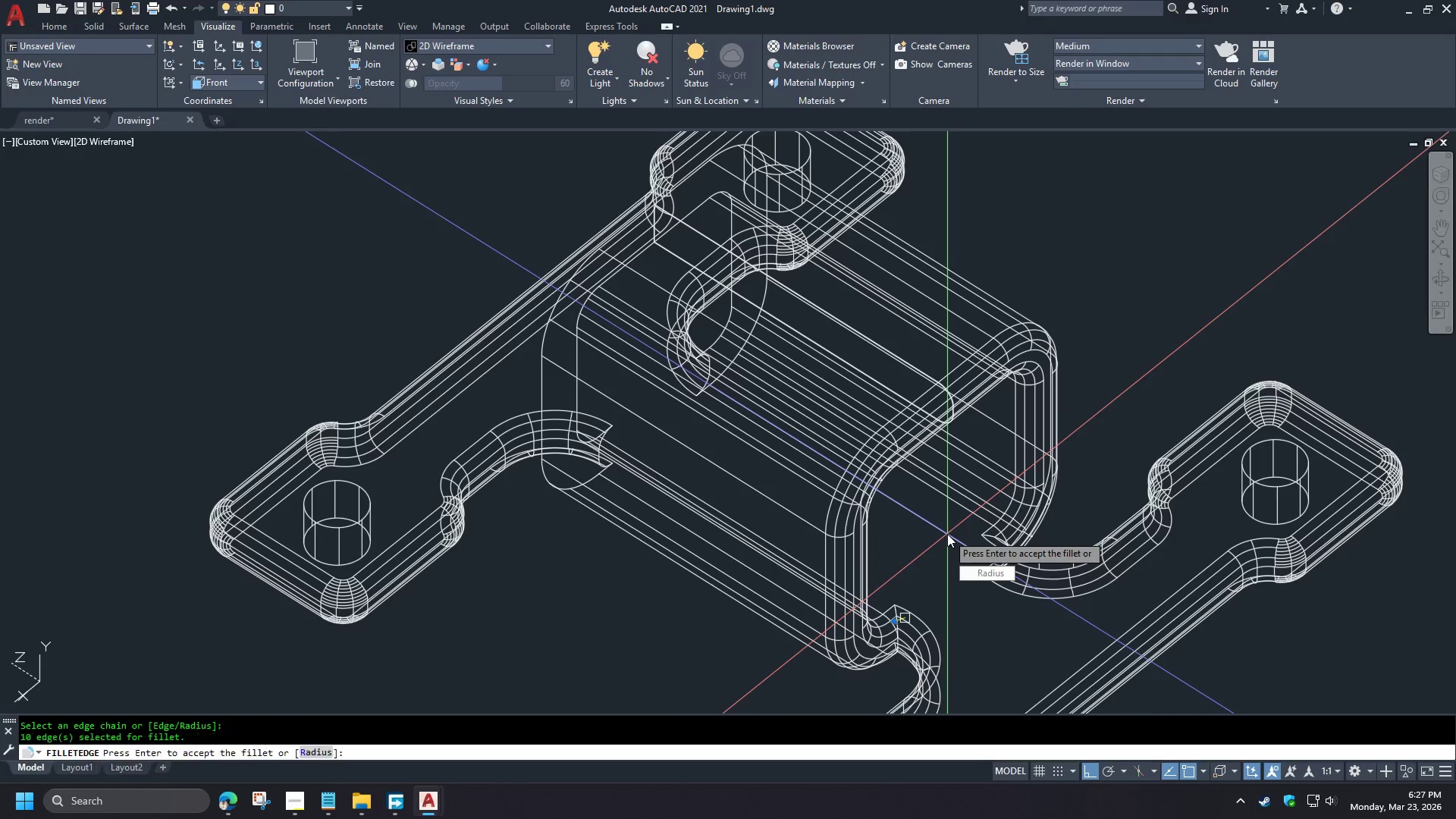 
key(Space)
 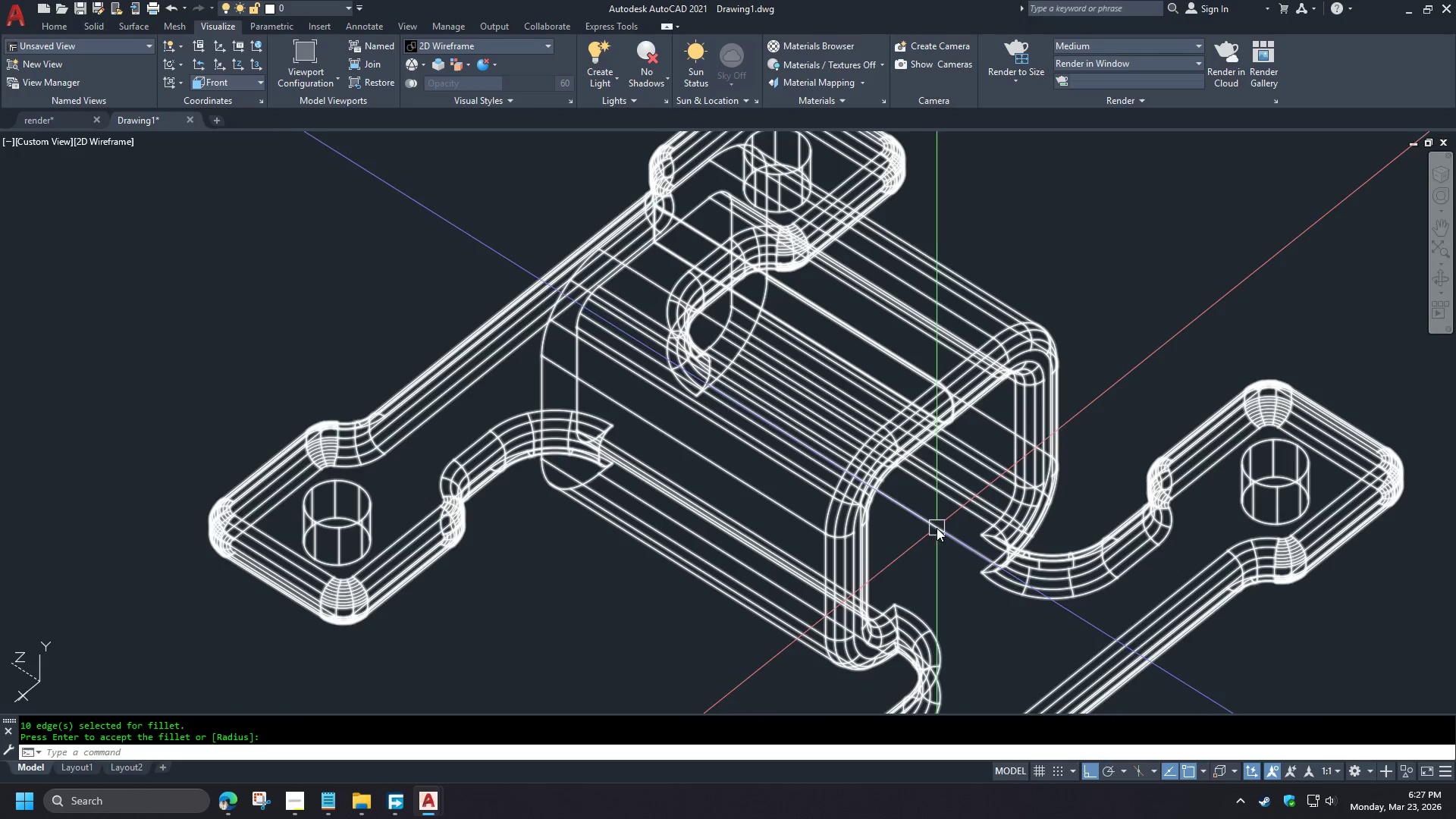 
hold_key(key=ShiftLeft, duration=1.5)
 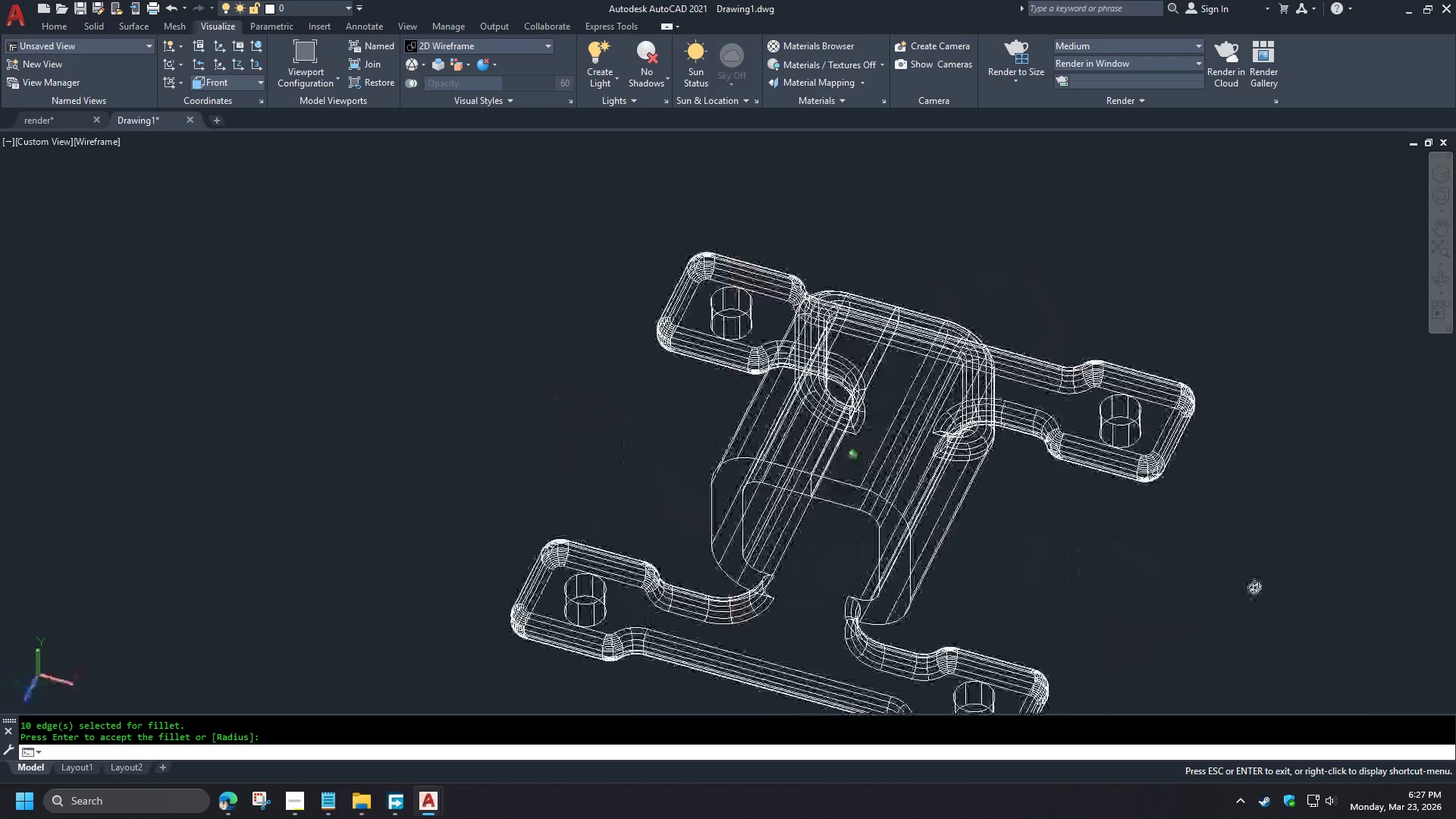 
hold_key(key=ShiftLeft, duration=0.75)
 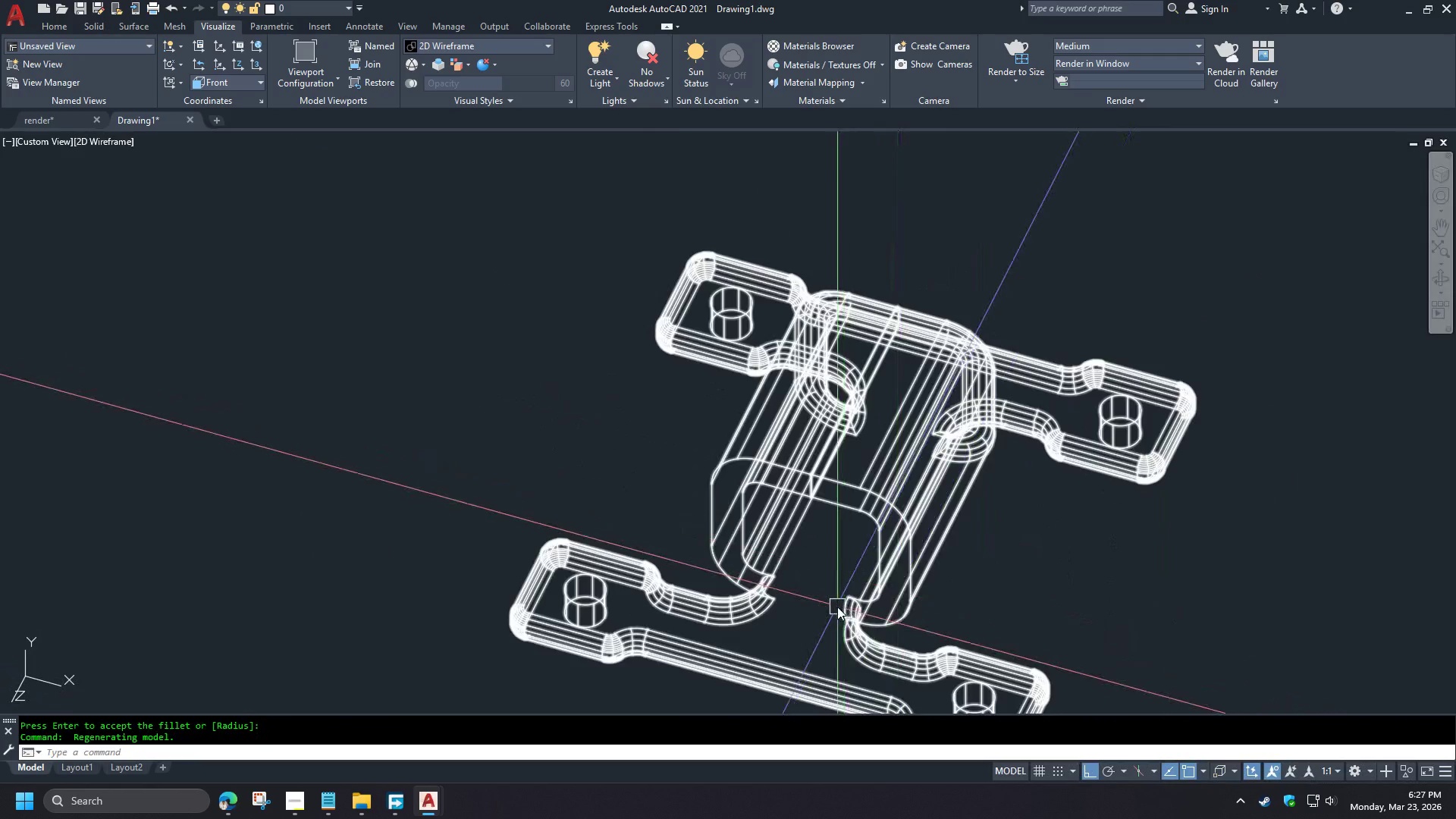 
type(ch)
key(Escape)
type(c )
 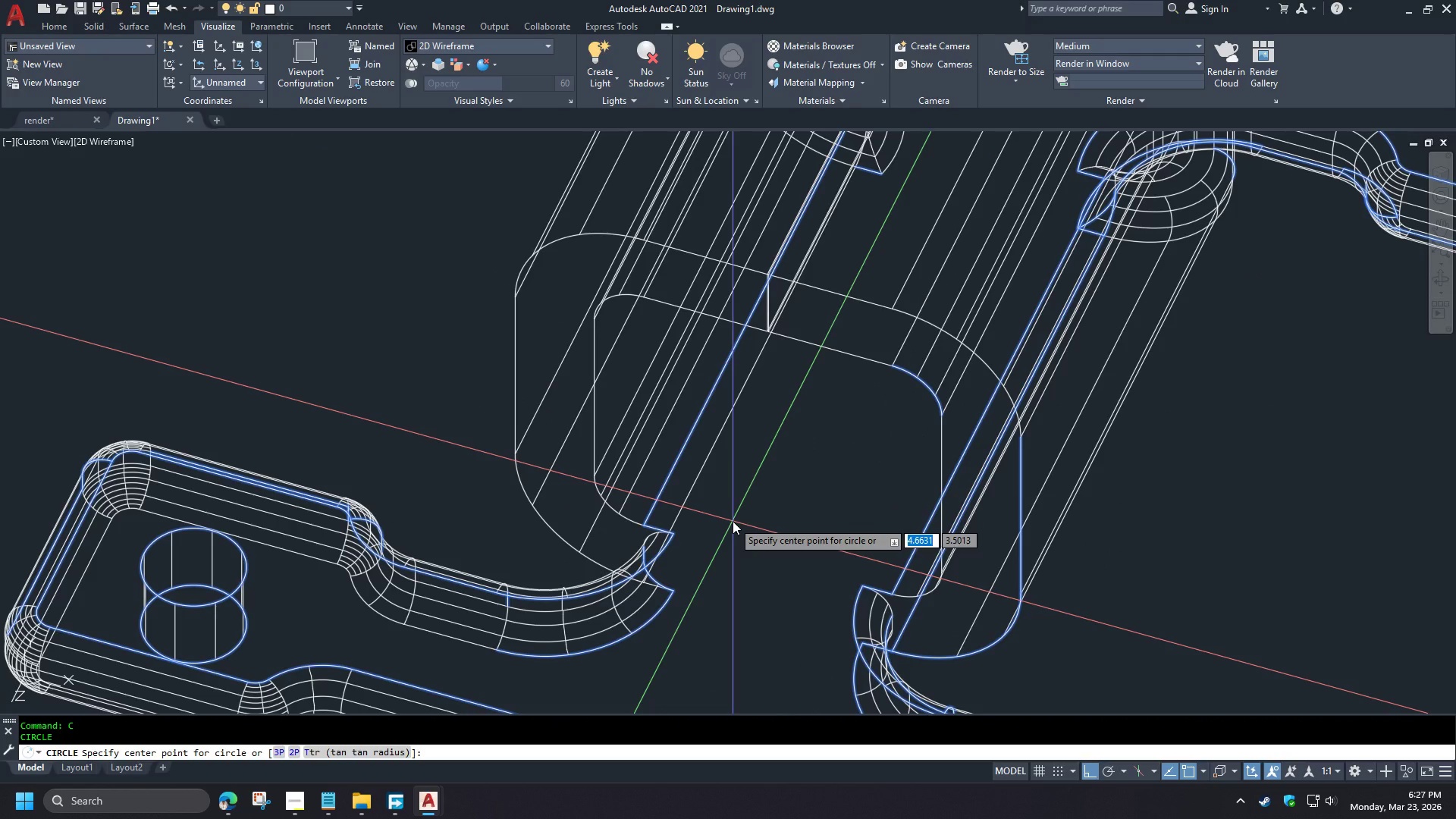 
key(Escape)
 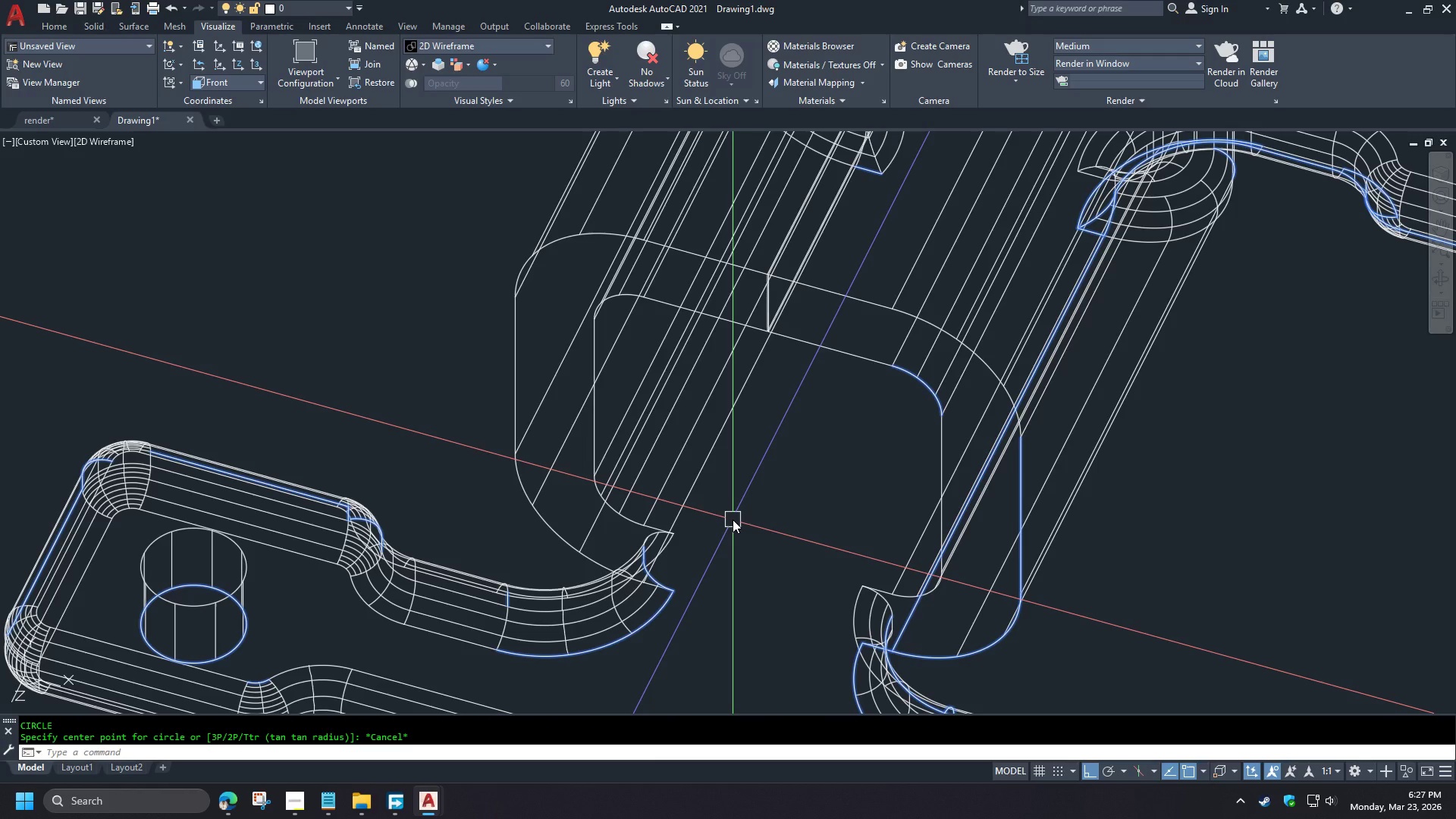 
scroll: coordinate [931, 534], scroll_direction: down, amount: 1.0
 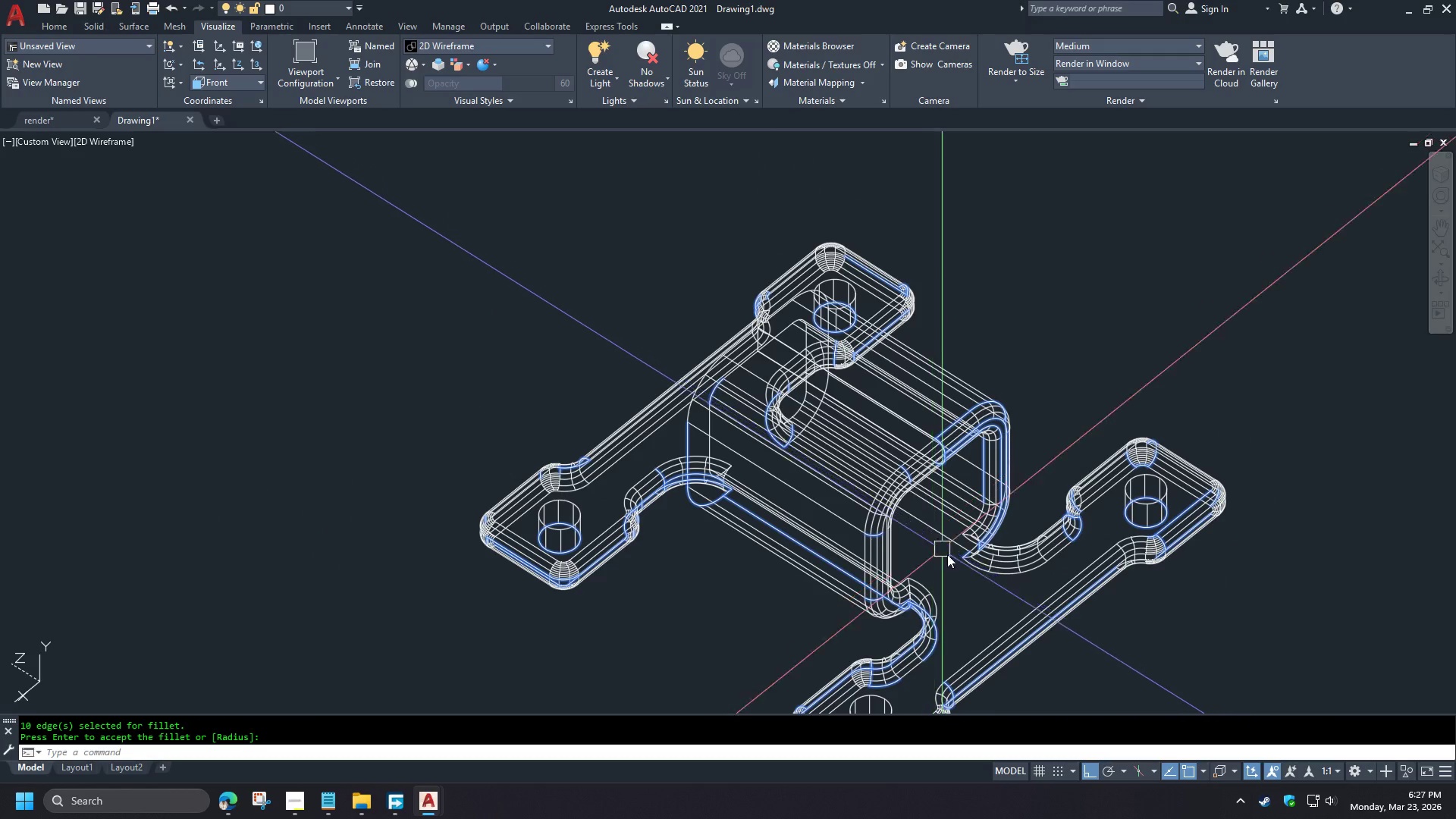 
type(ch)
 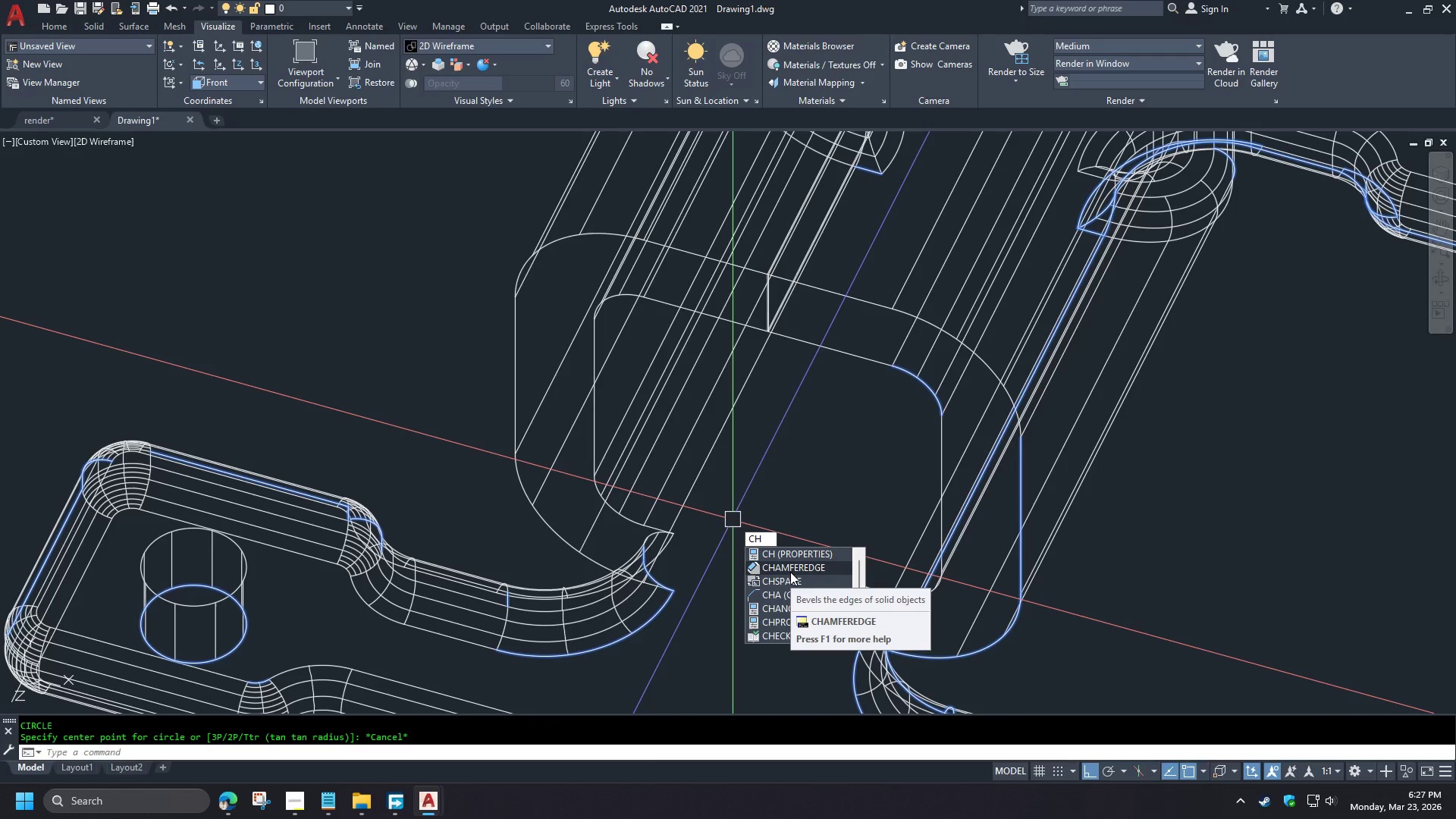 
scroll: coordinate [835, 603], scroll_direction: up, amount: 2.0
 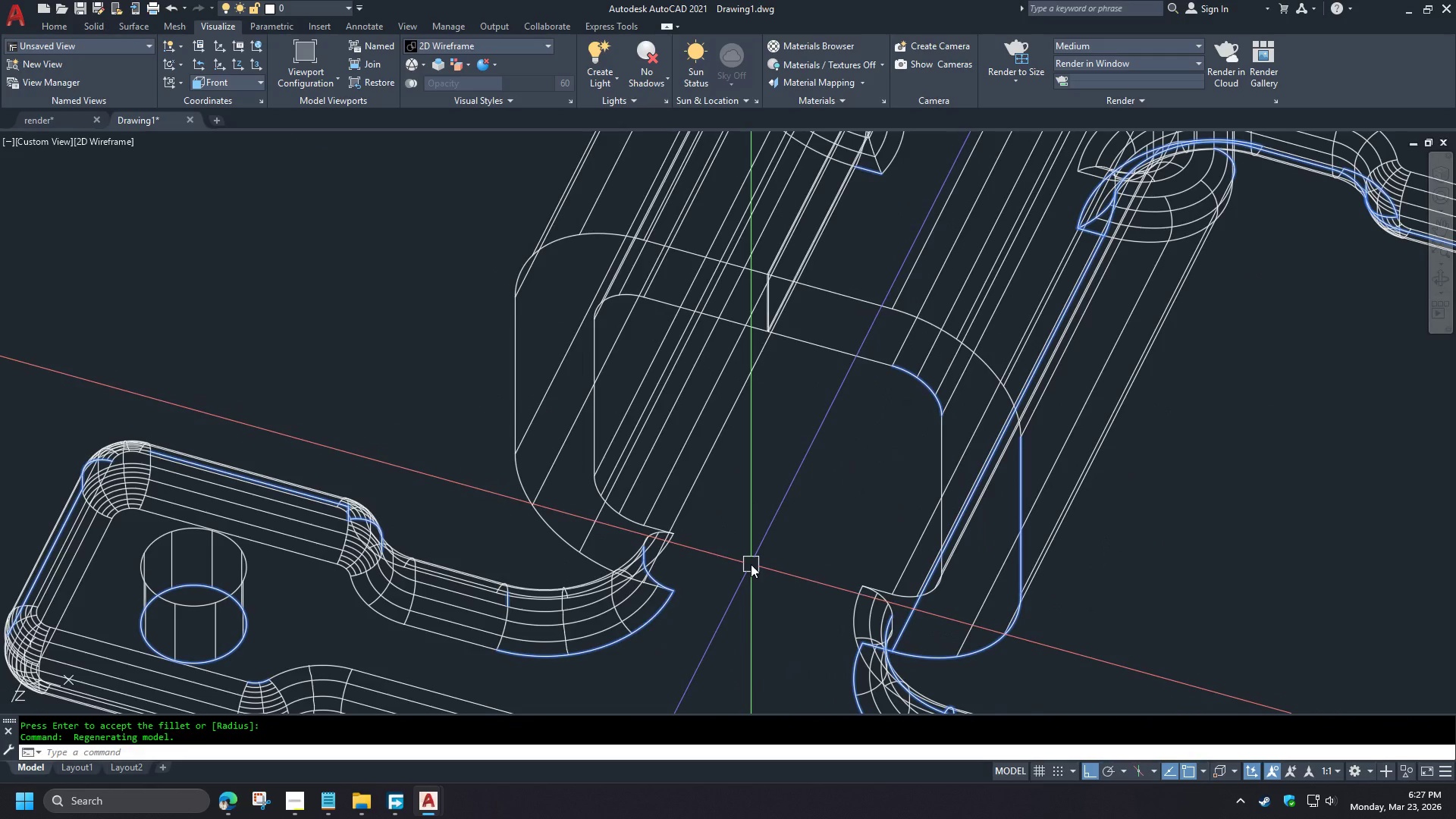 
wait(5.52)
 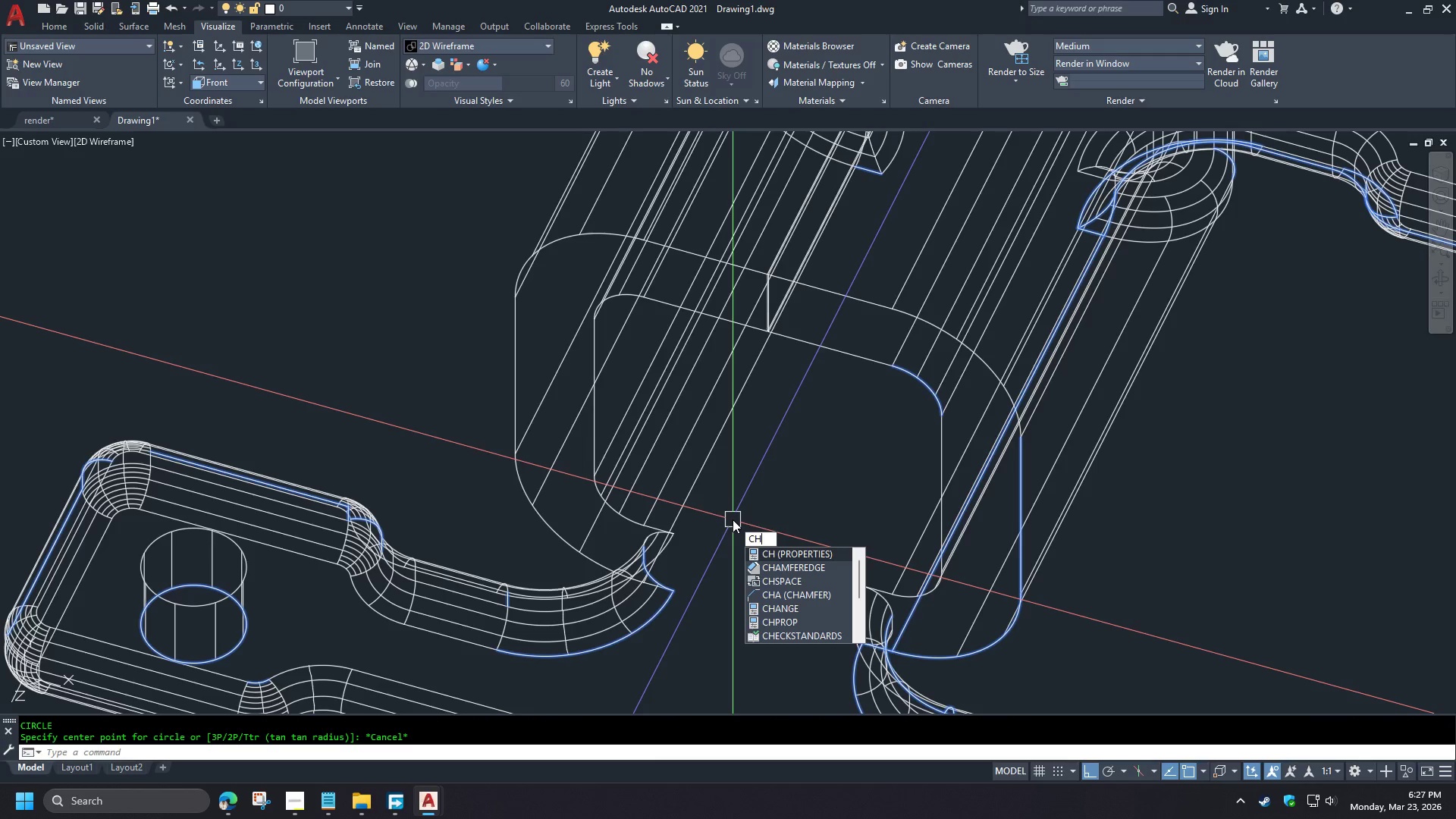 
key(Escape)
type(fil)
 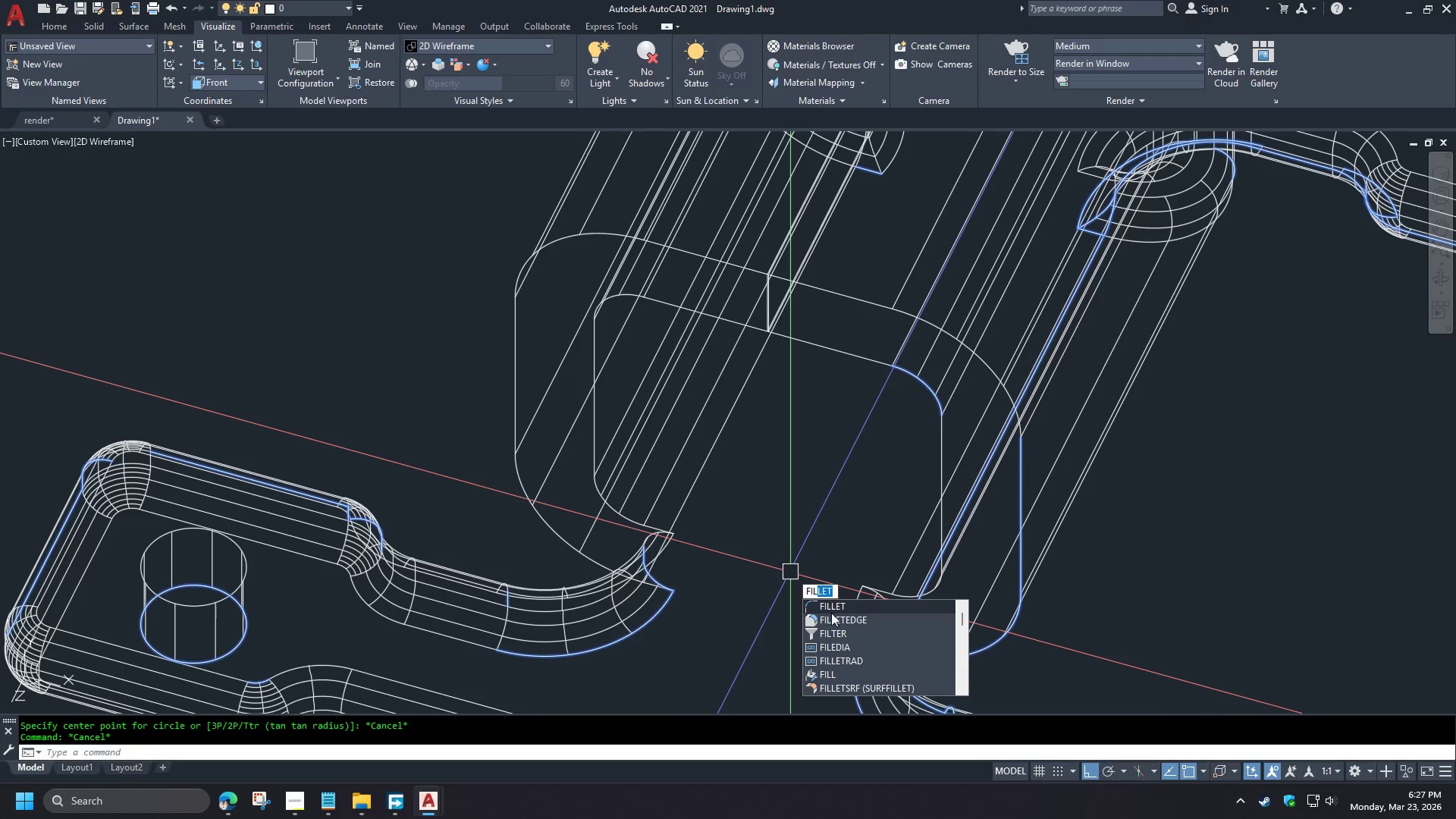 
left_click([840, 622])
 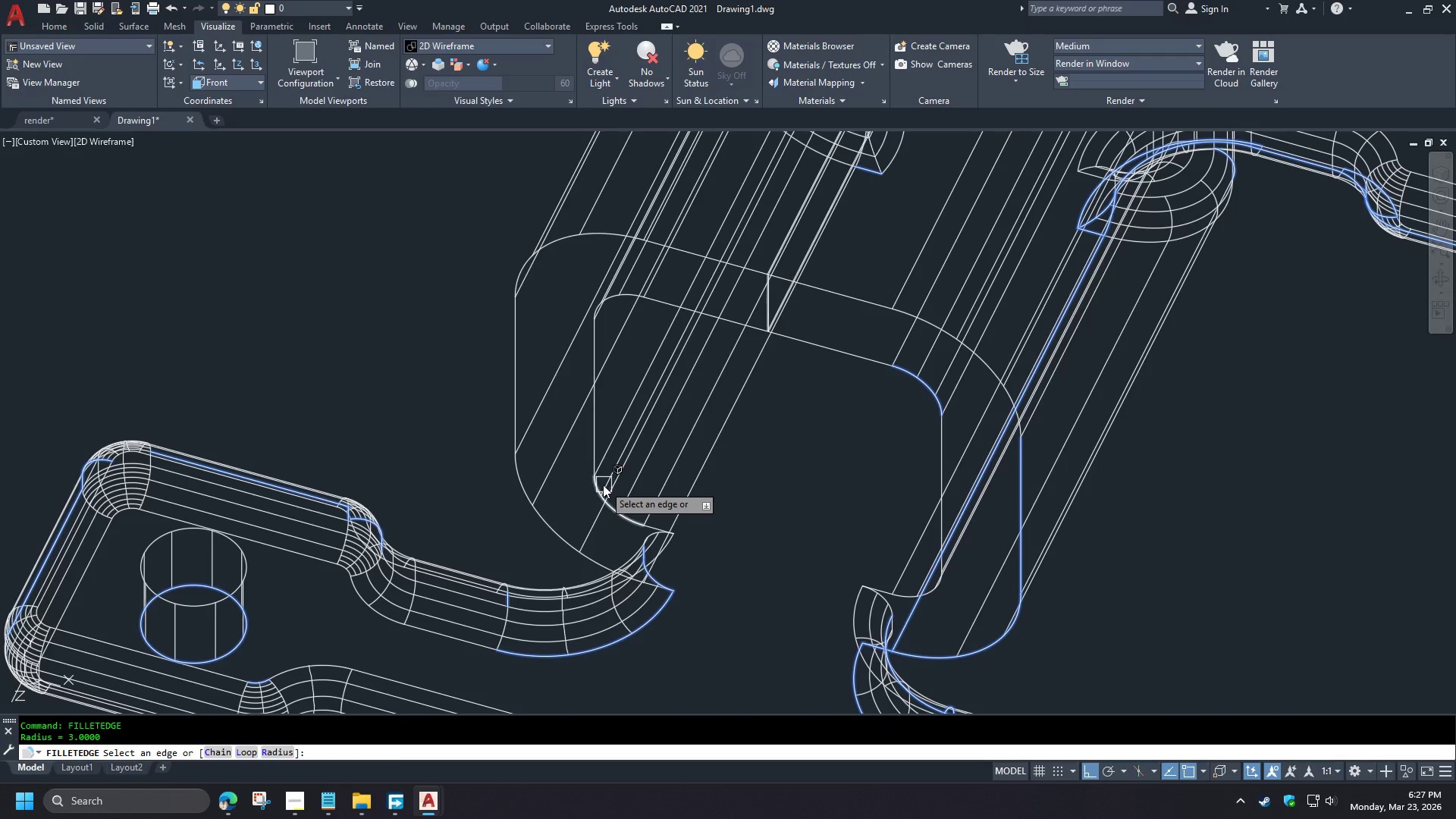 
key(C)
 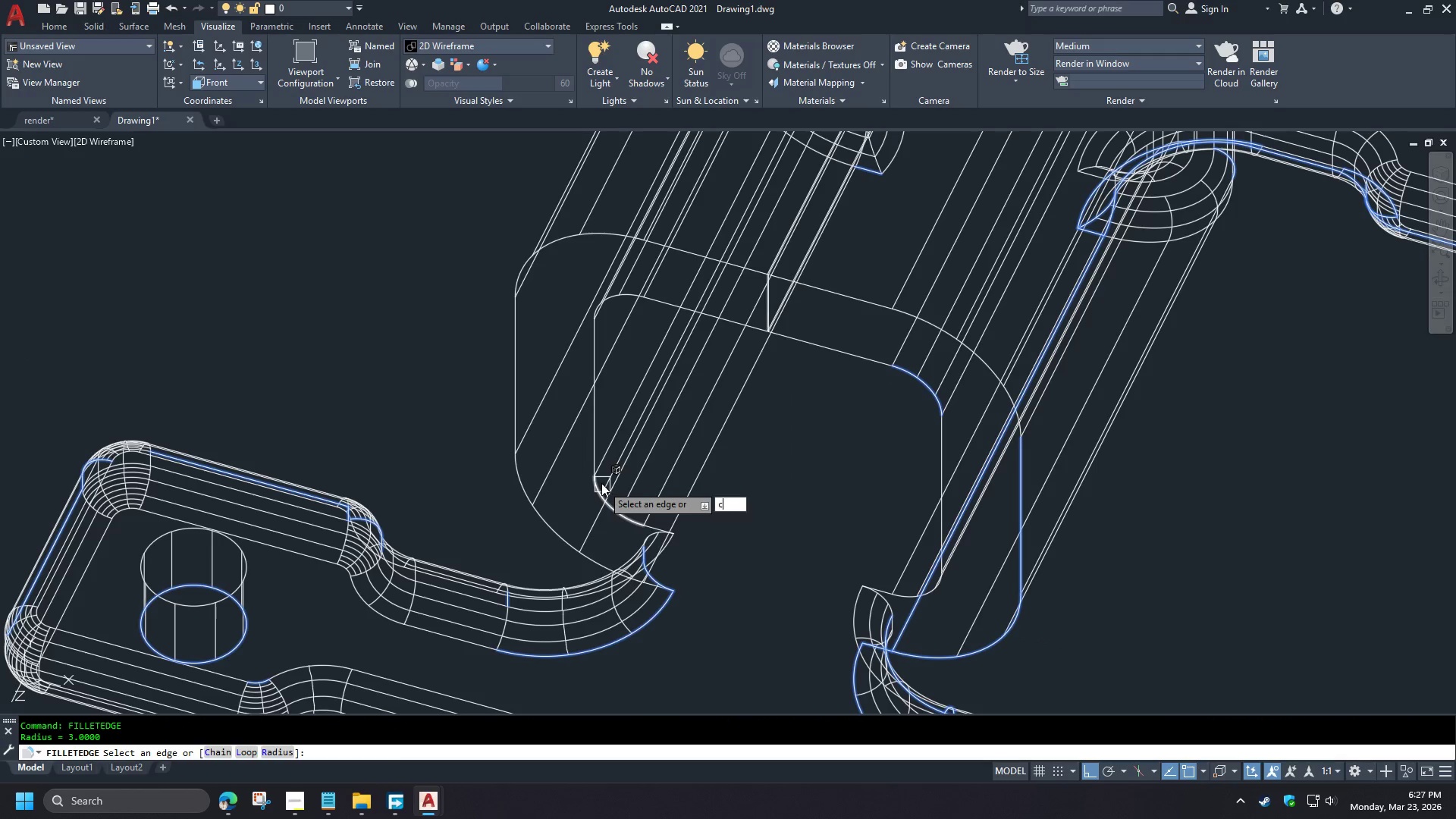 
key(Space)
 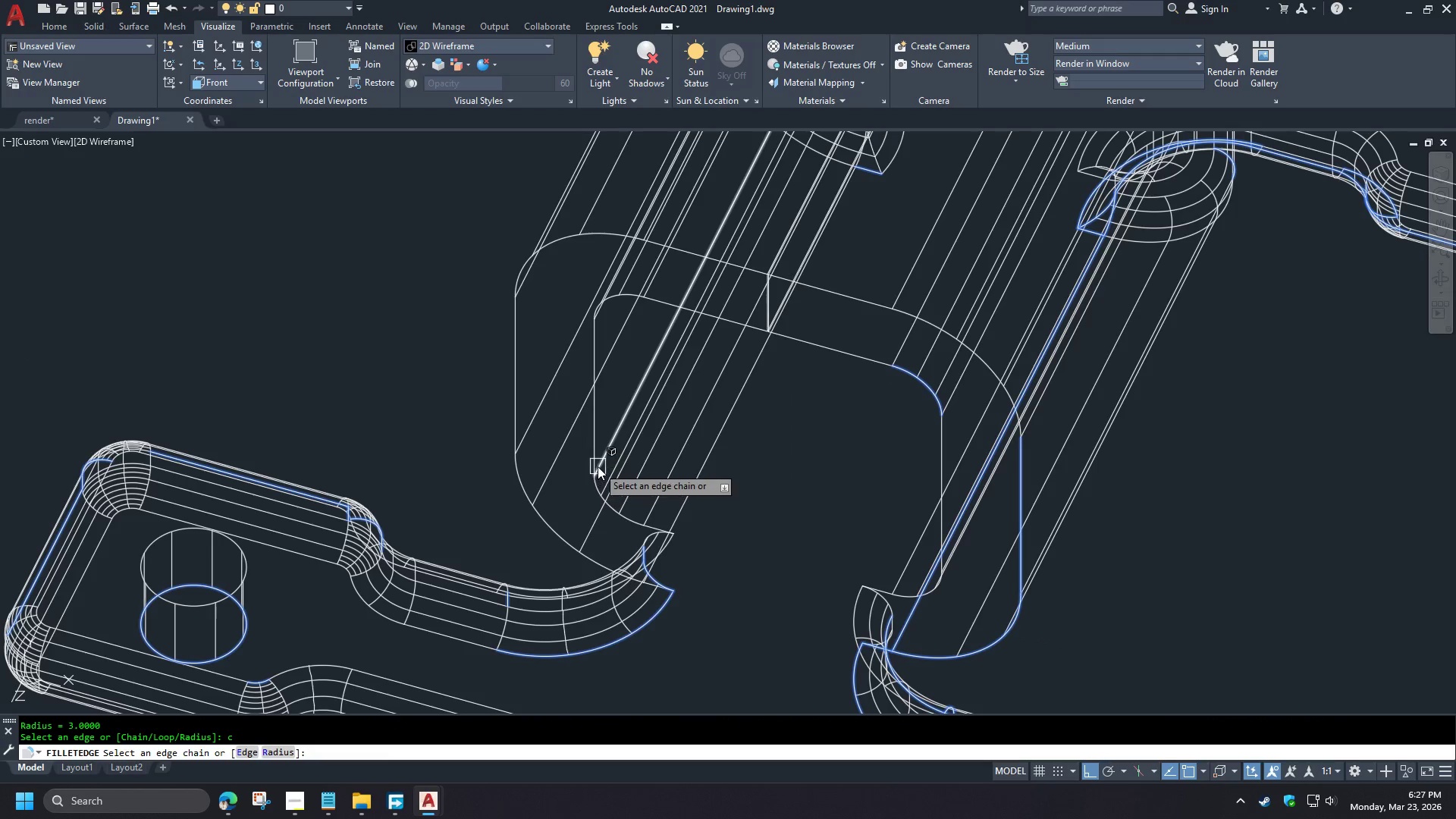 
left_click([598, 466])
 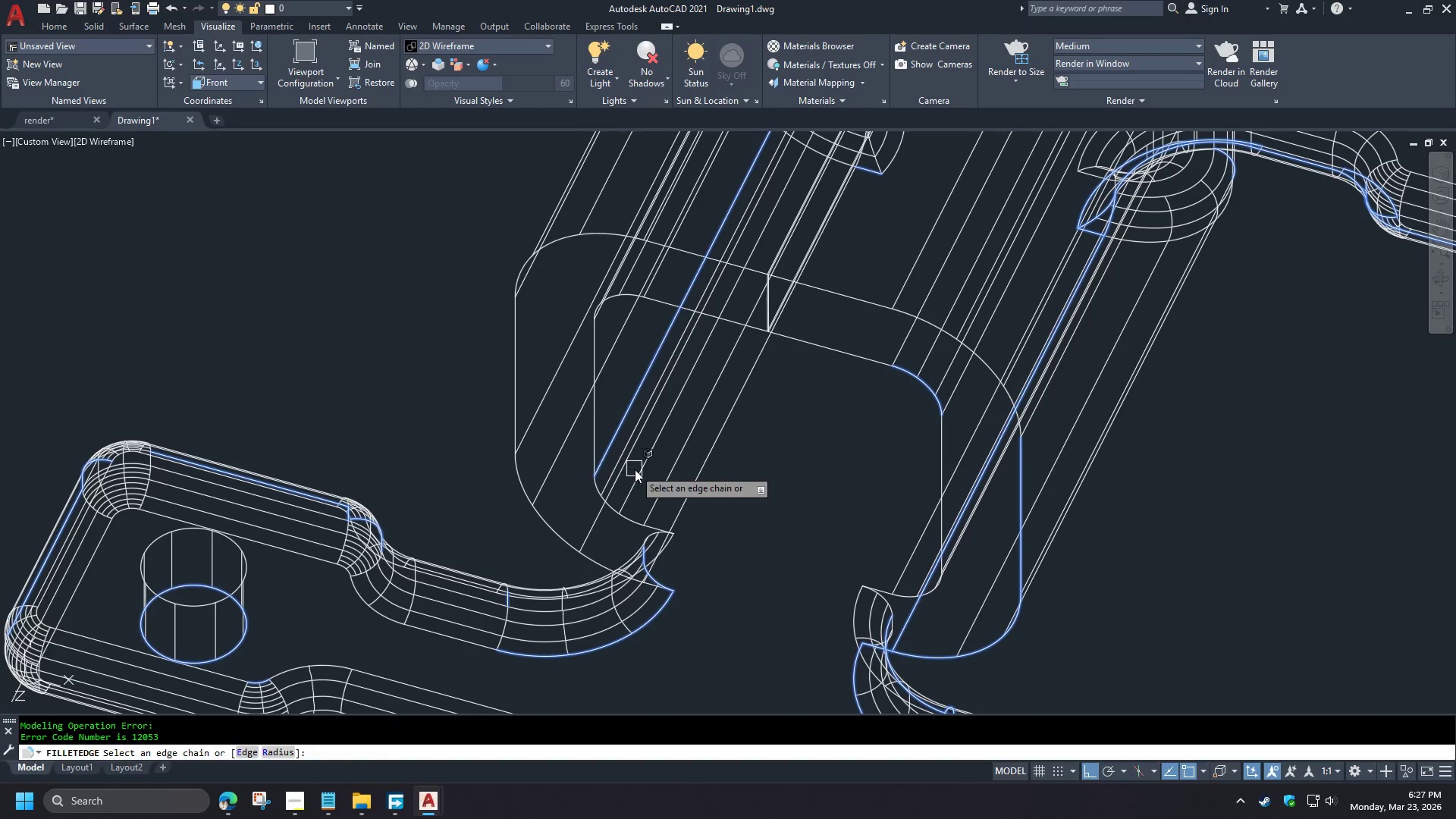 
key(Escape)
 